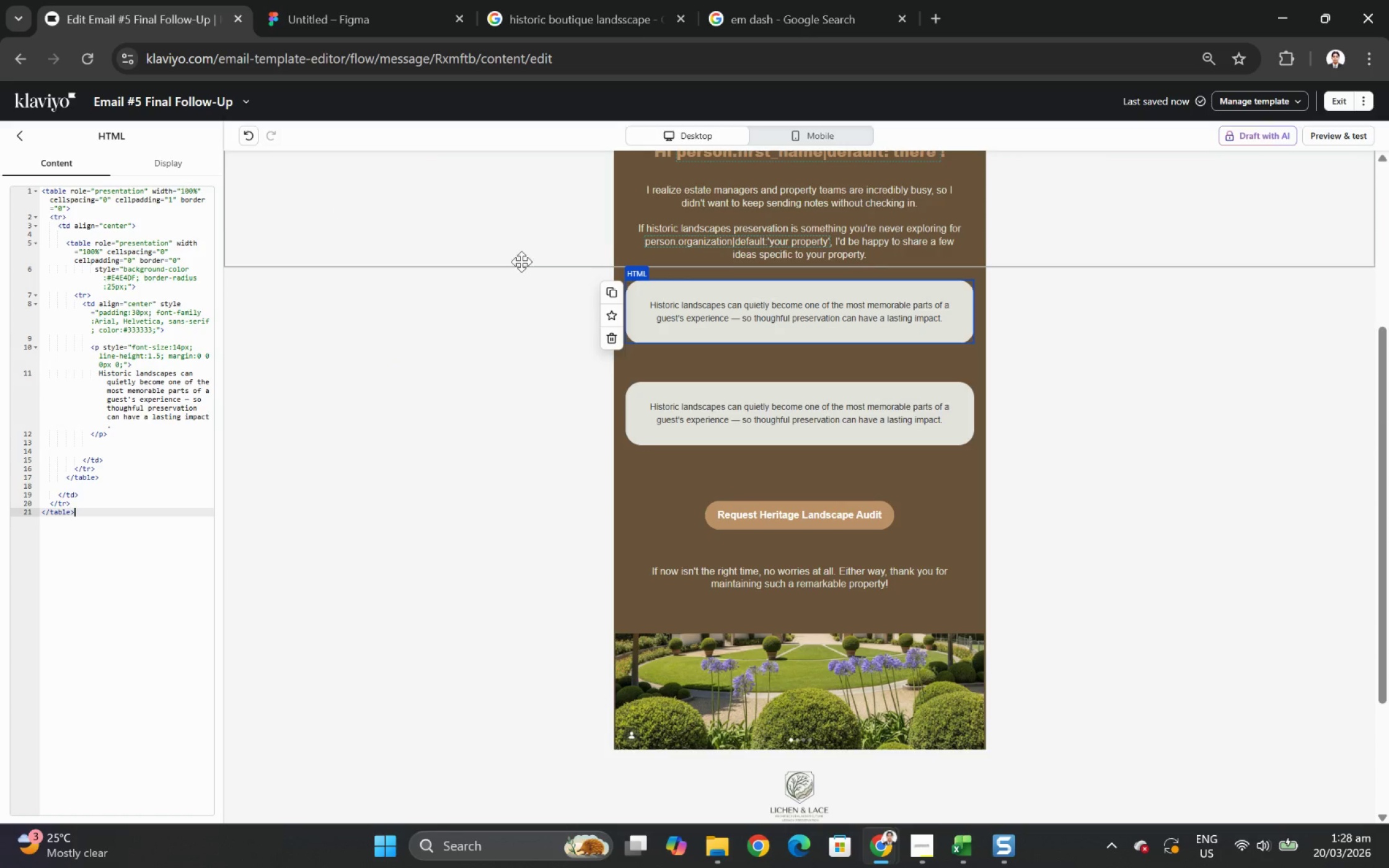 
left_click([564, 300])
 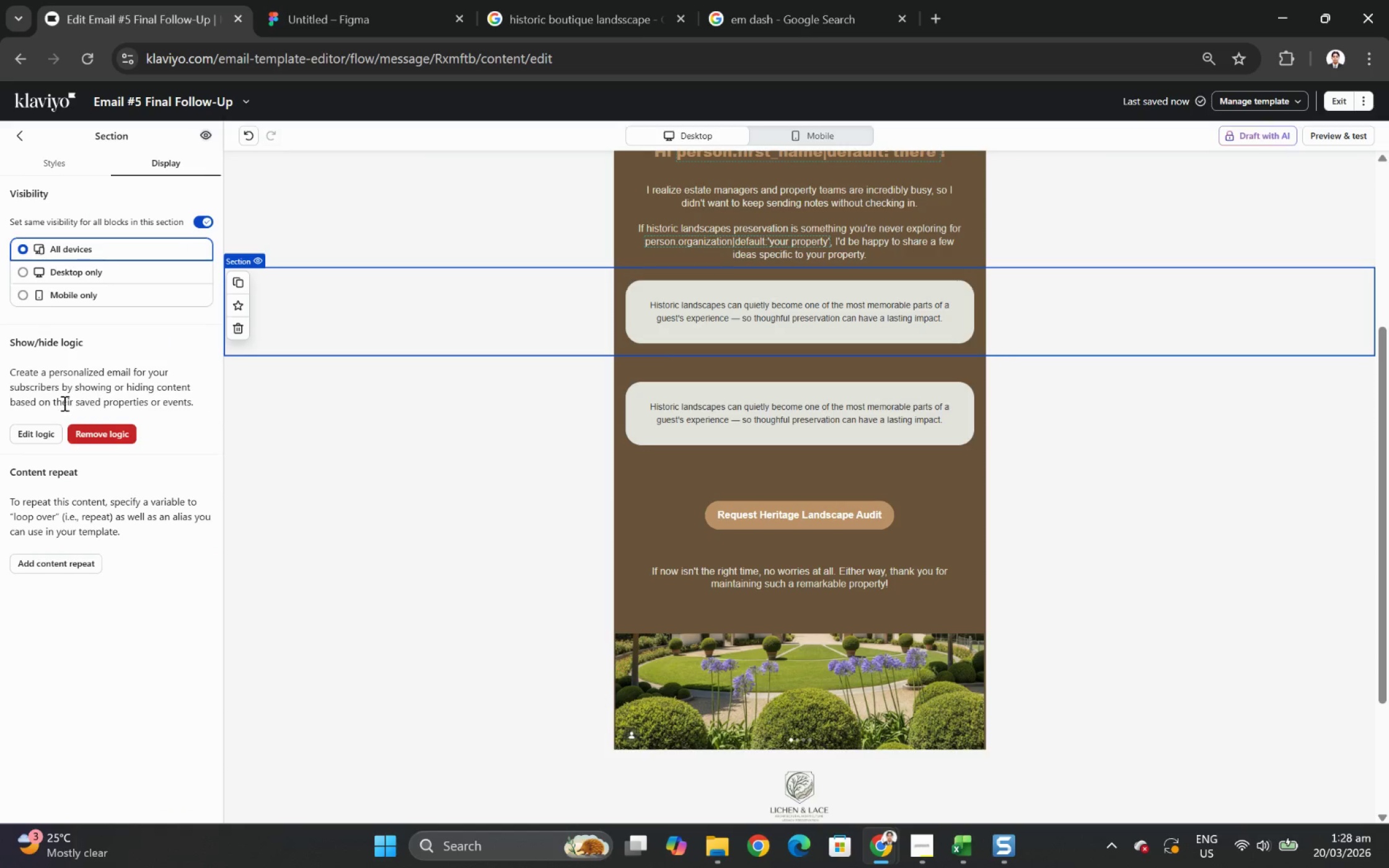 
left_click([55, 427])
 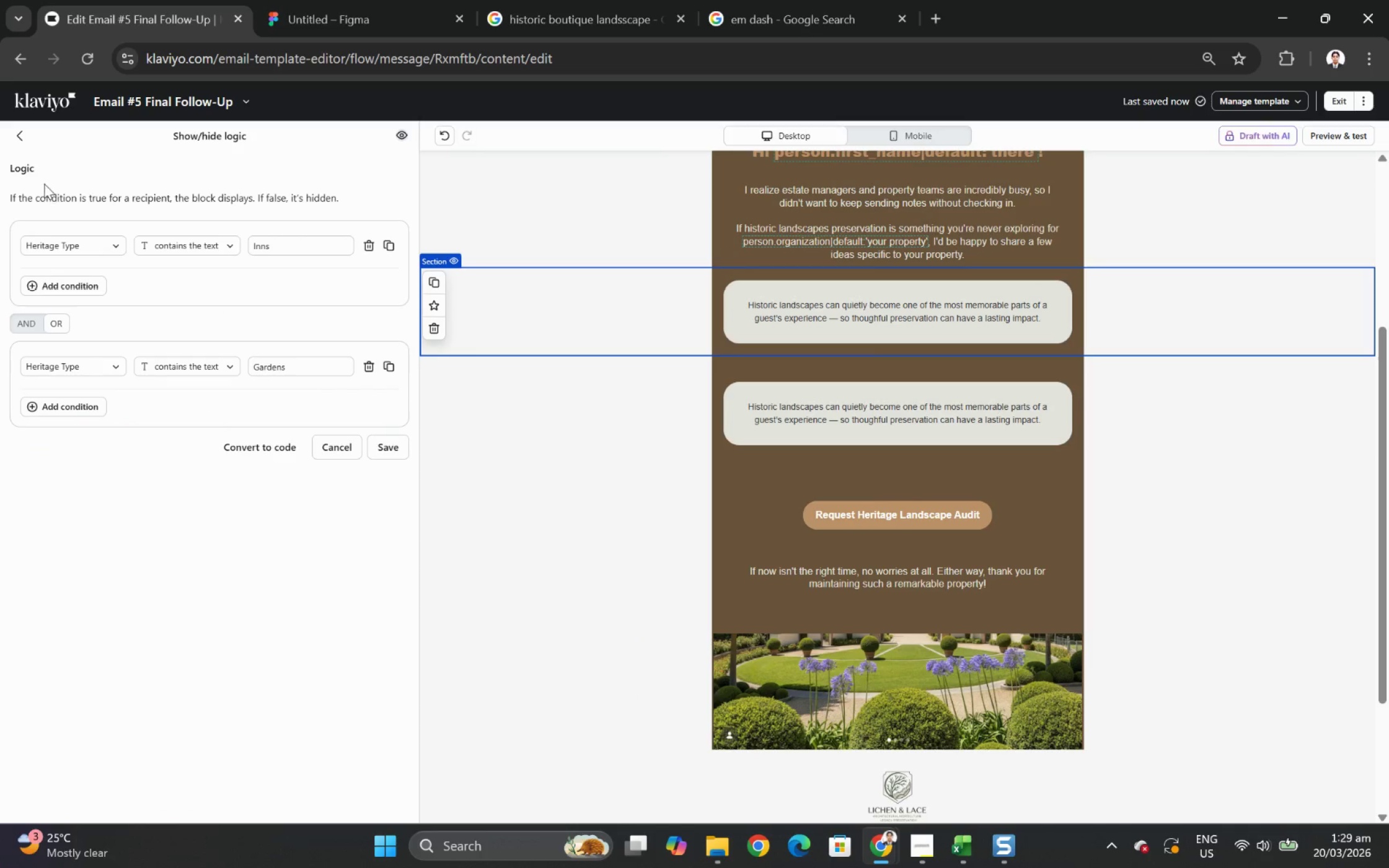 
left_click([20, 137])
 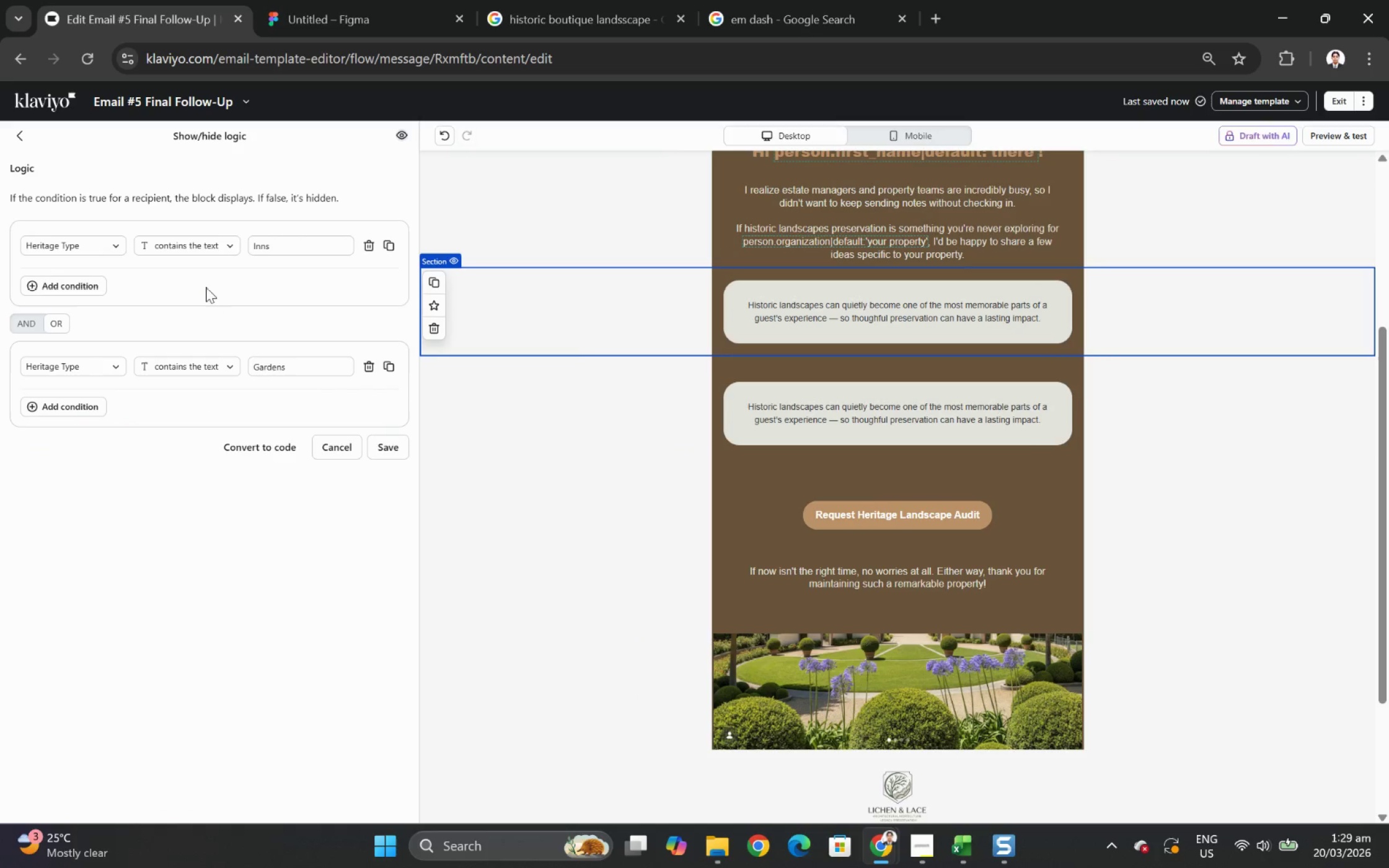 
left_click([734, 400])
 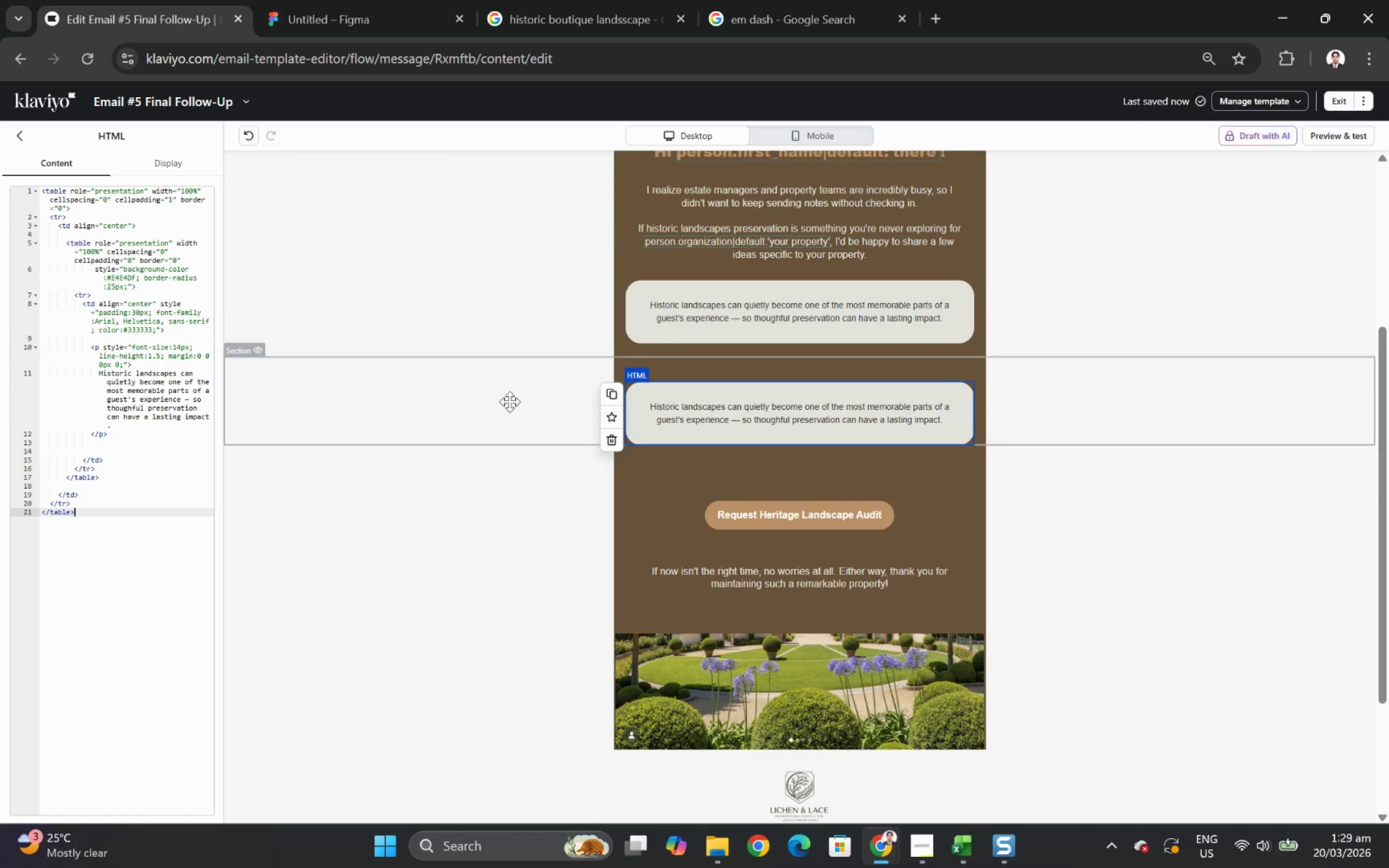 
left_click([465, 401])
 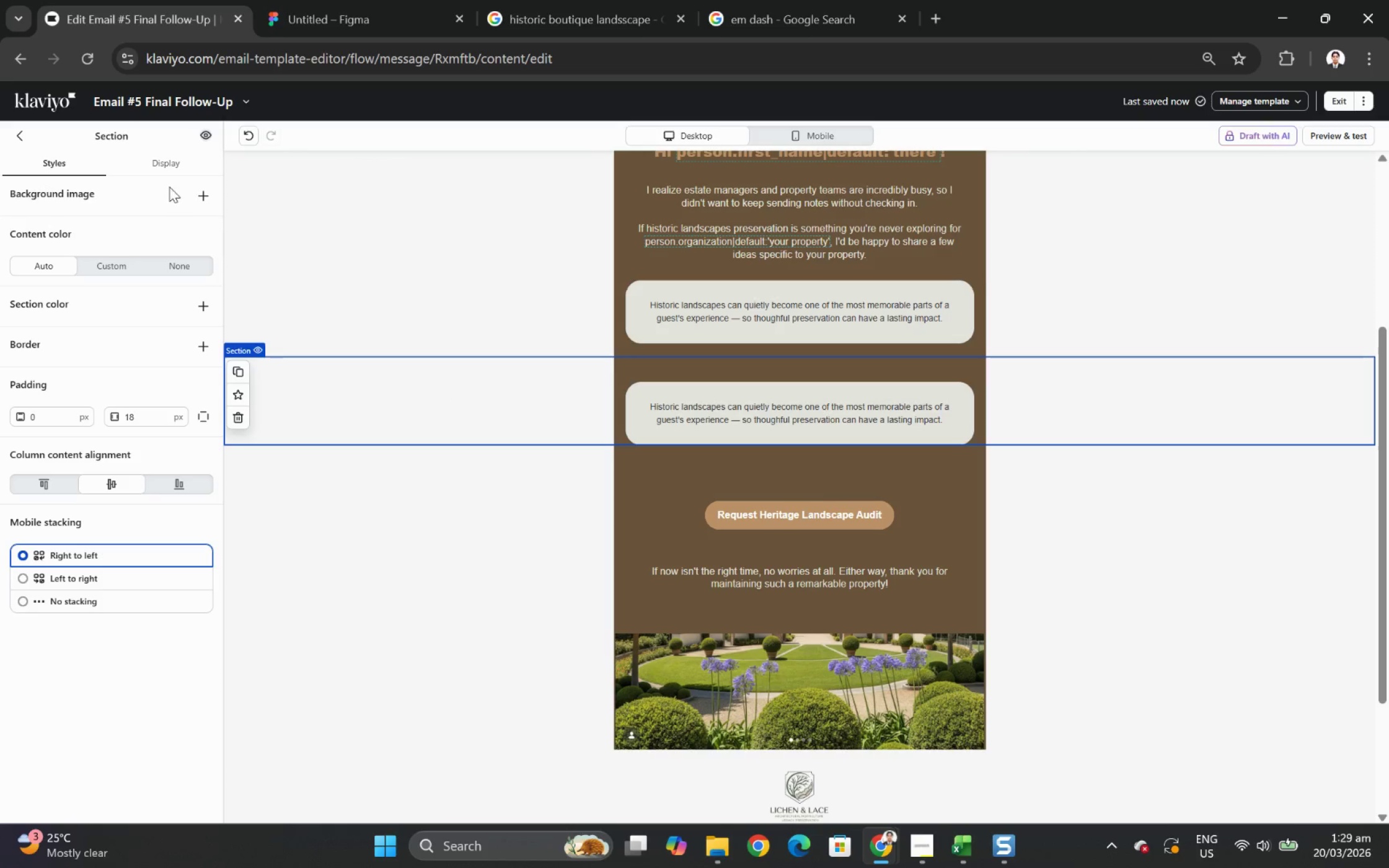 
left_click([171, 164])
 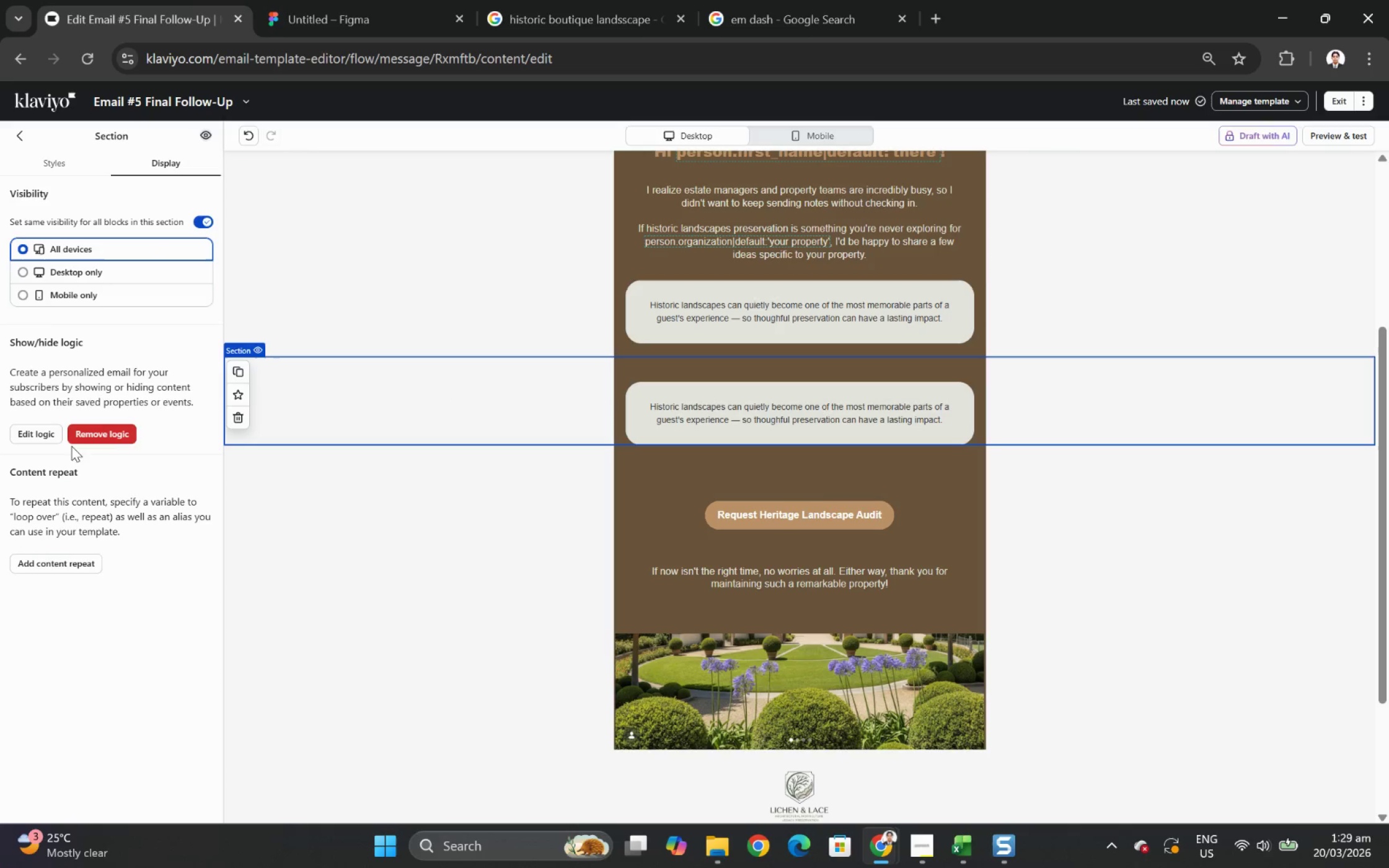 
left_click([28, 438])
 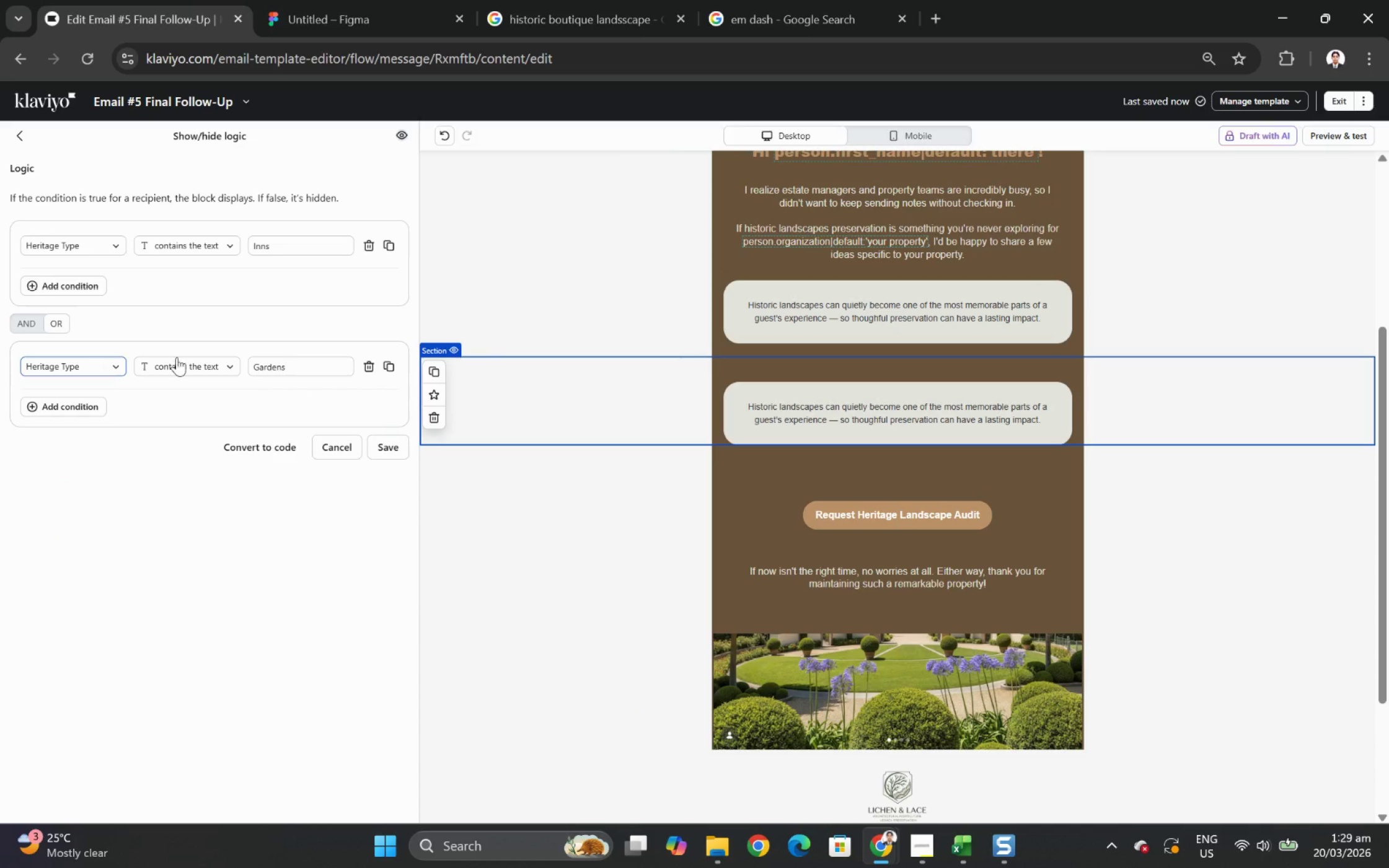 
left_click([376, 367])
 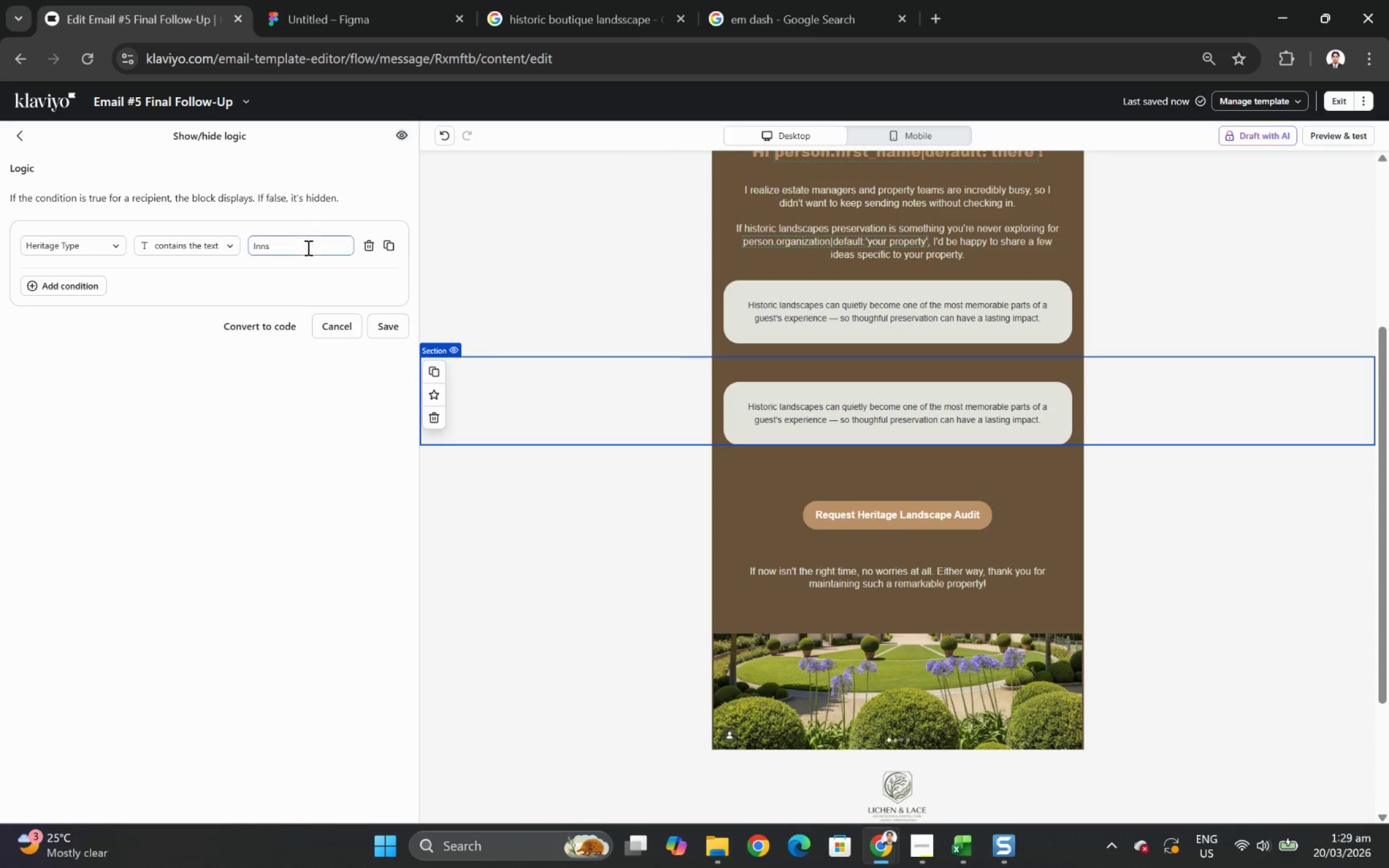 
double_click([307, 247])
 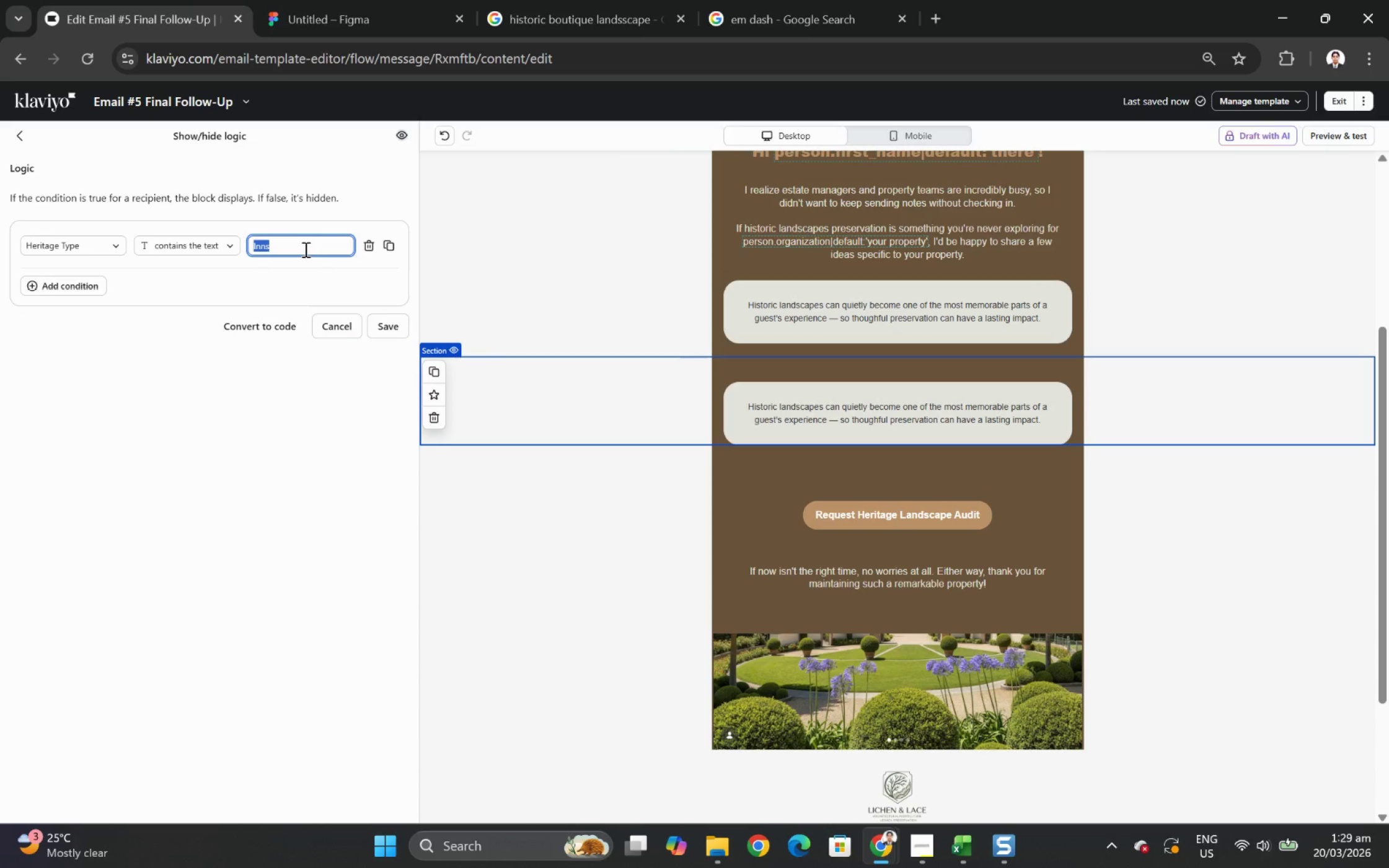 
type(Estates)
 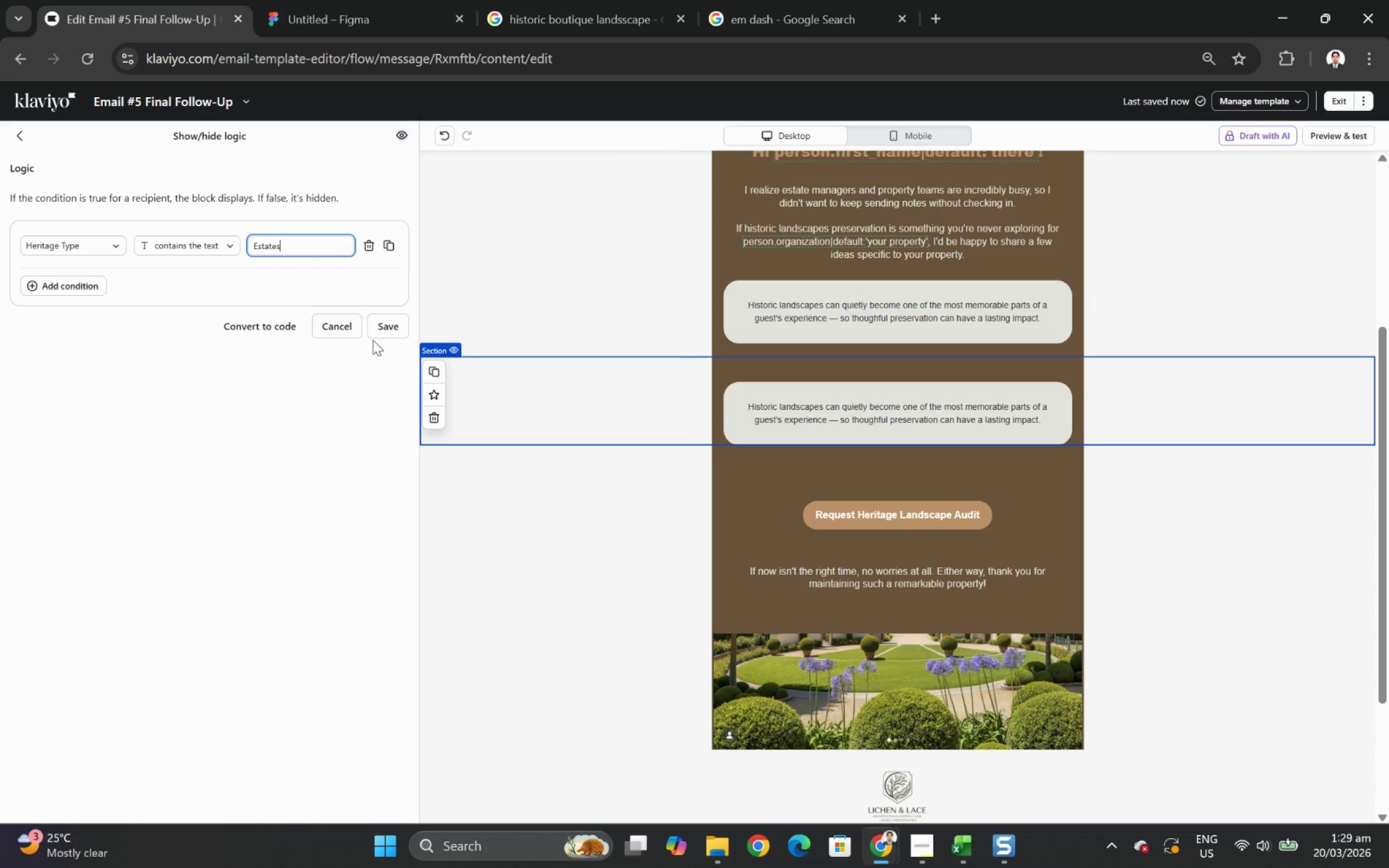 
left_click([395, 335])
 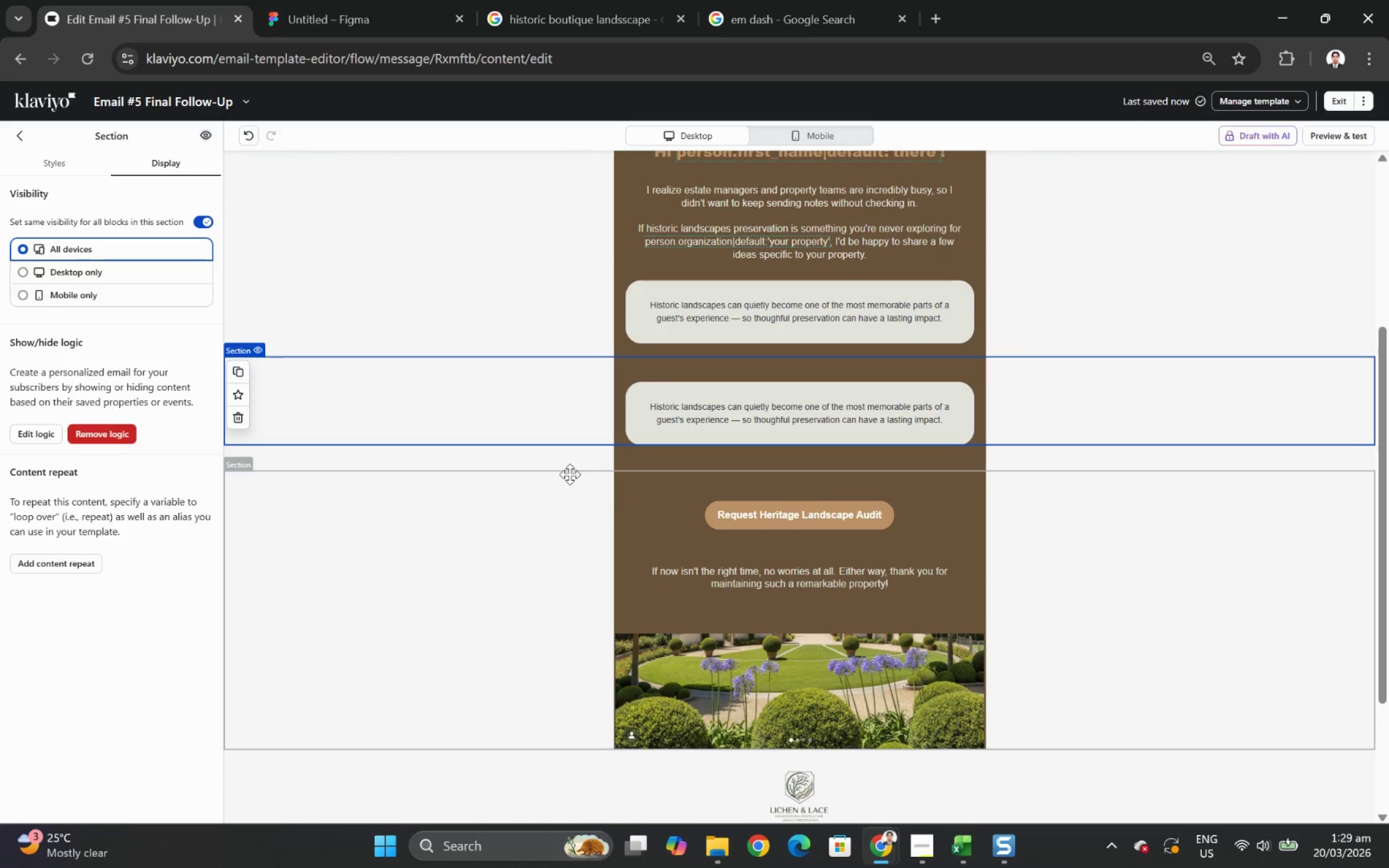 
left_click([562, 485])
 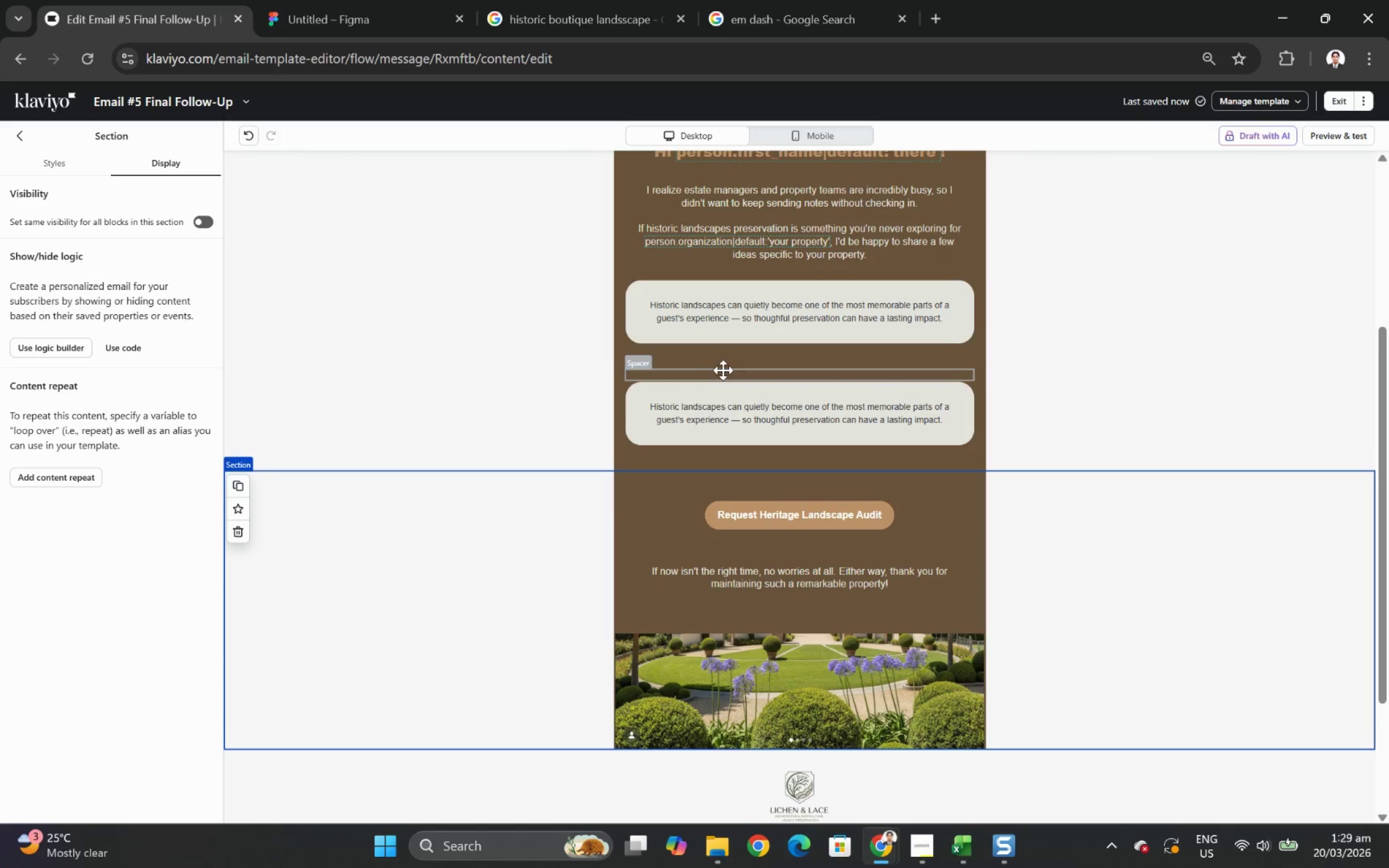 
left_click([457, 388])
 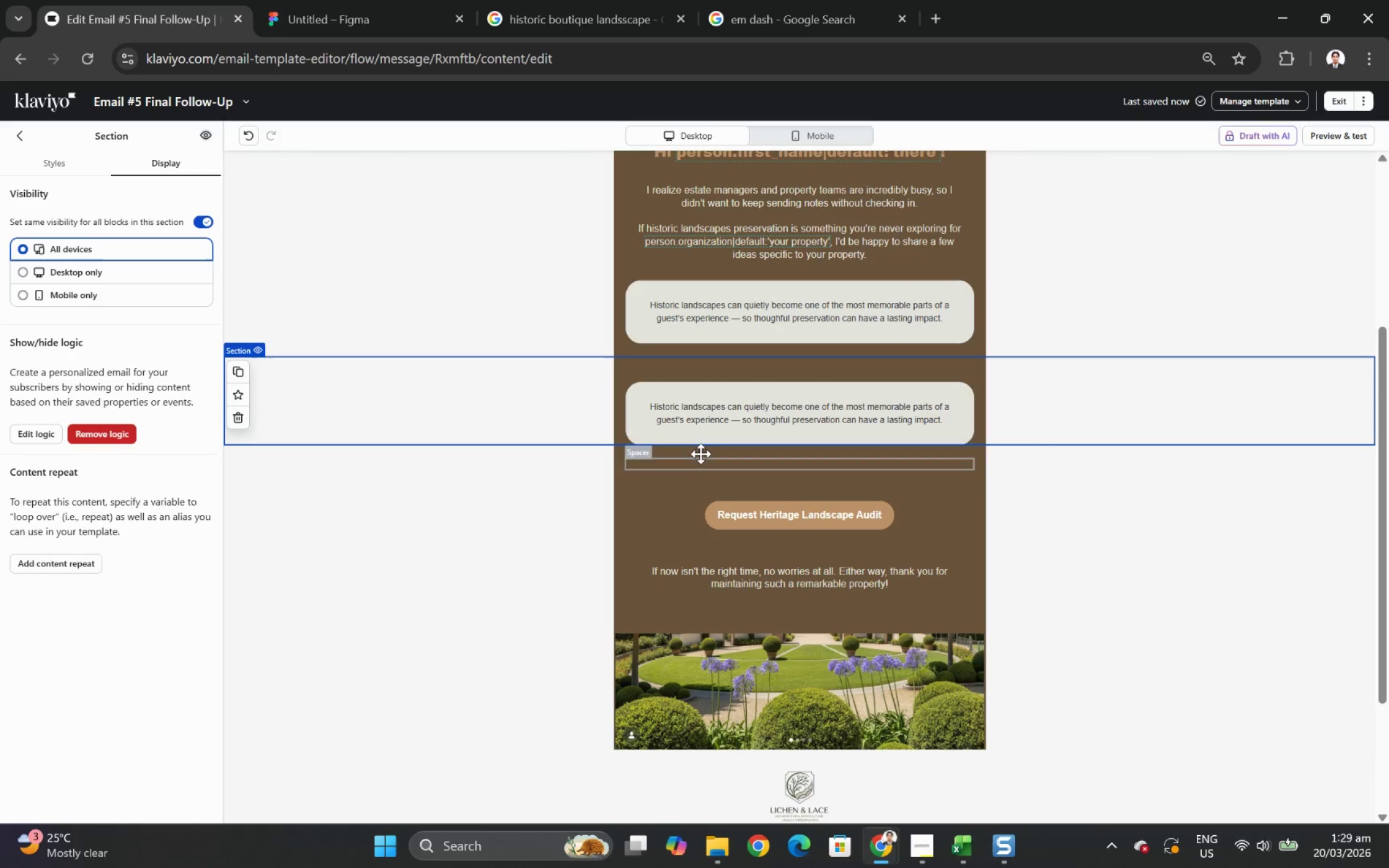 
left_click([706, 429])
 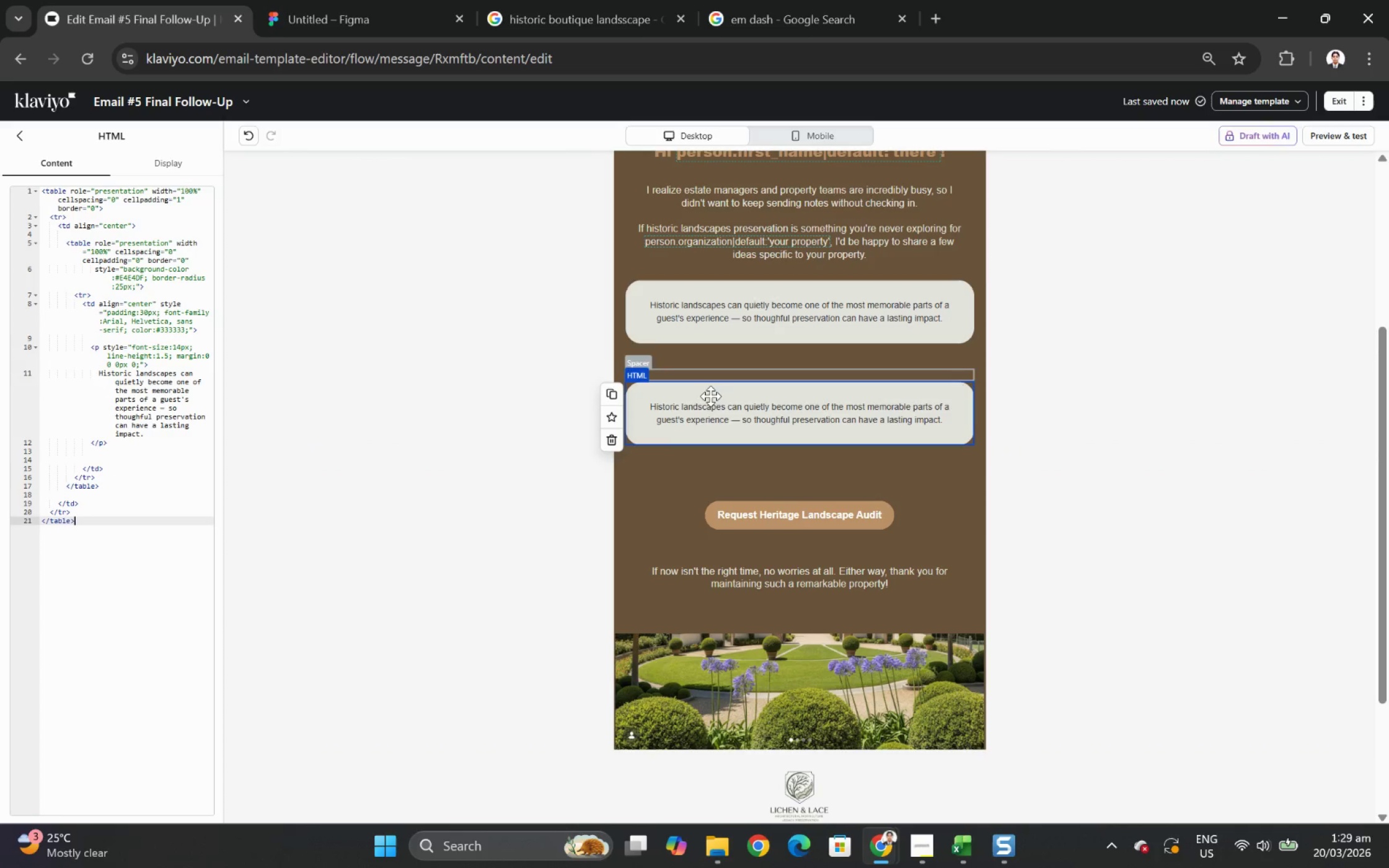 
left_click([493, 397])
 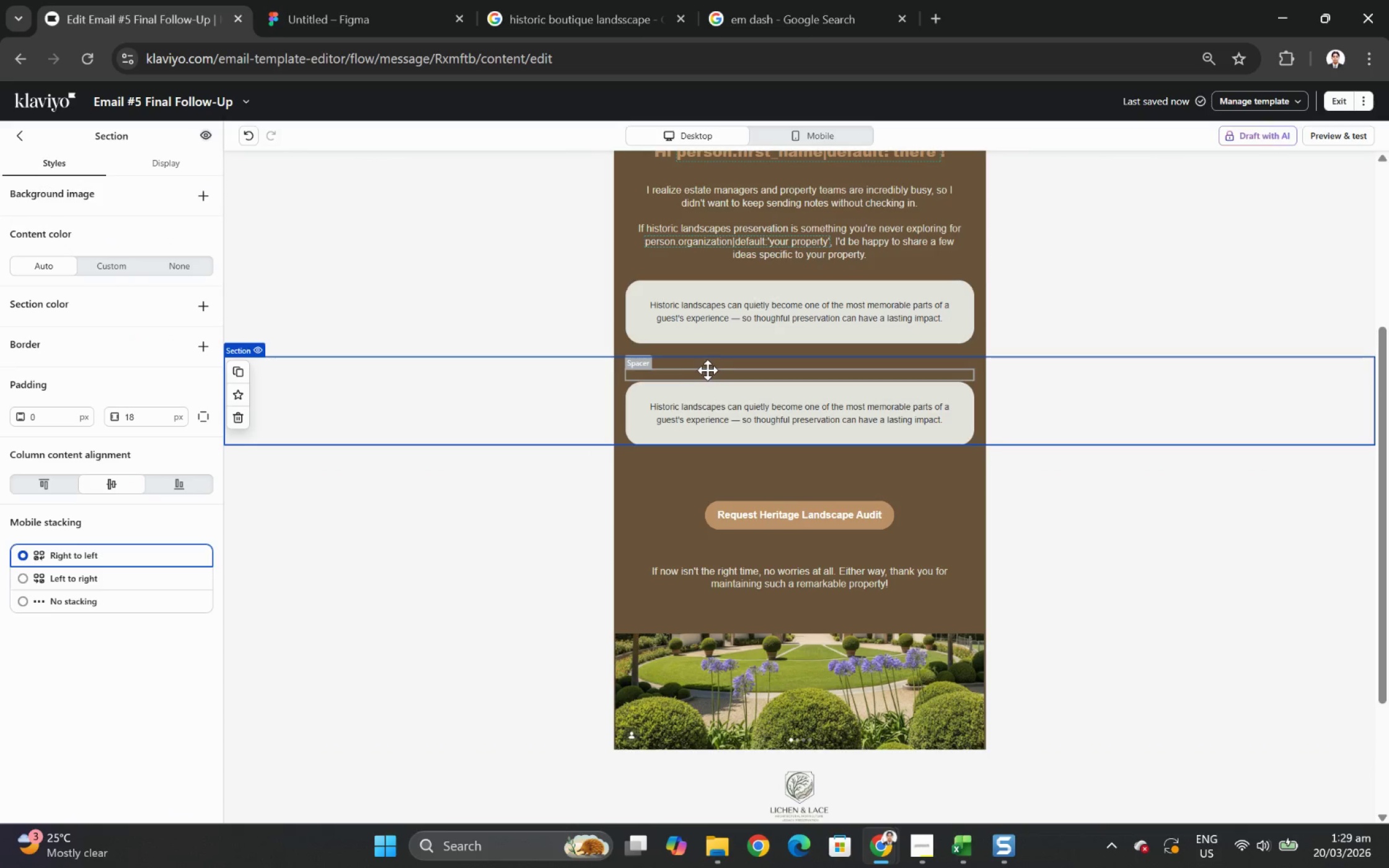 
left_click([707, 370])
 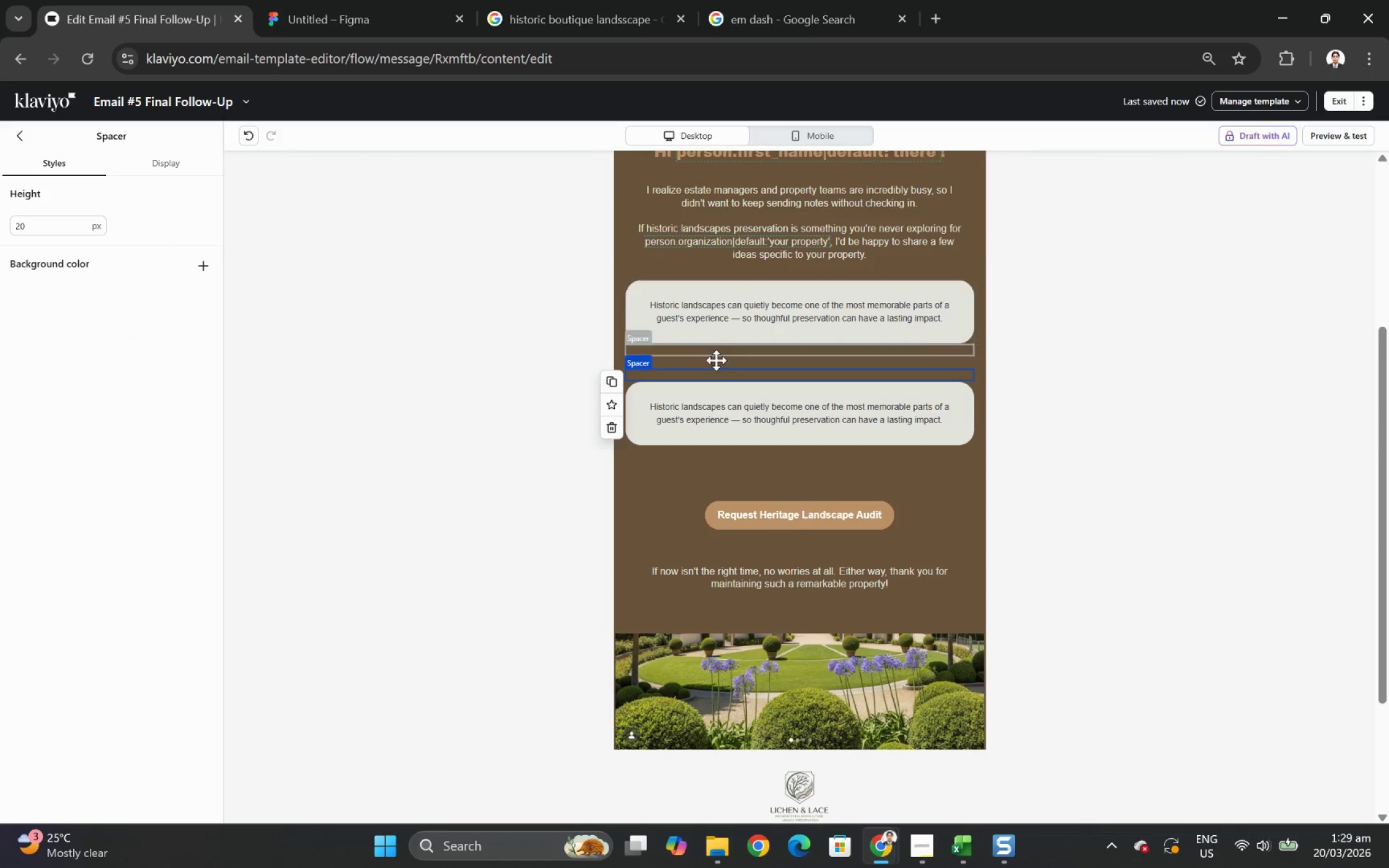 
left_click([701, 406])
 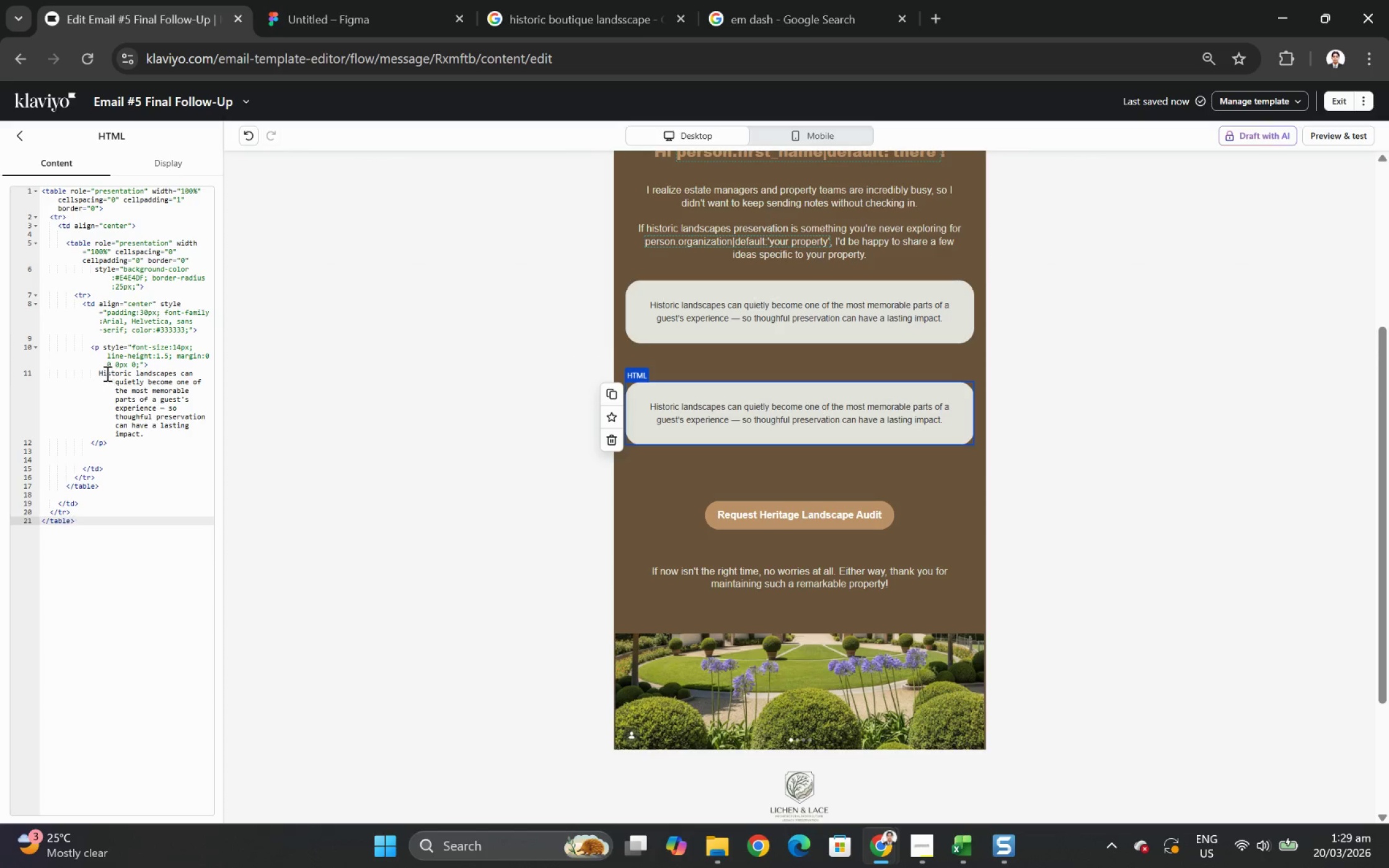 
left_click_drag(start_coordinate=[98, 373], to_coordinate=[145, 435])
 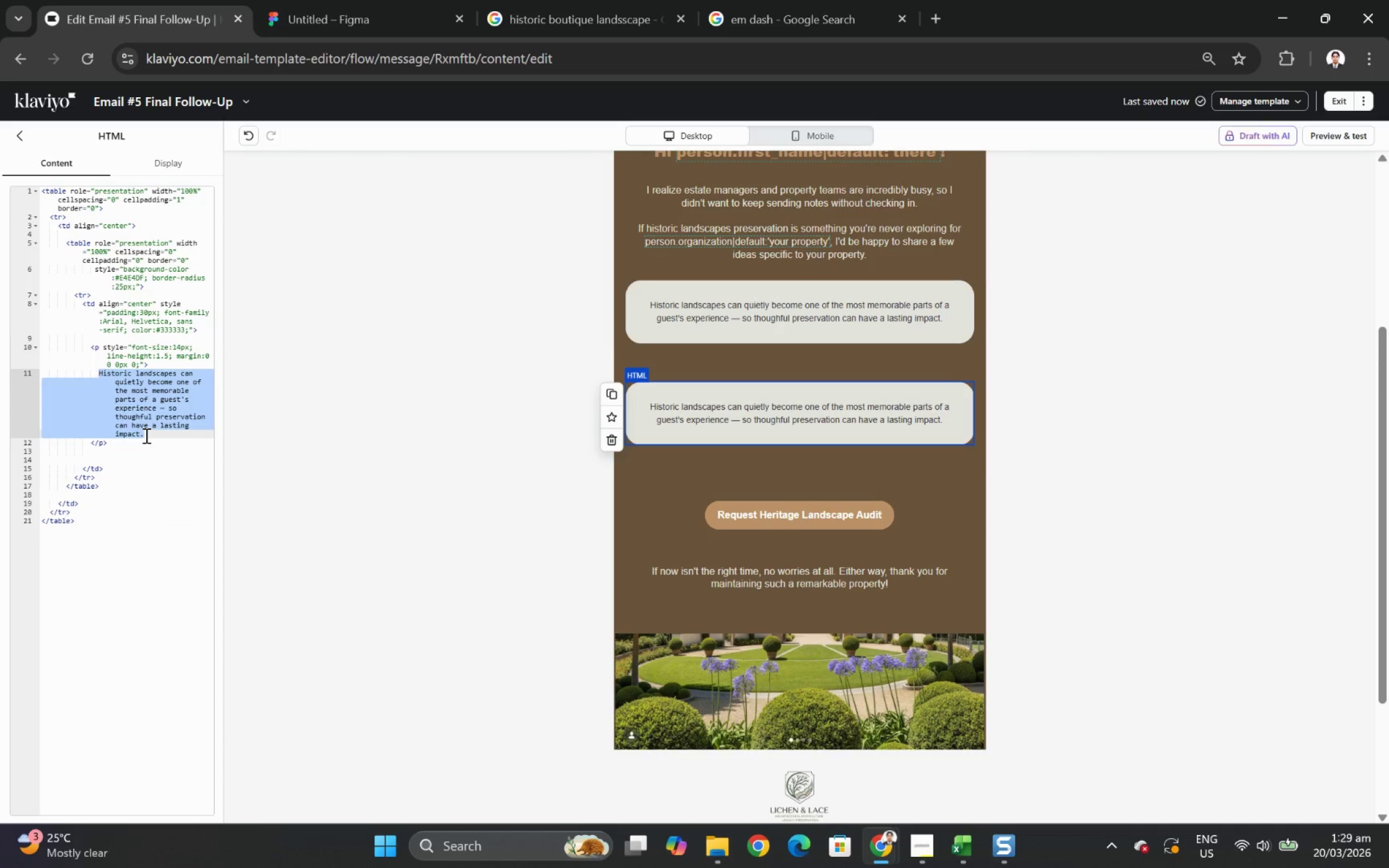 
type(Historic landscapes often carry generations of legacy )
key(Backspace)
type(, and careful stewardship hekl)
key(Backspace)
type(ps ensr)
key(Backspace)
type(ure those spaces continue to reflect their original vision.)
 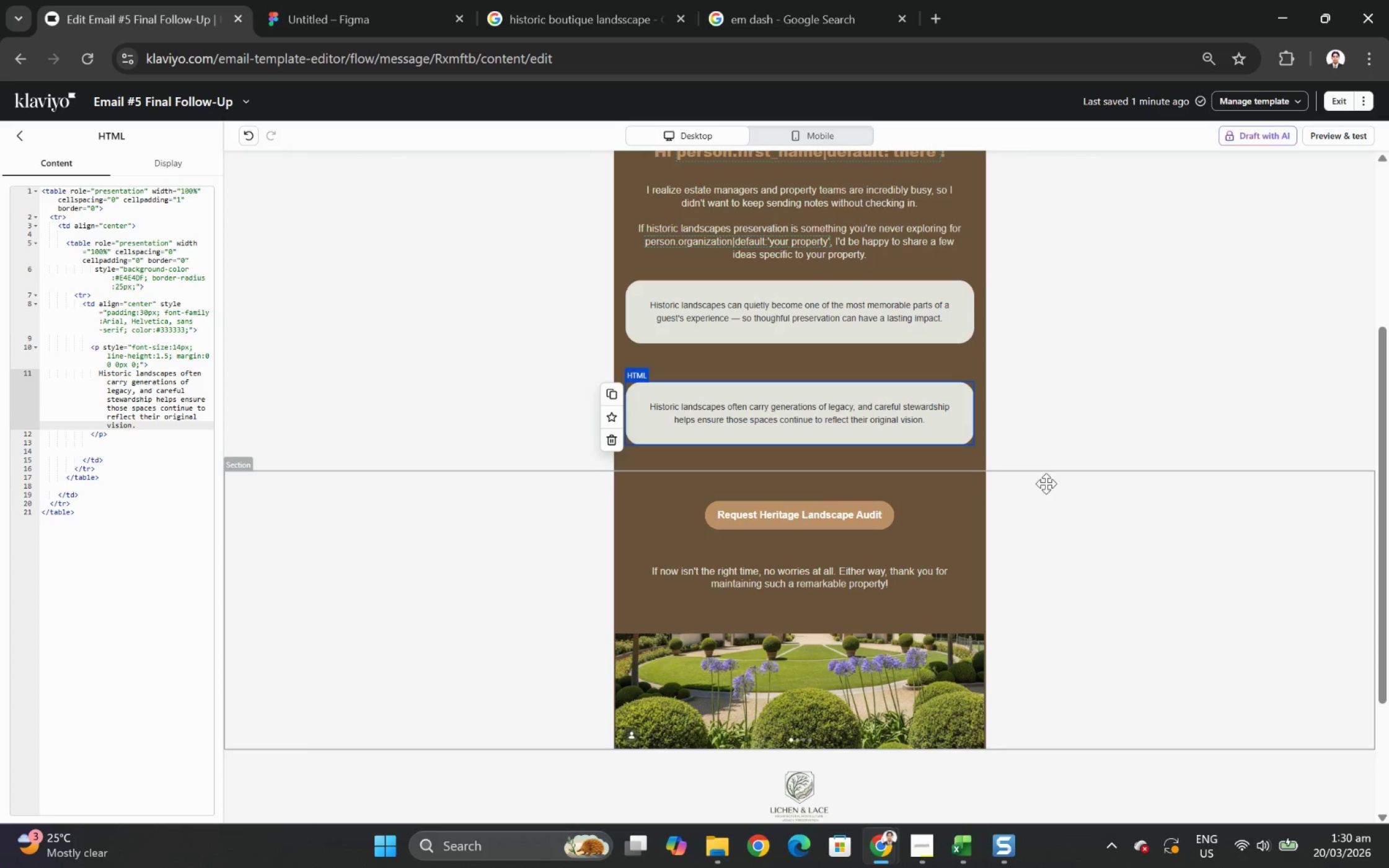 
left_click([1132, 504])
 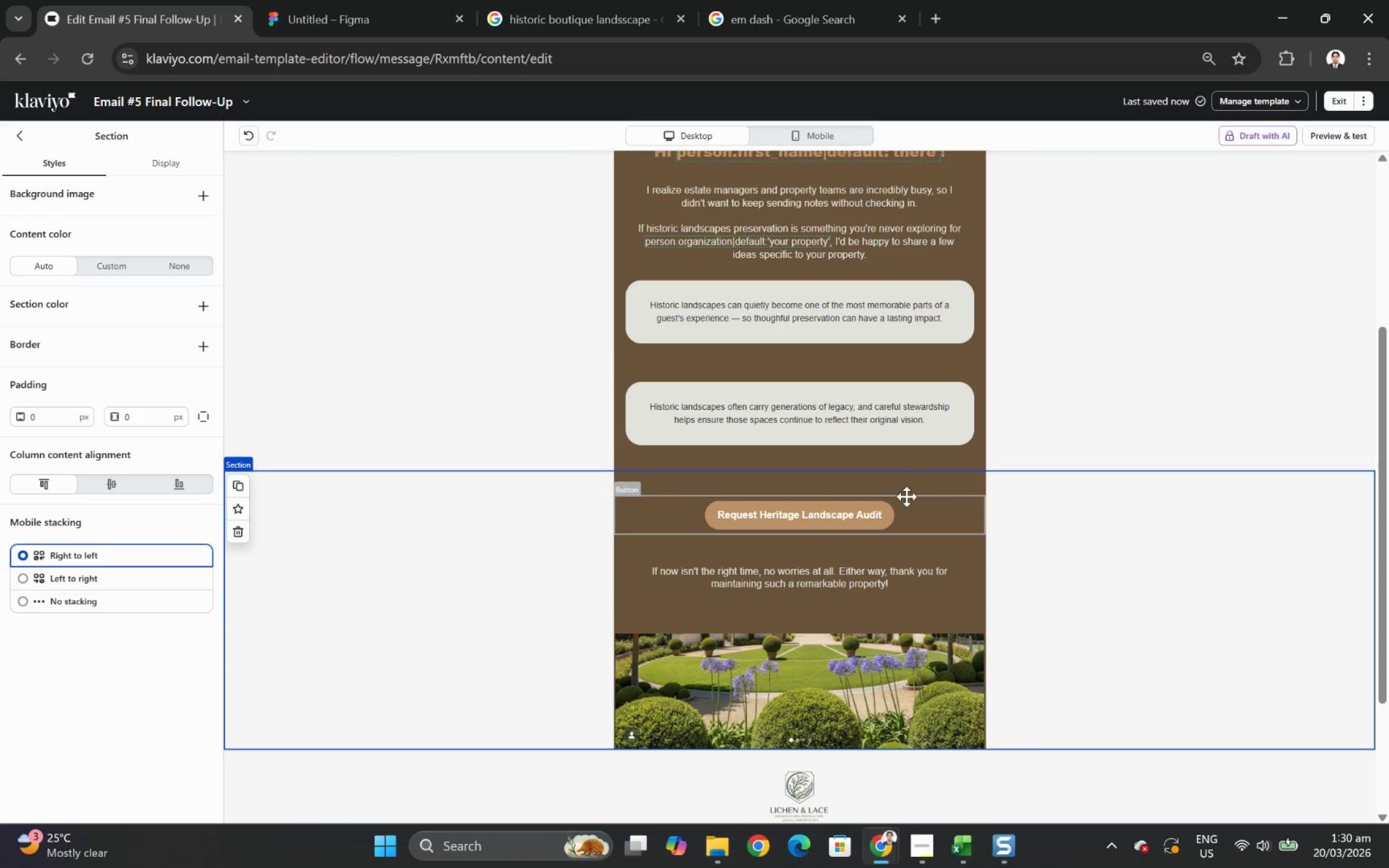 
scroll: coordinate [1101, 559], scroll_direction: up, amount: 2.0
 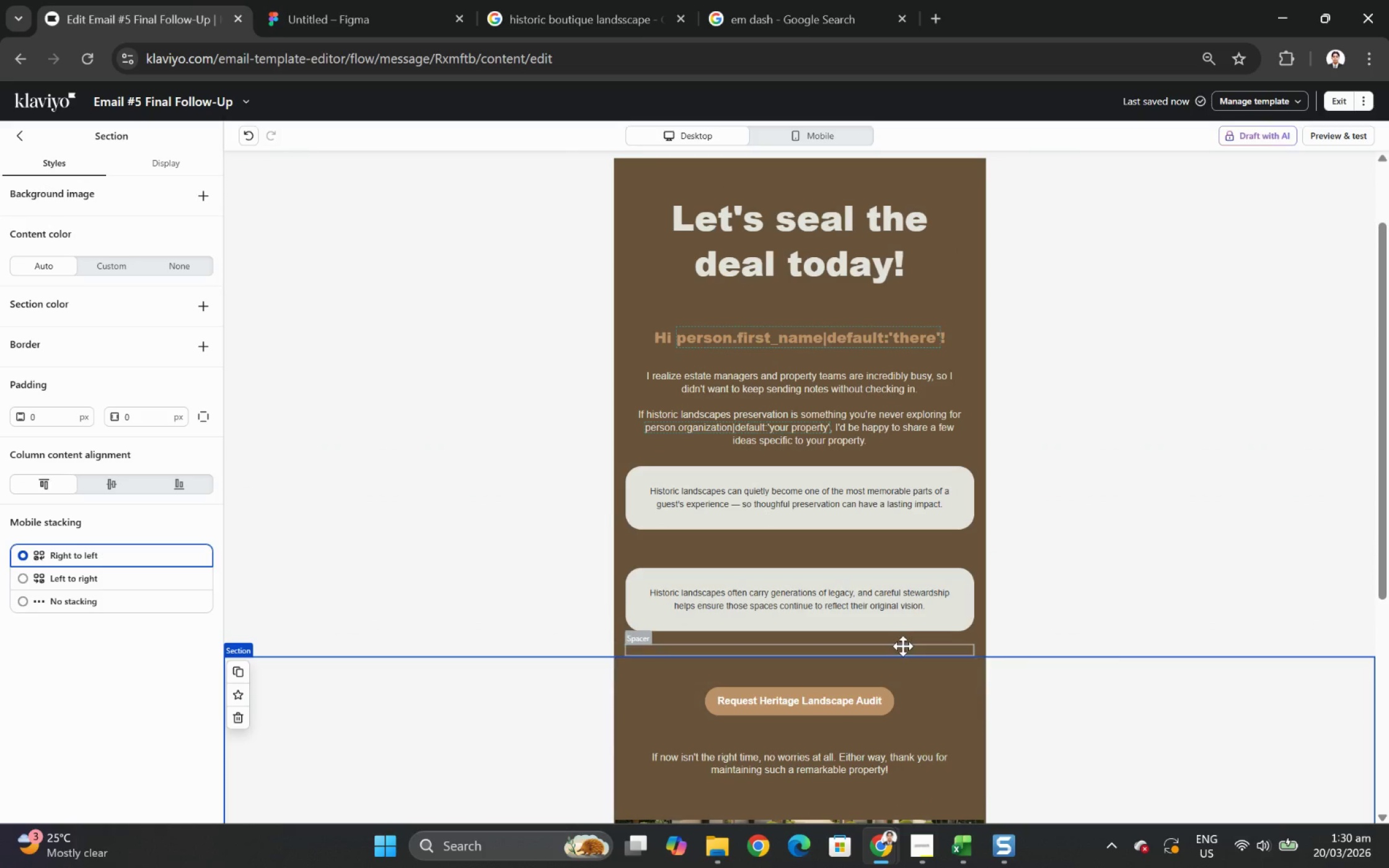 
wait(6.49)
 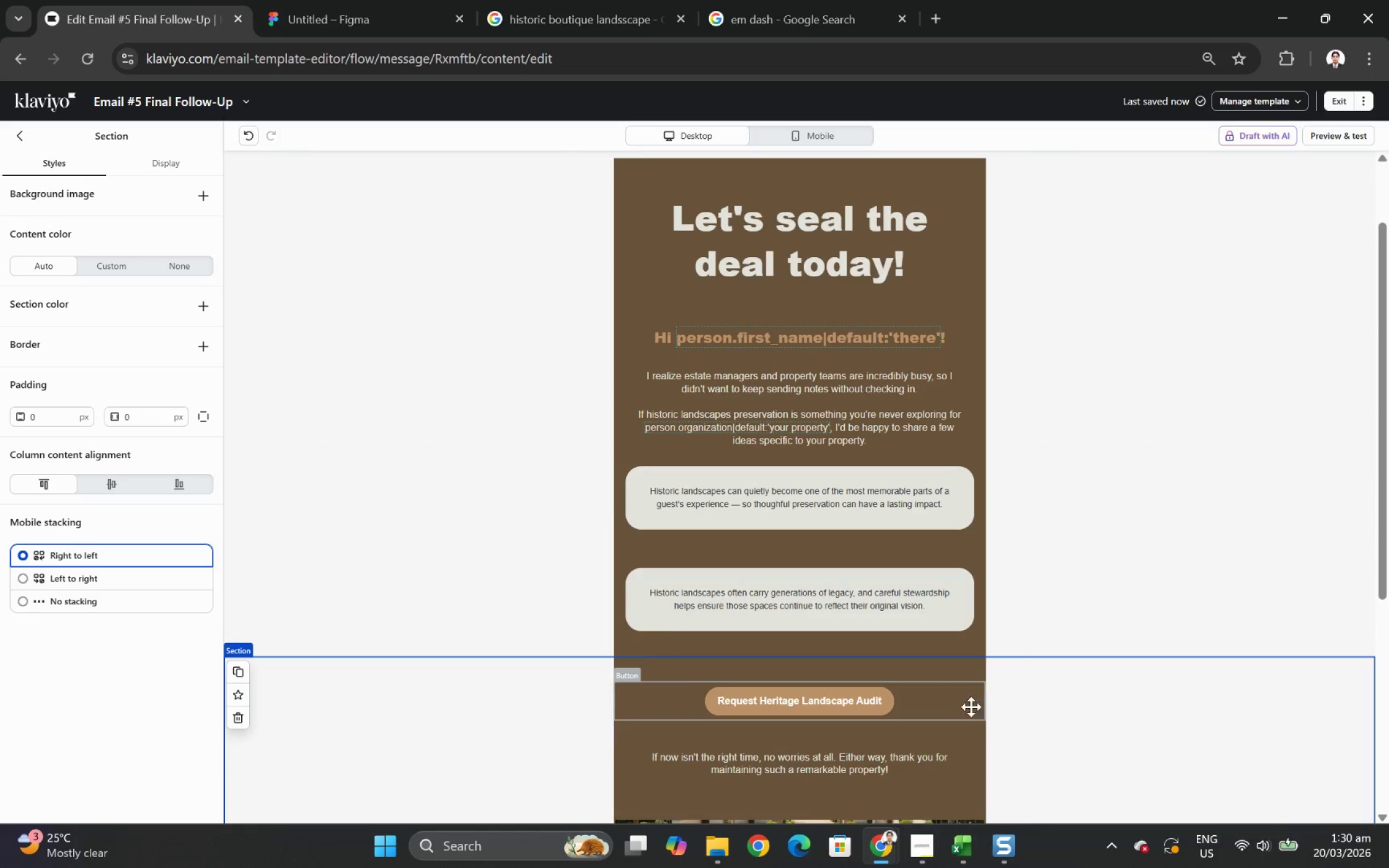 
left_click([937, 692])
 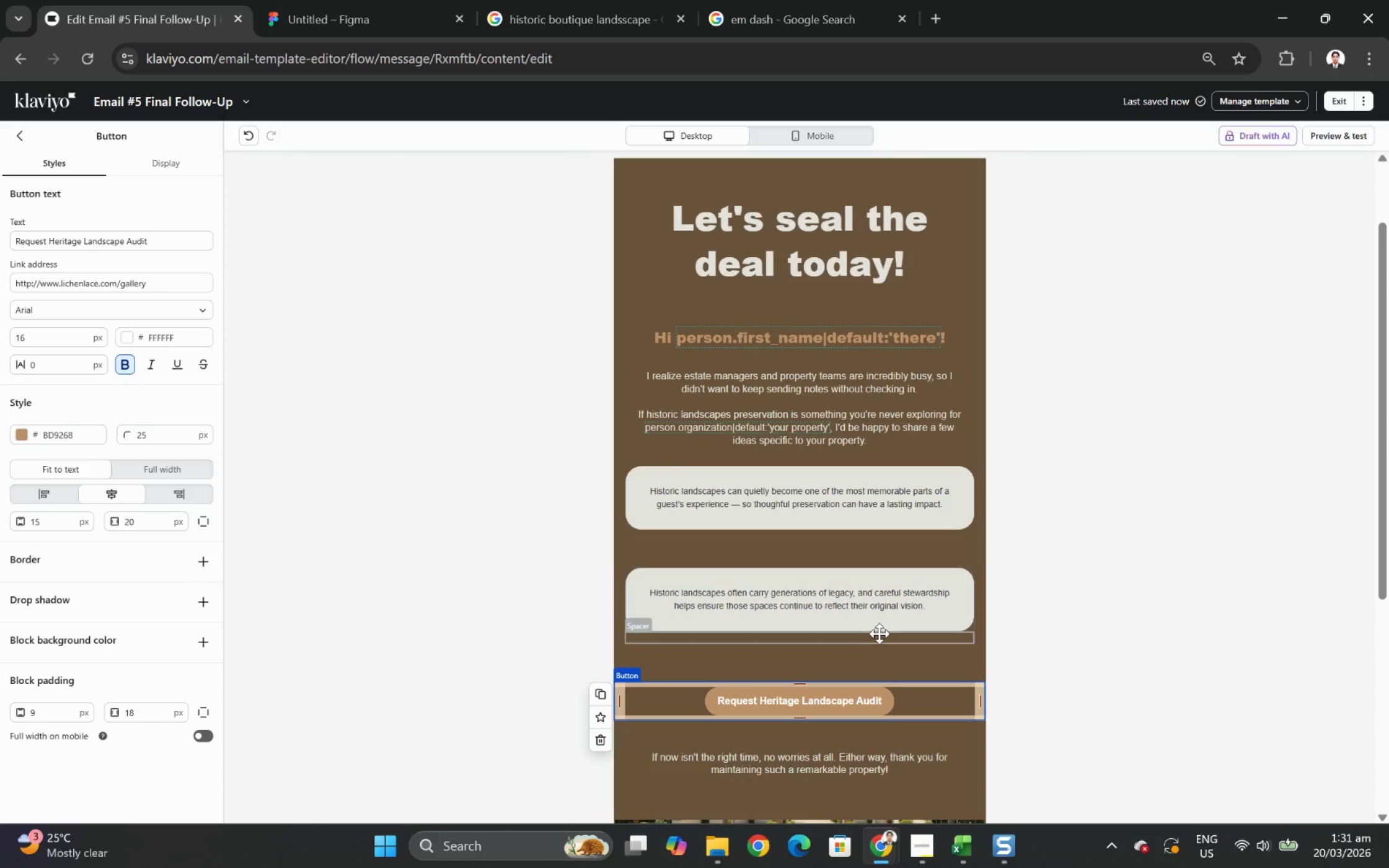 
wait(27.8)
 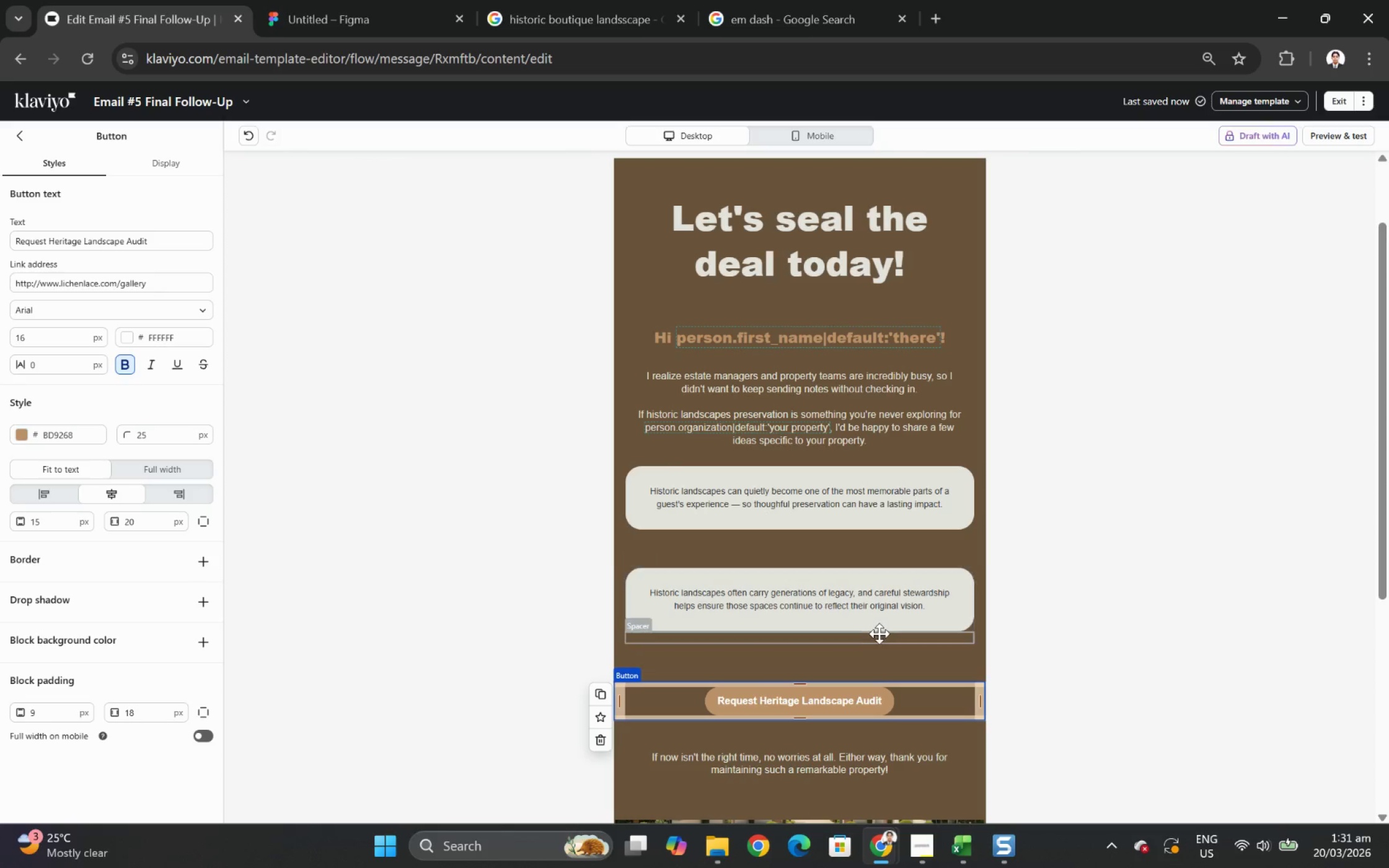 
mouse_move([1304, 836])
 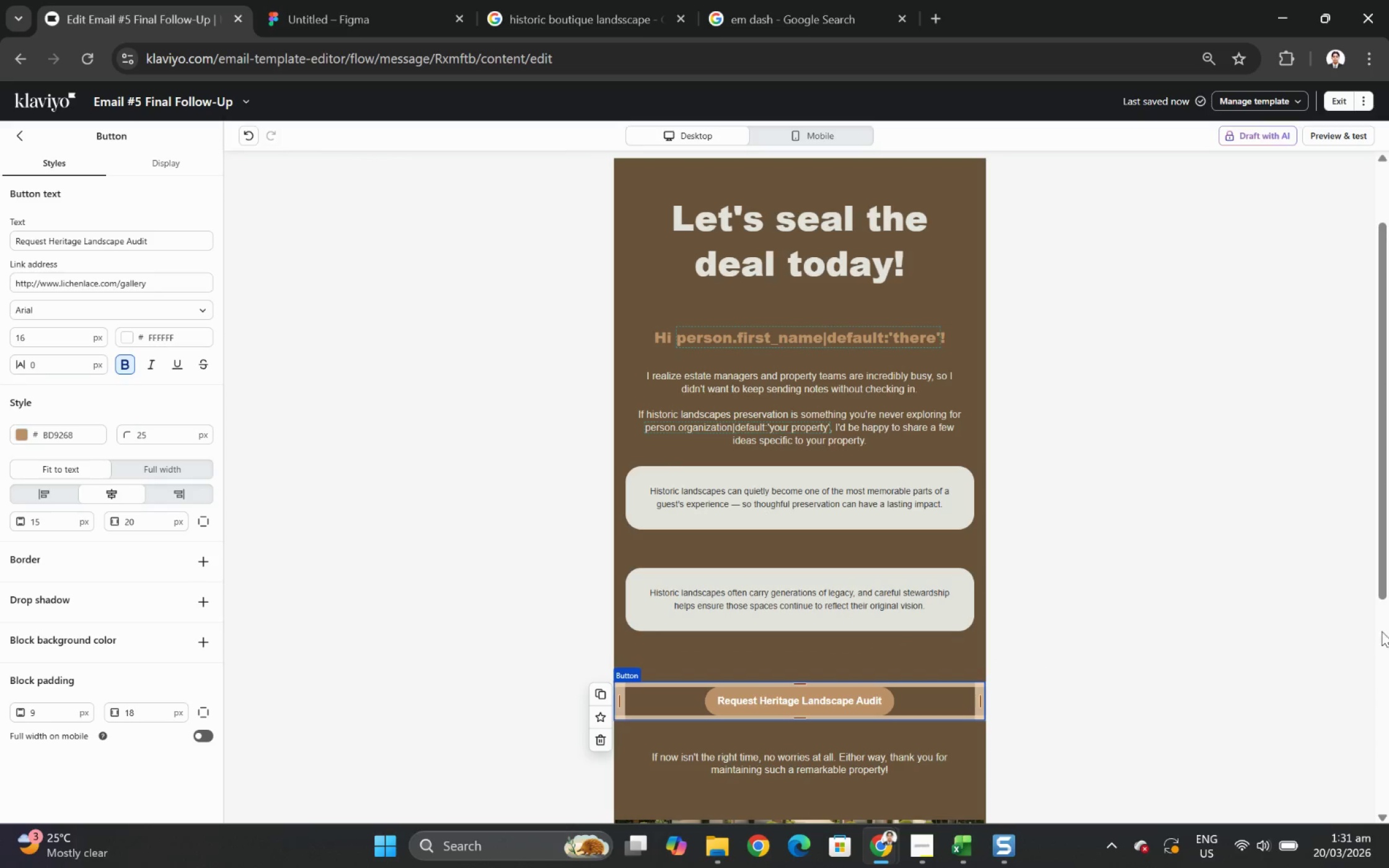 
wait(6.56)
 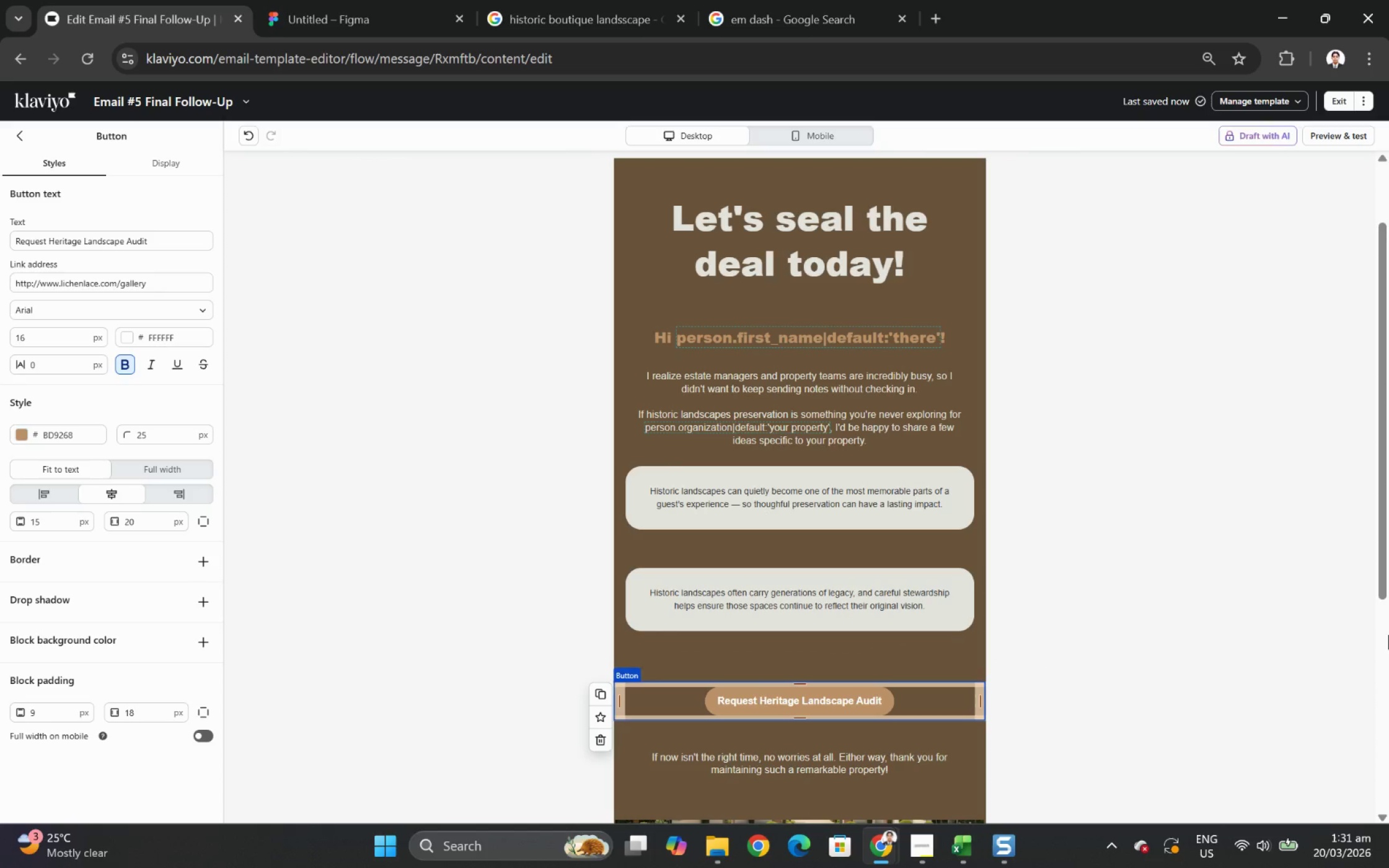 
scroll: coordinate [1160, 403], scroll_direction: down, amount: 2.0
 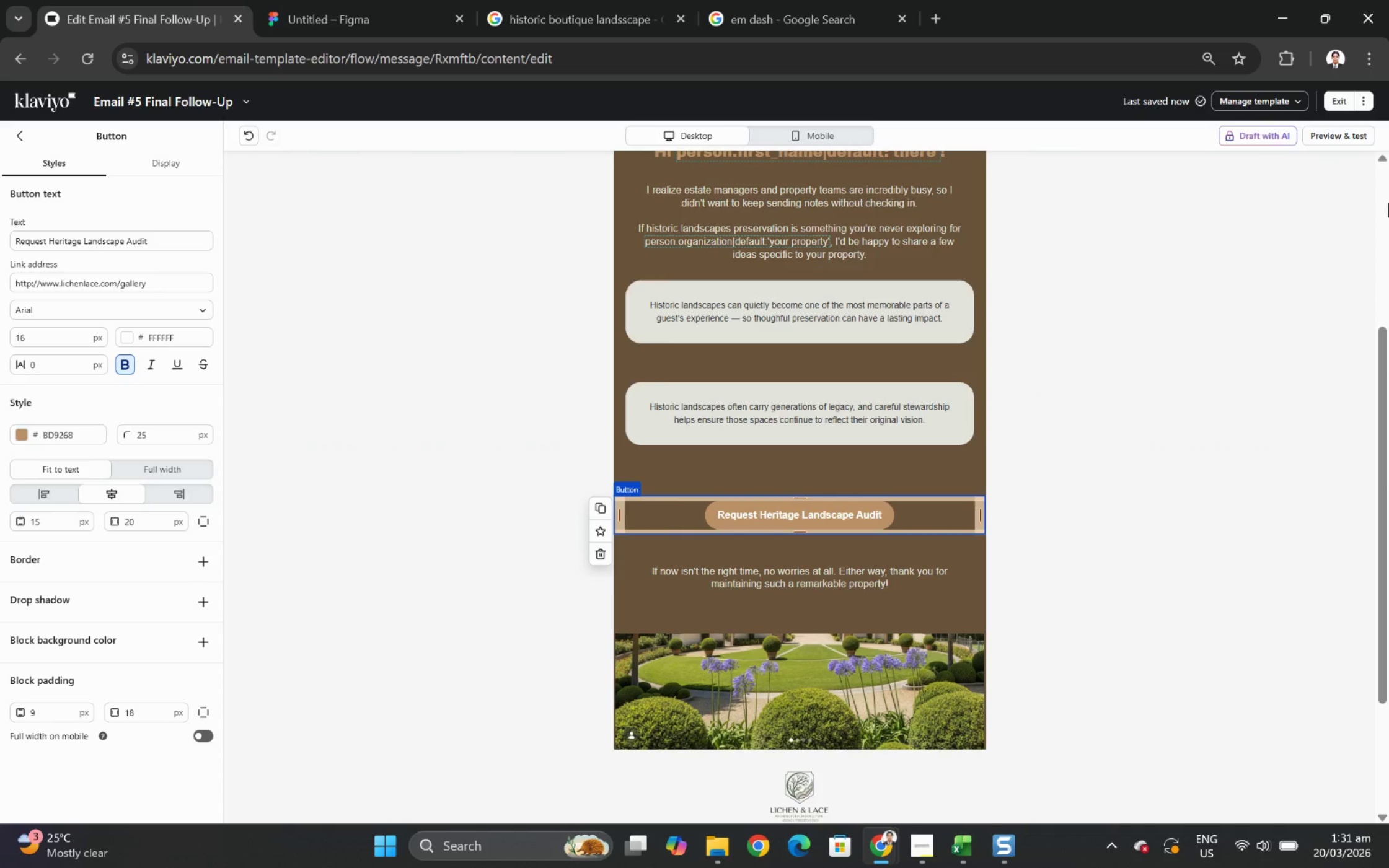 
left_click([1333, 137])
 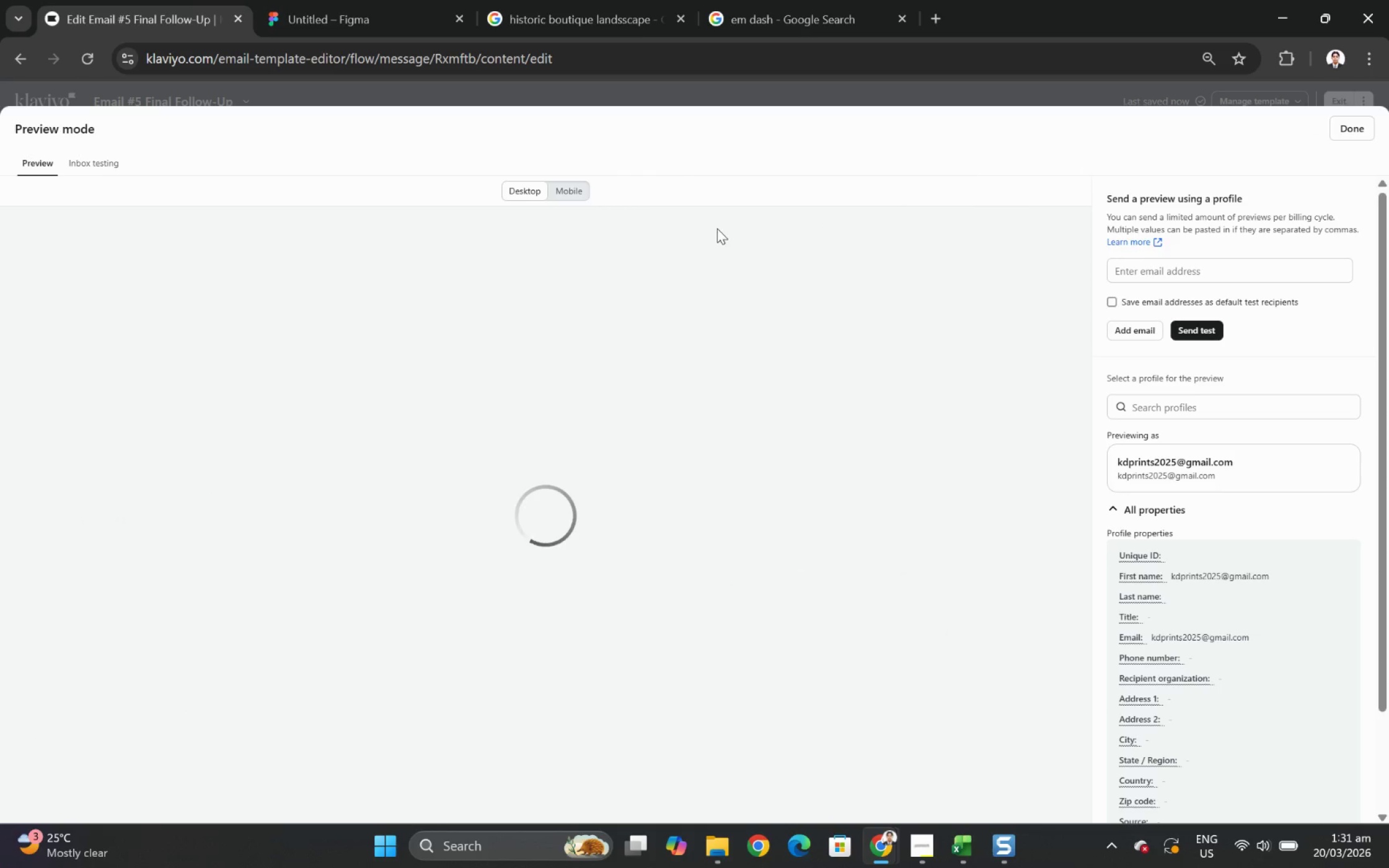 
scroll: coordinate [883, 333], scroll_direction: down, amount: 2.0
 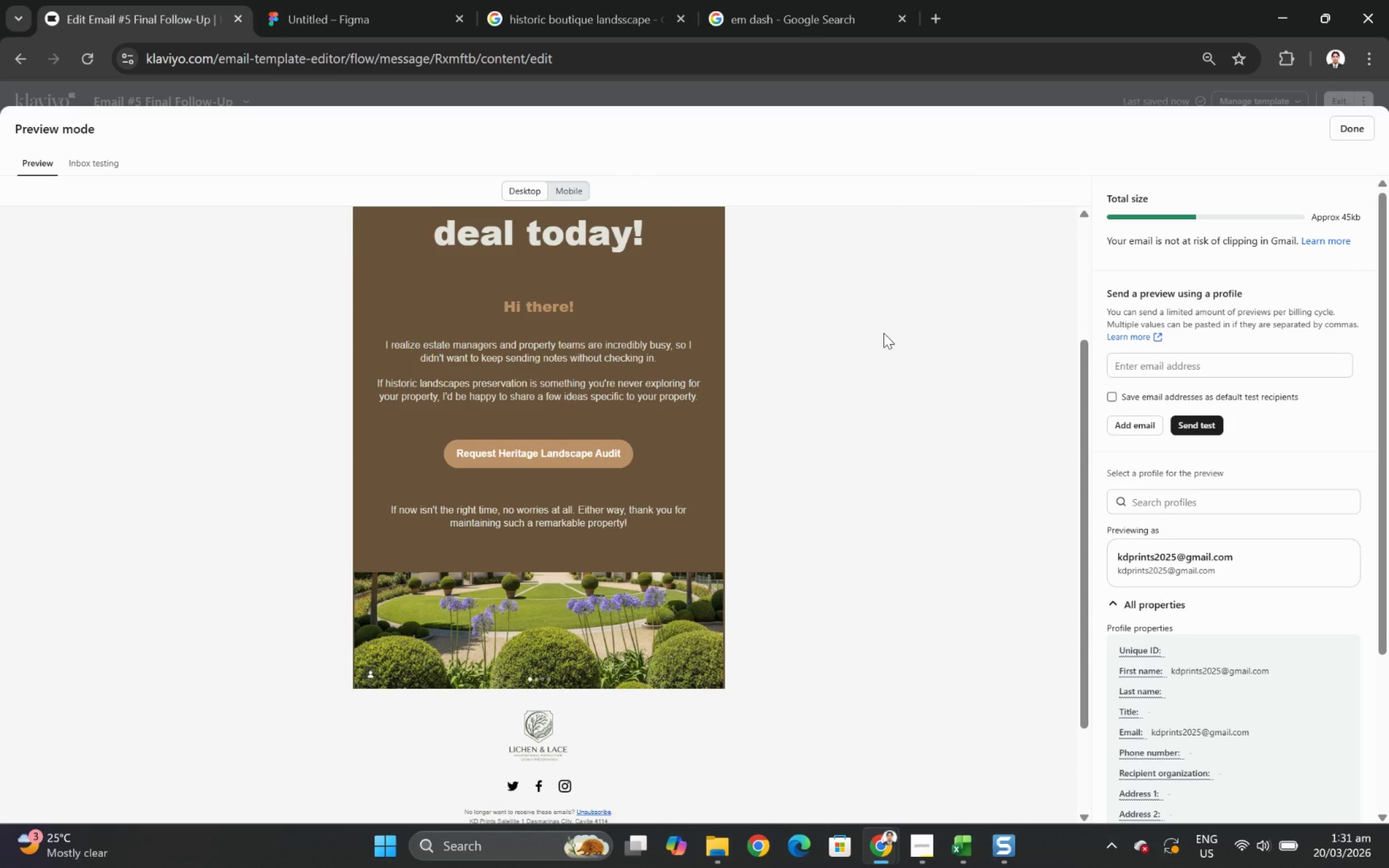 
scroll: coordinate [883, 333], scroll_direction: up, amount: 1.0
 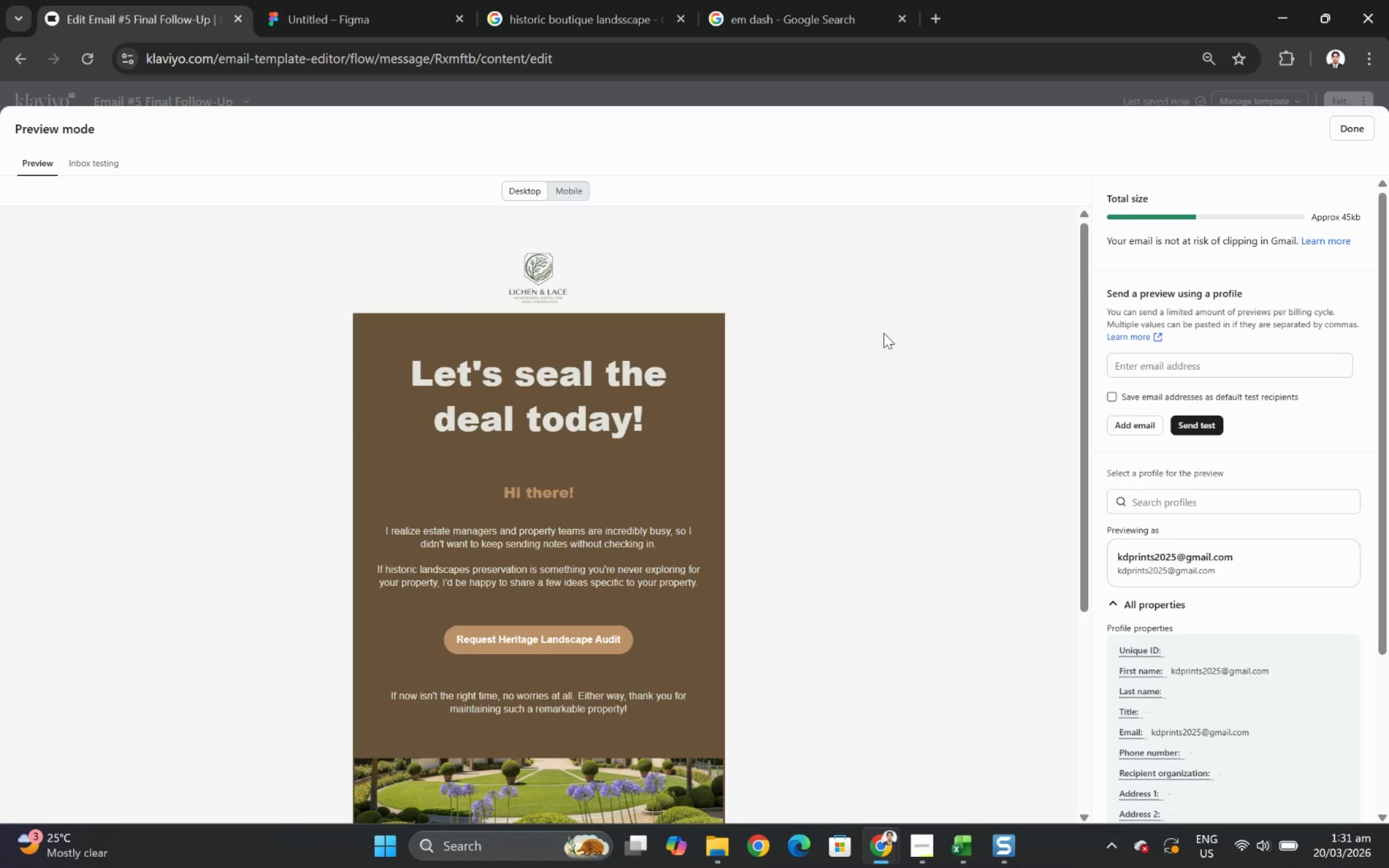 
scroll: coordinate [883, 333], scroll_direction: down, amount: 1.0
 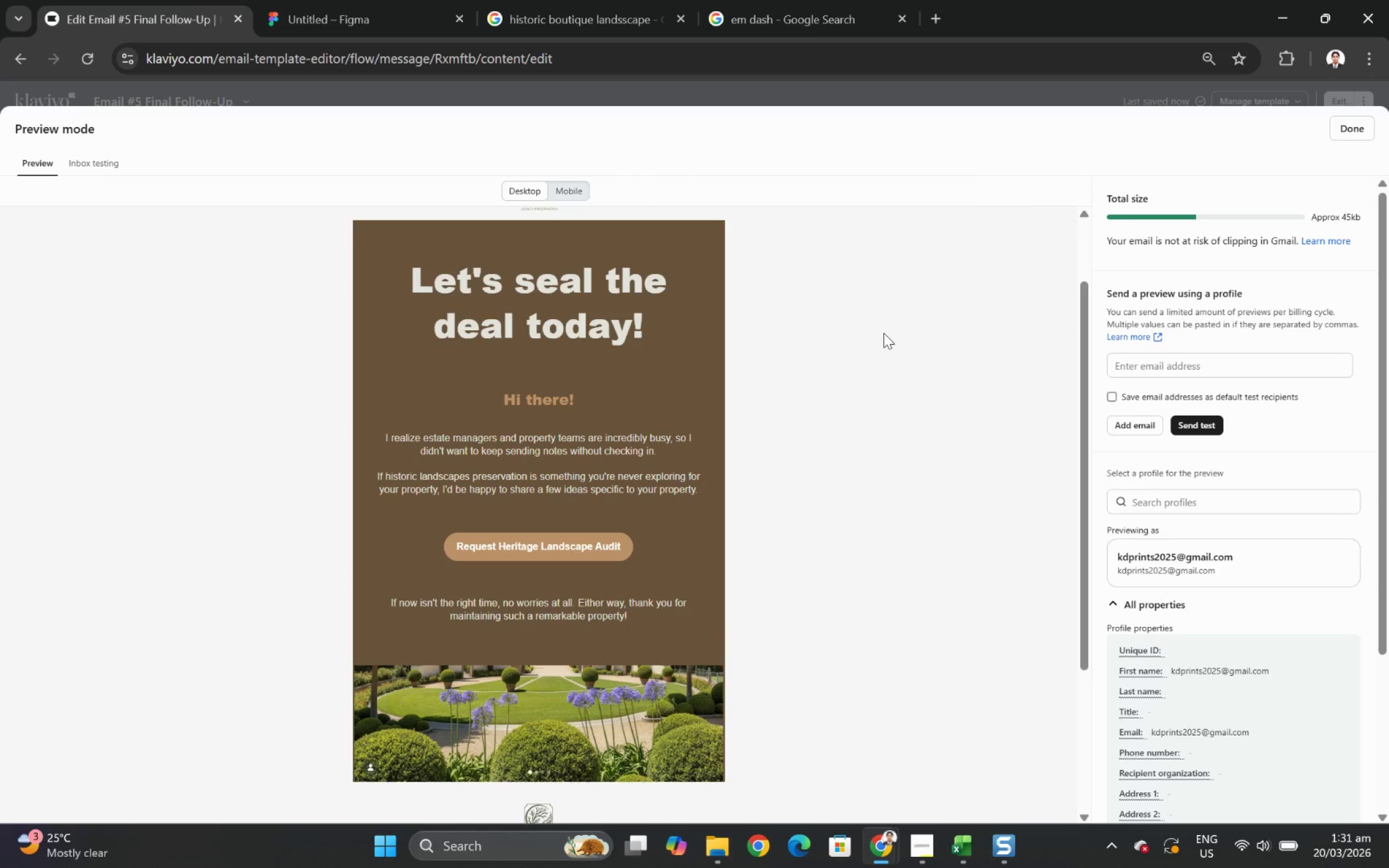 
scroll: coordinate [884, 333], scroll_direction: up, amount: 1.0
 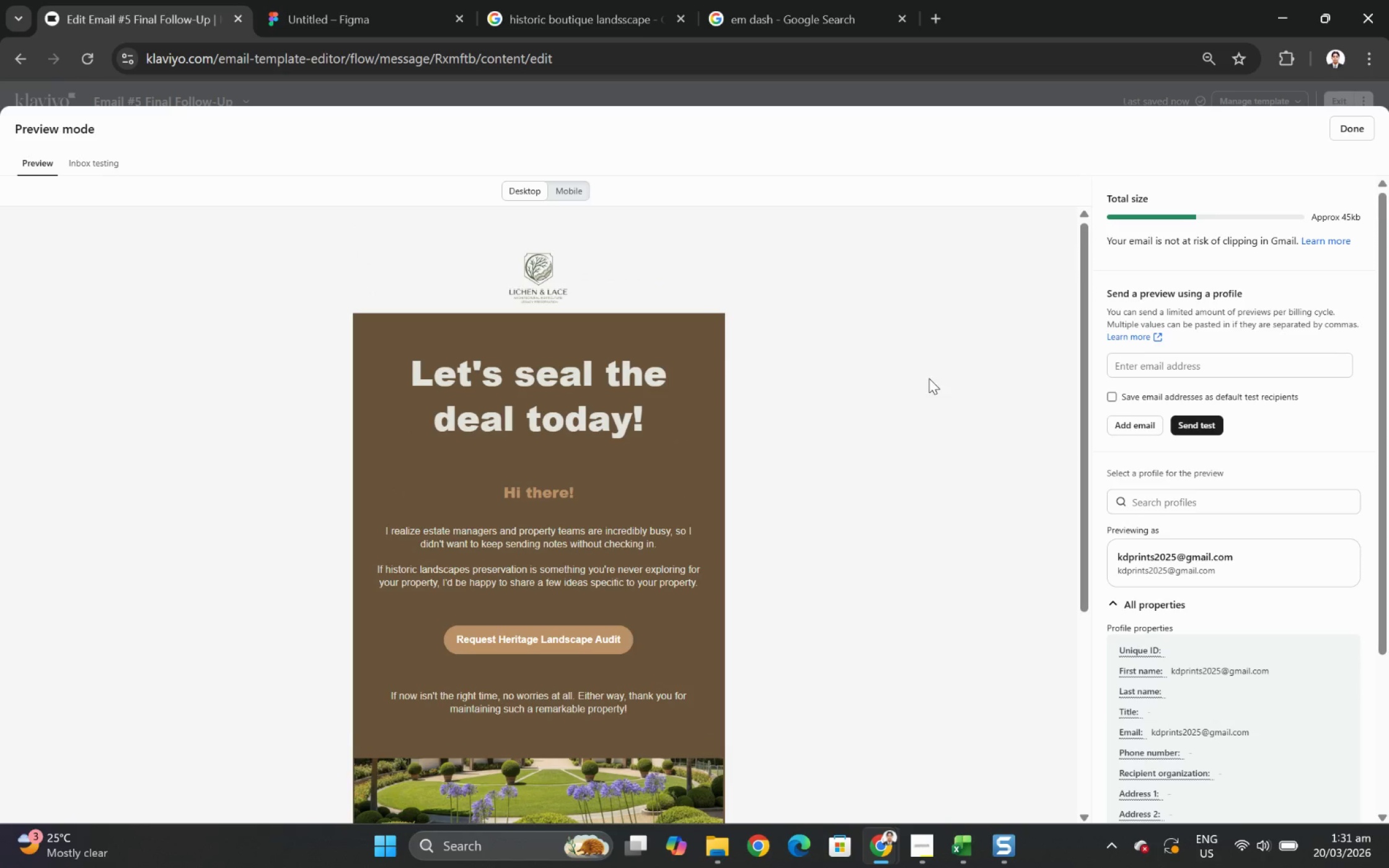 
left_click([1214, 500])
 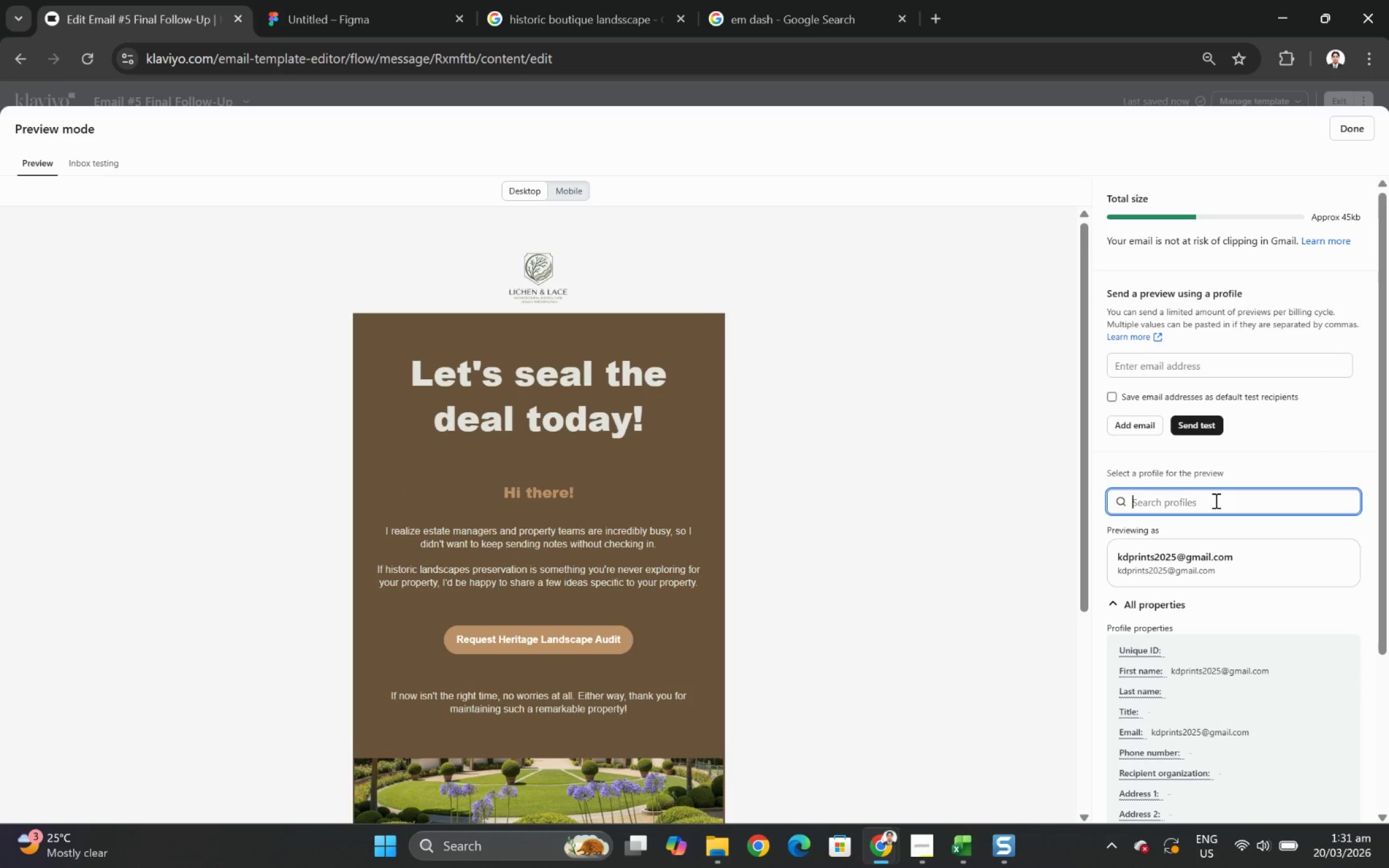 
type(af)
 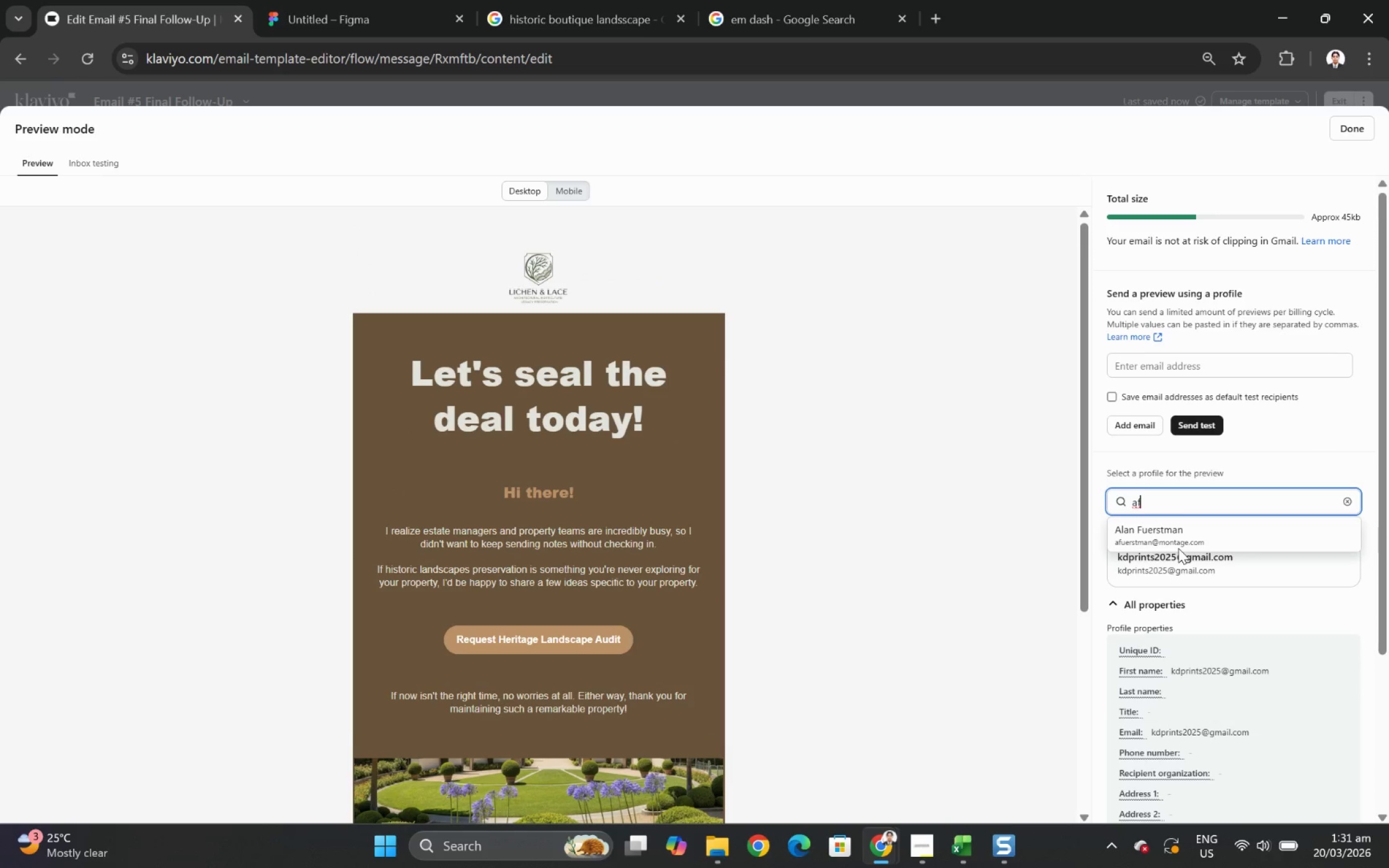 
left_click([1173, 531])
 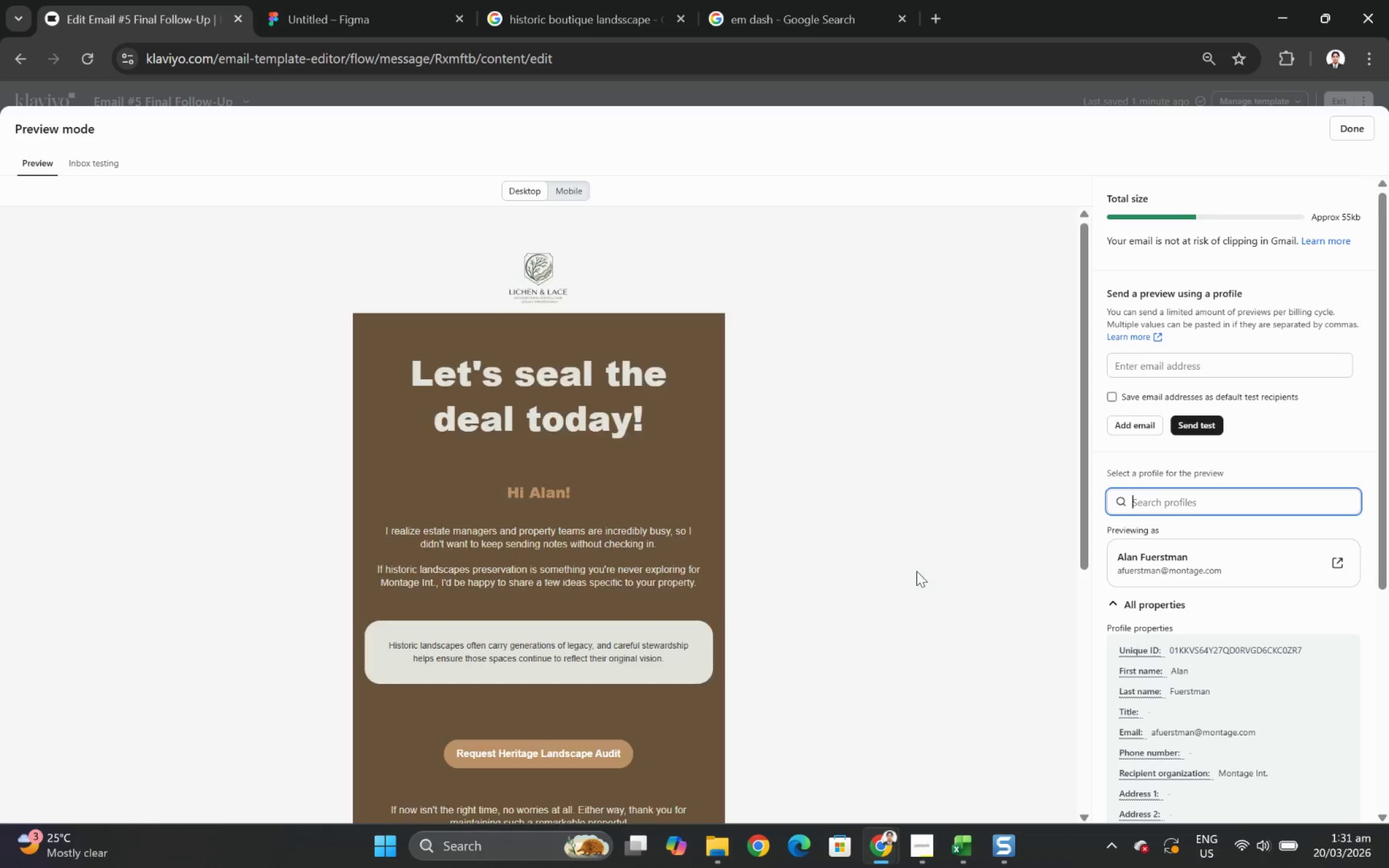 
scroll: coordinate [624, 571], scroll_direction: down, amount: 2.0
 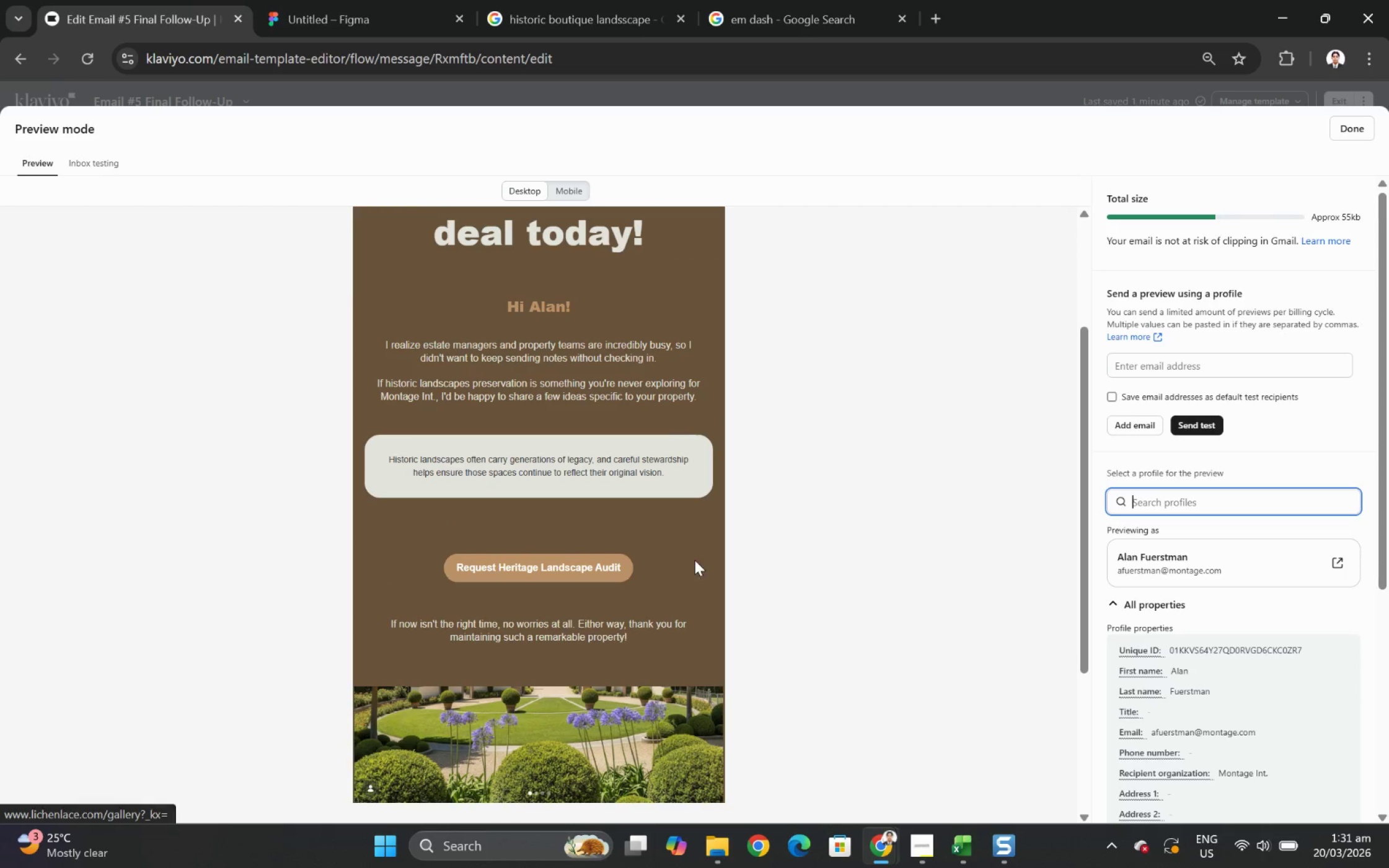 
scroll: coordinate [695, 559], scroll_direction: up, amount: 1.0
 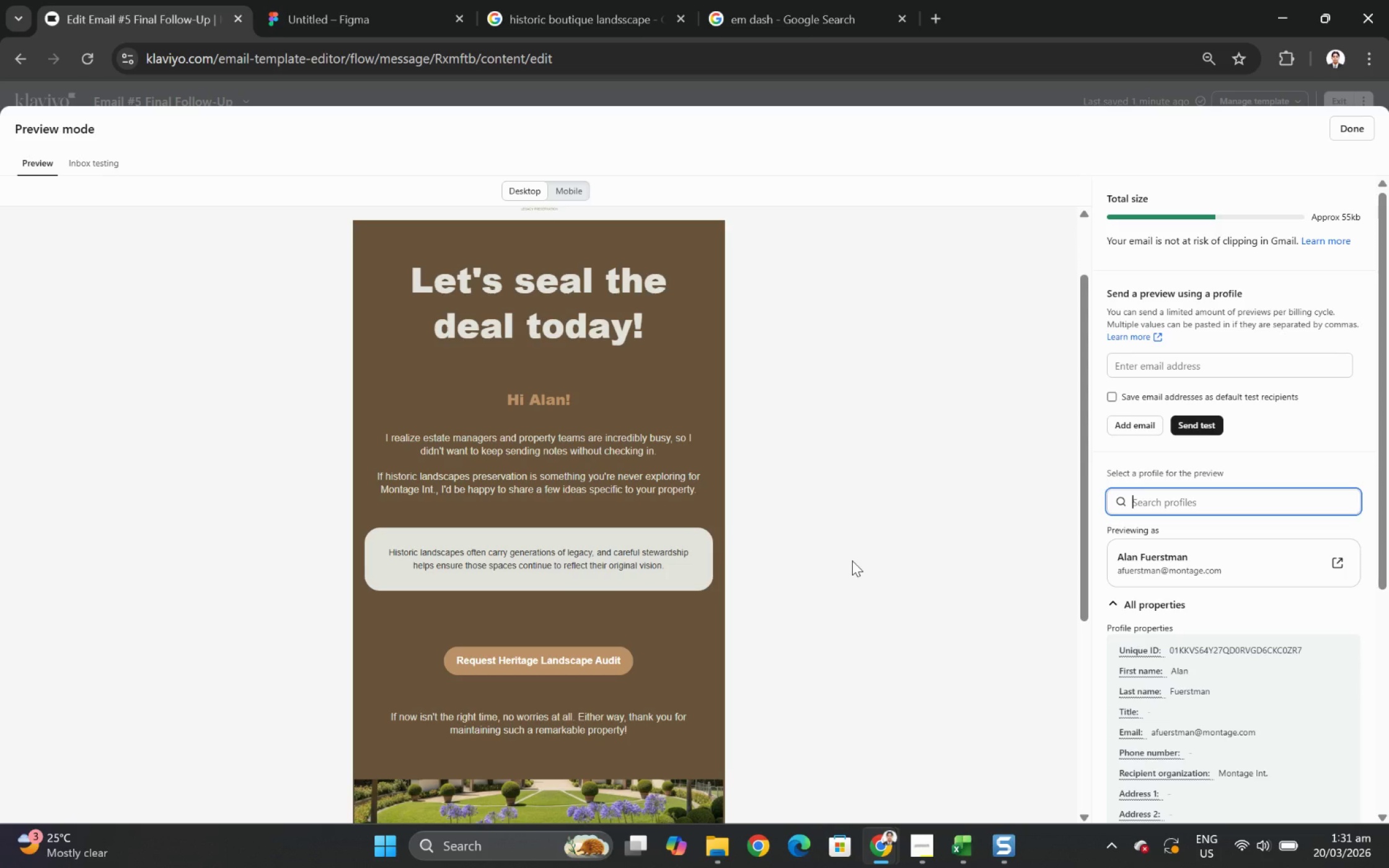 
wait(17.86)
 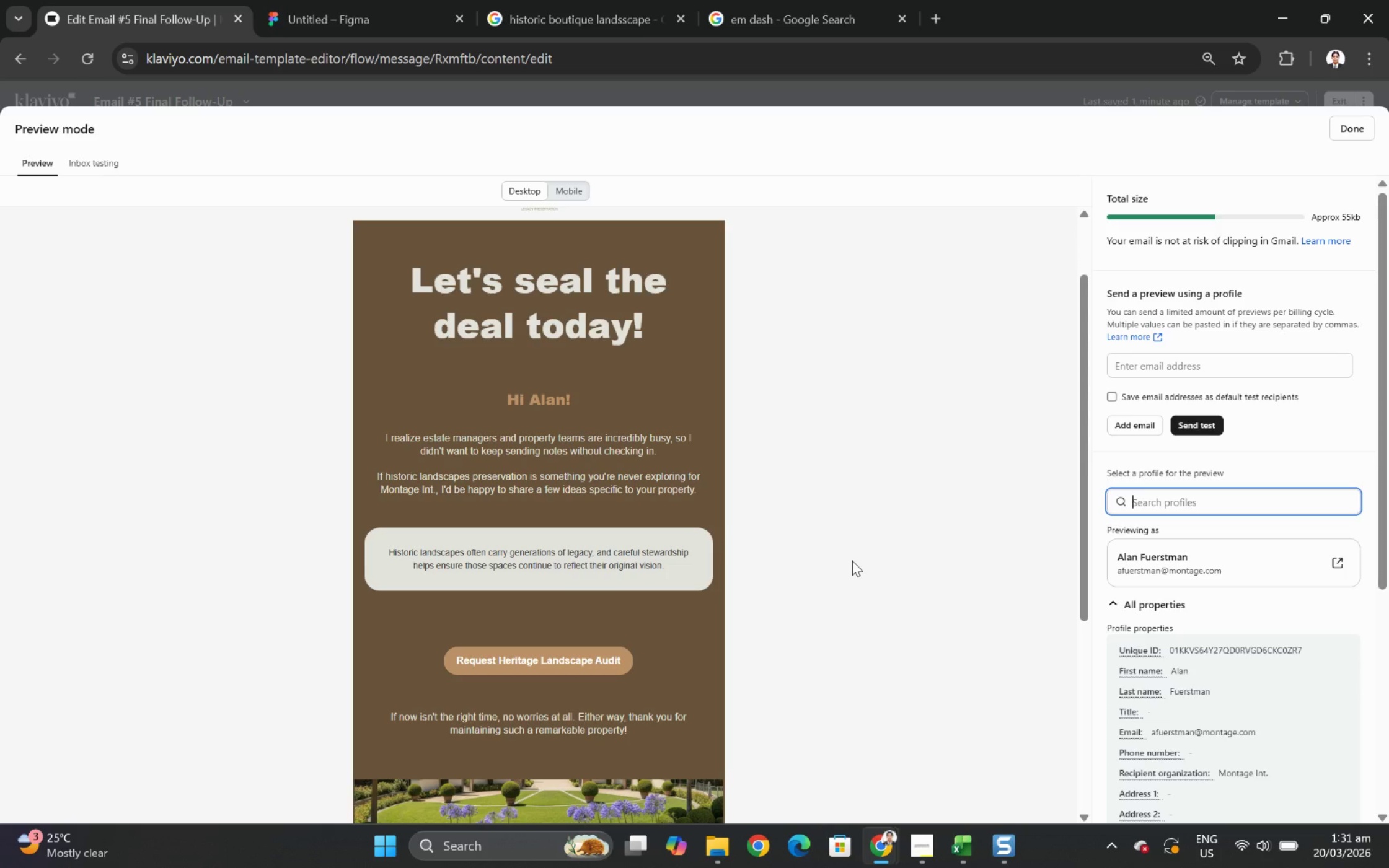 
left_click([1342, 121])
 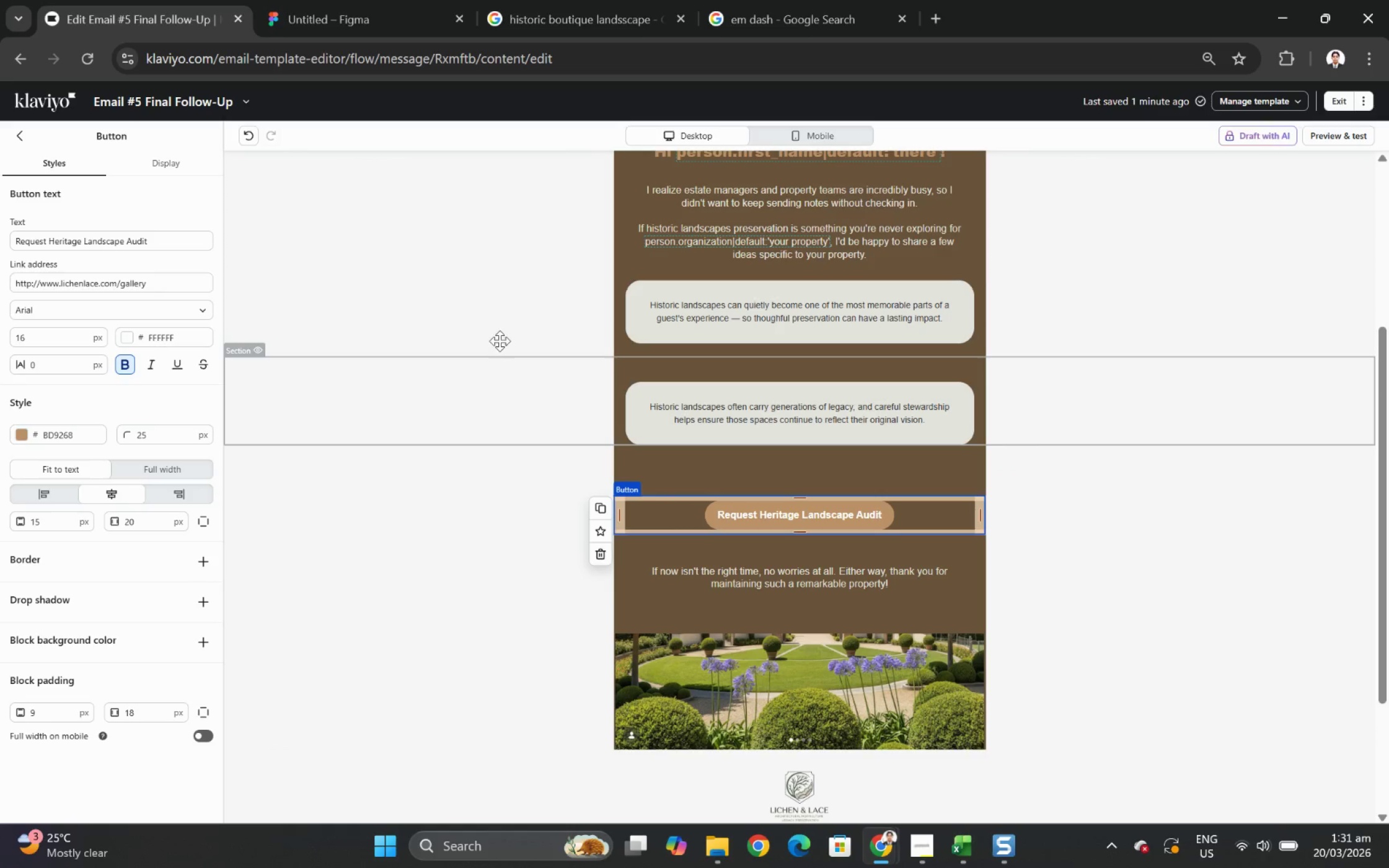 
left_click([493, 313])
 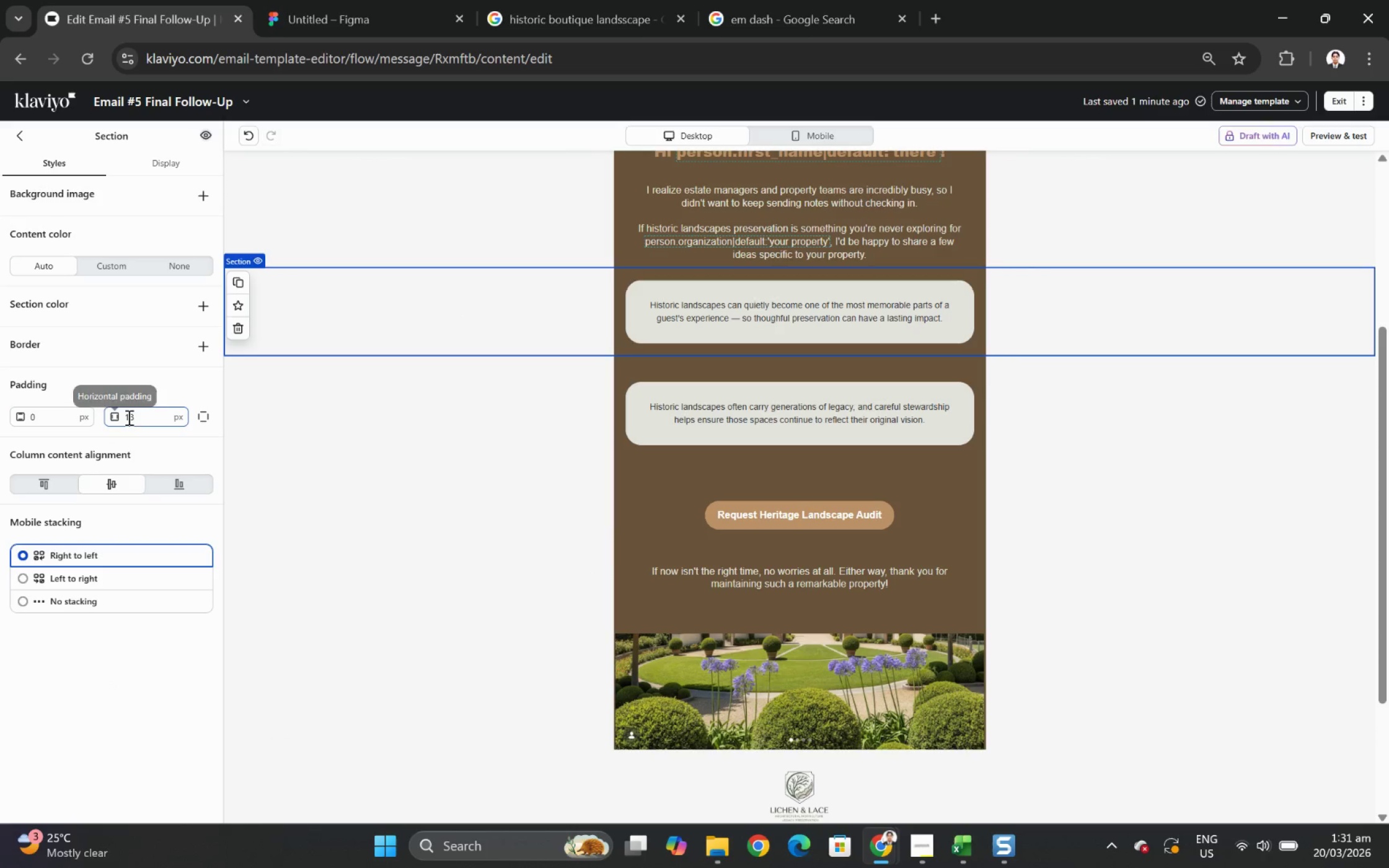 
double_click([132, 416])
 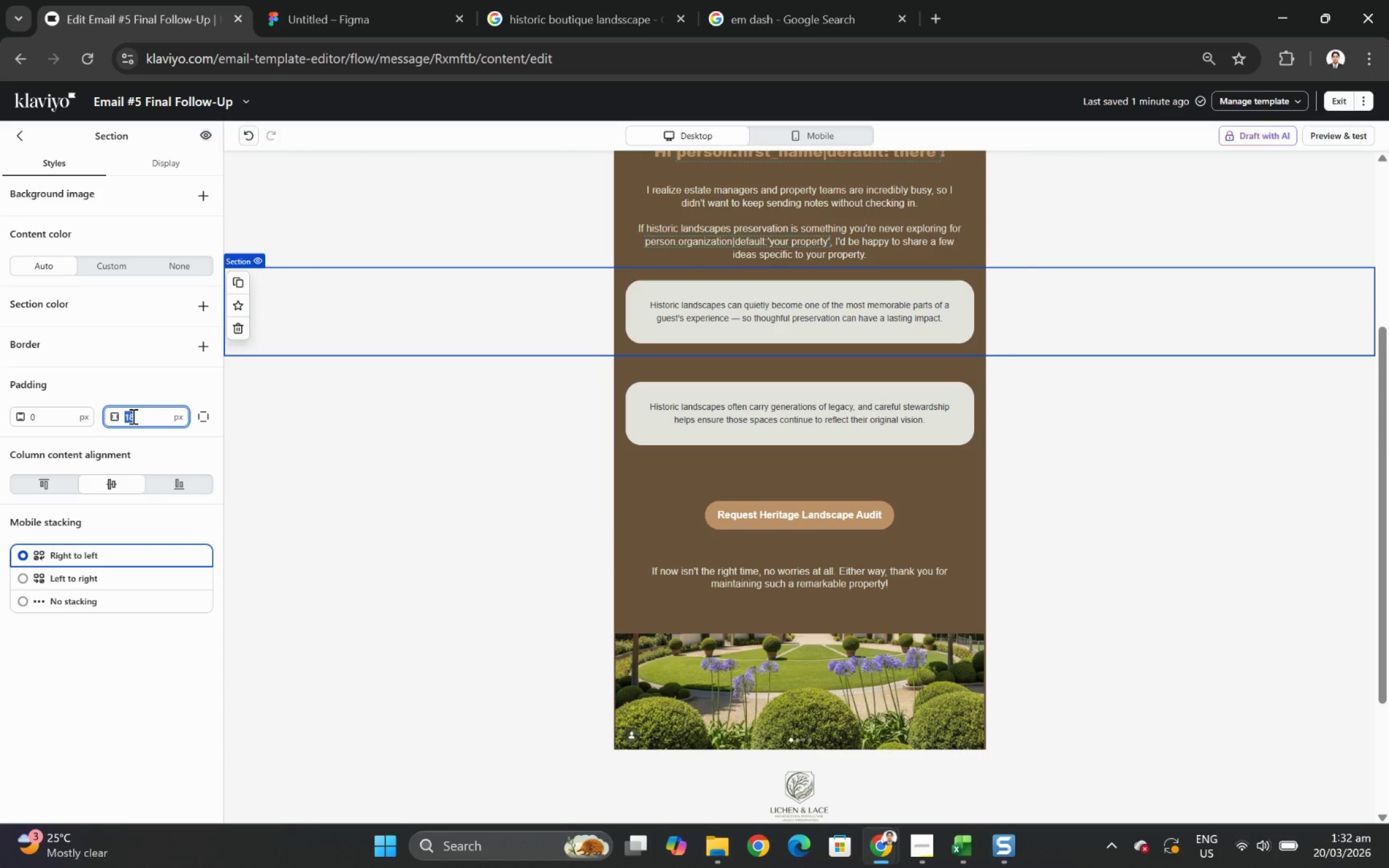 
type(24)
 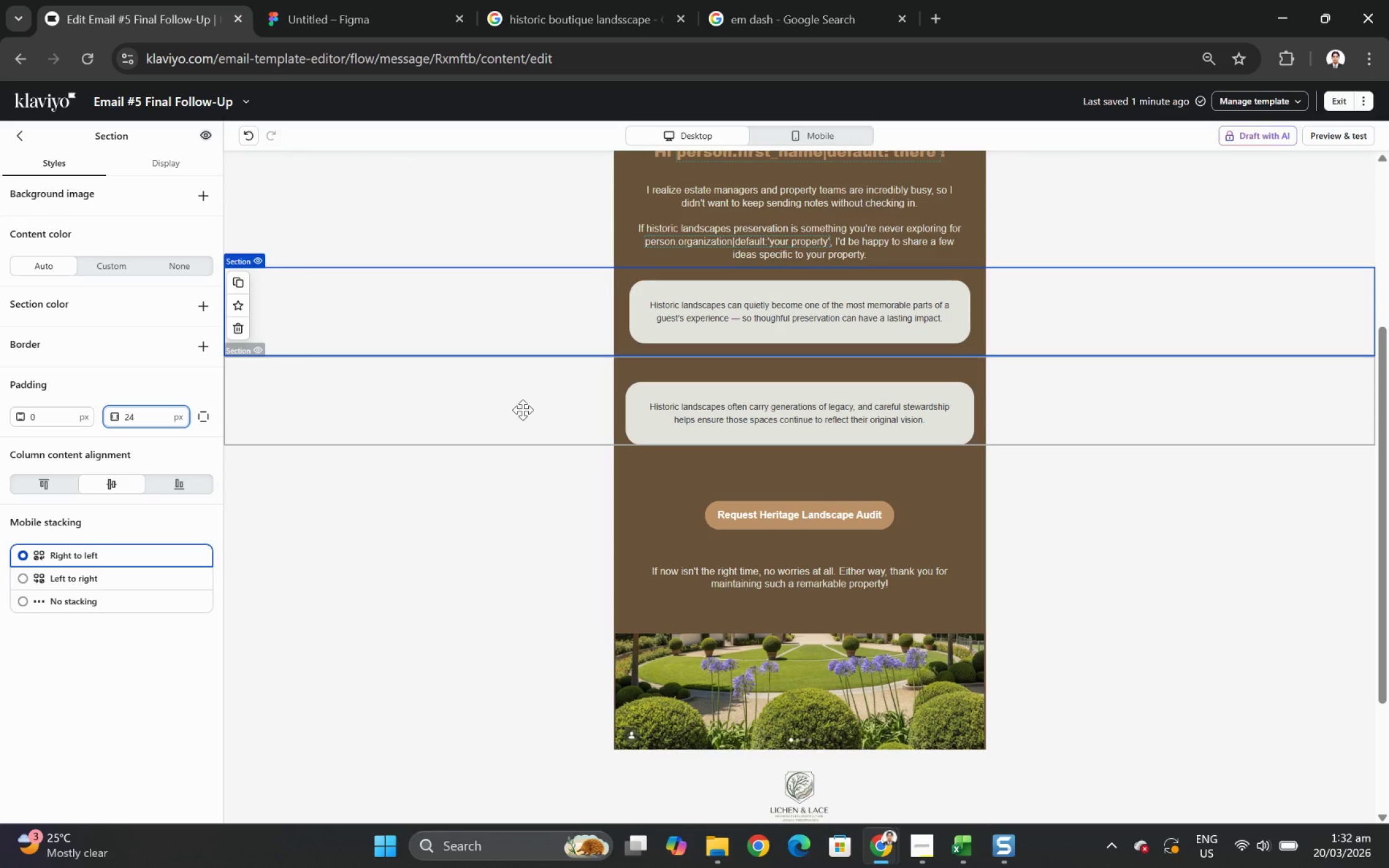 
left_click([523, 410])
 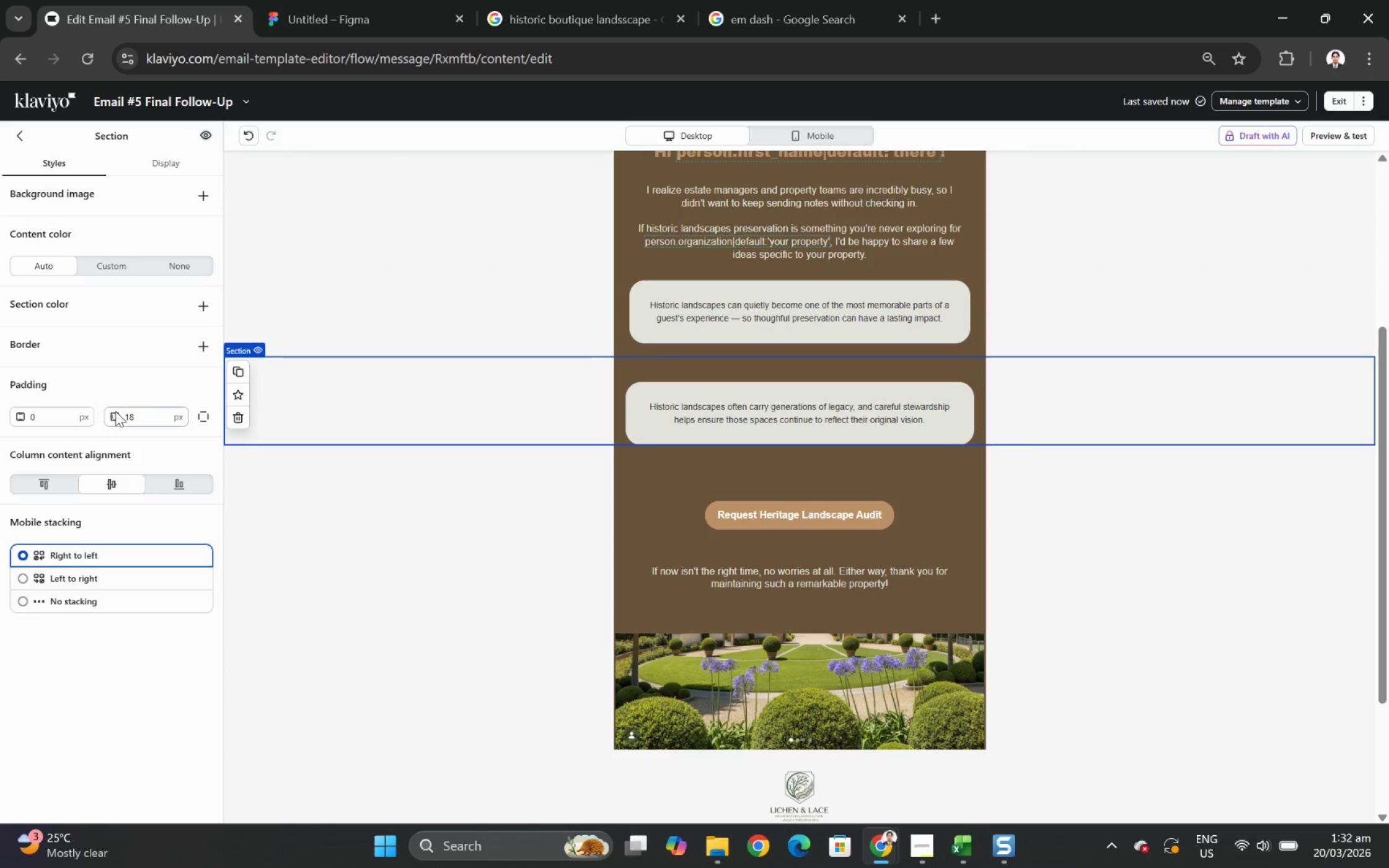 
double_click([141, 411])
 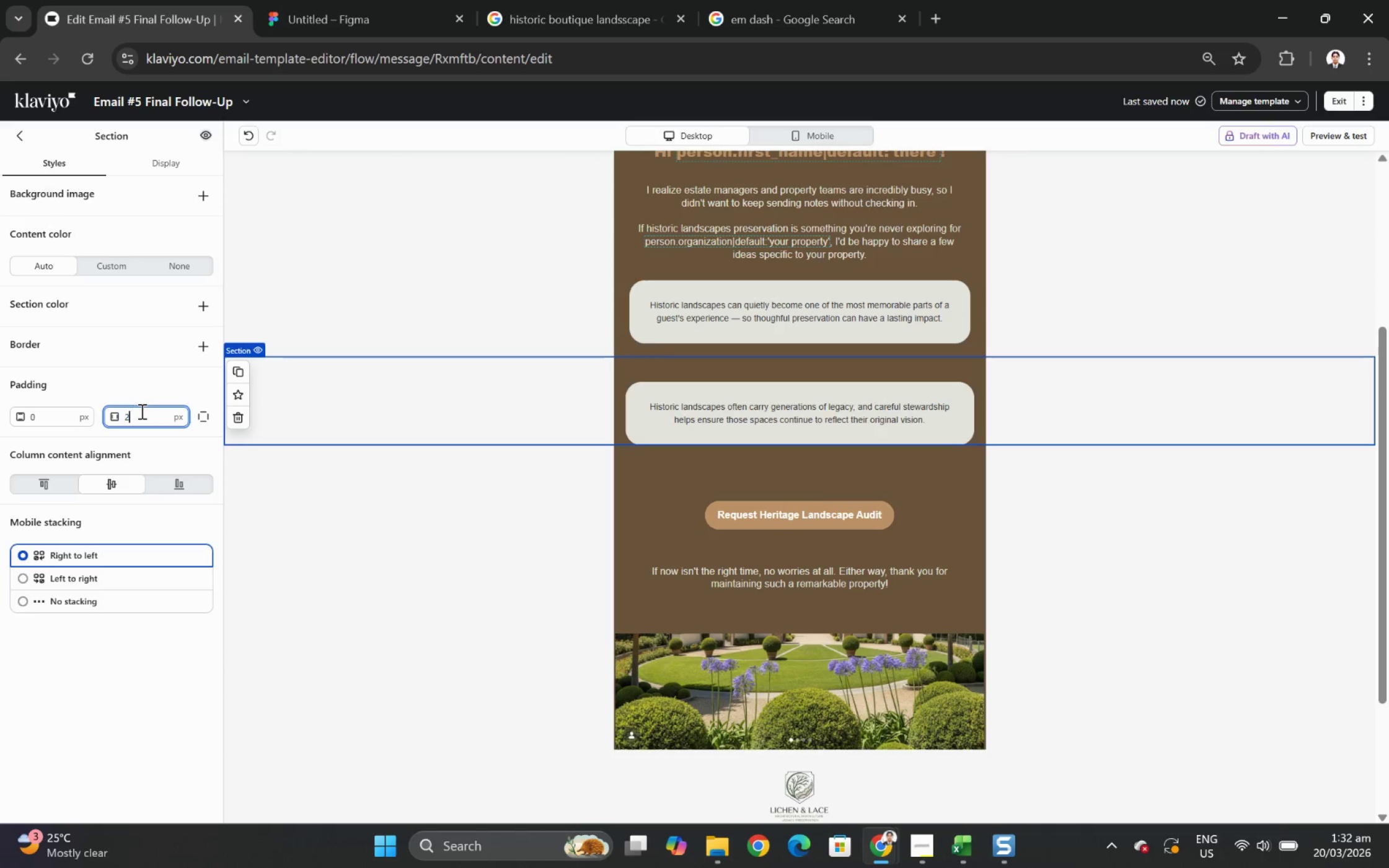 
type(24)
 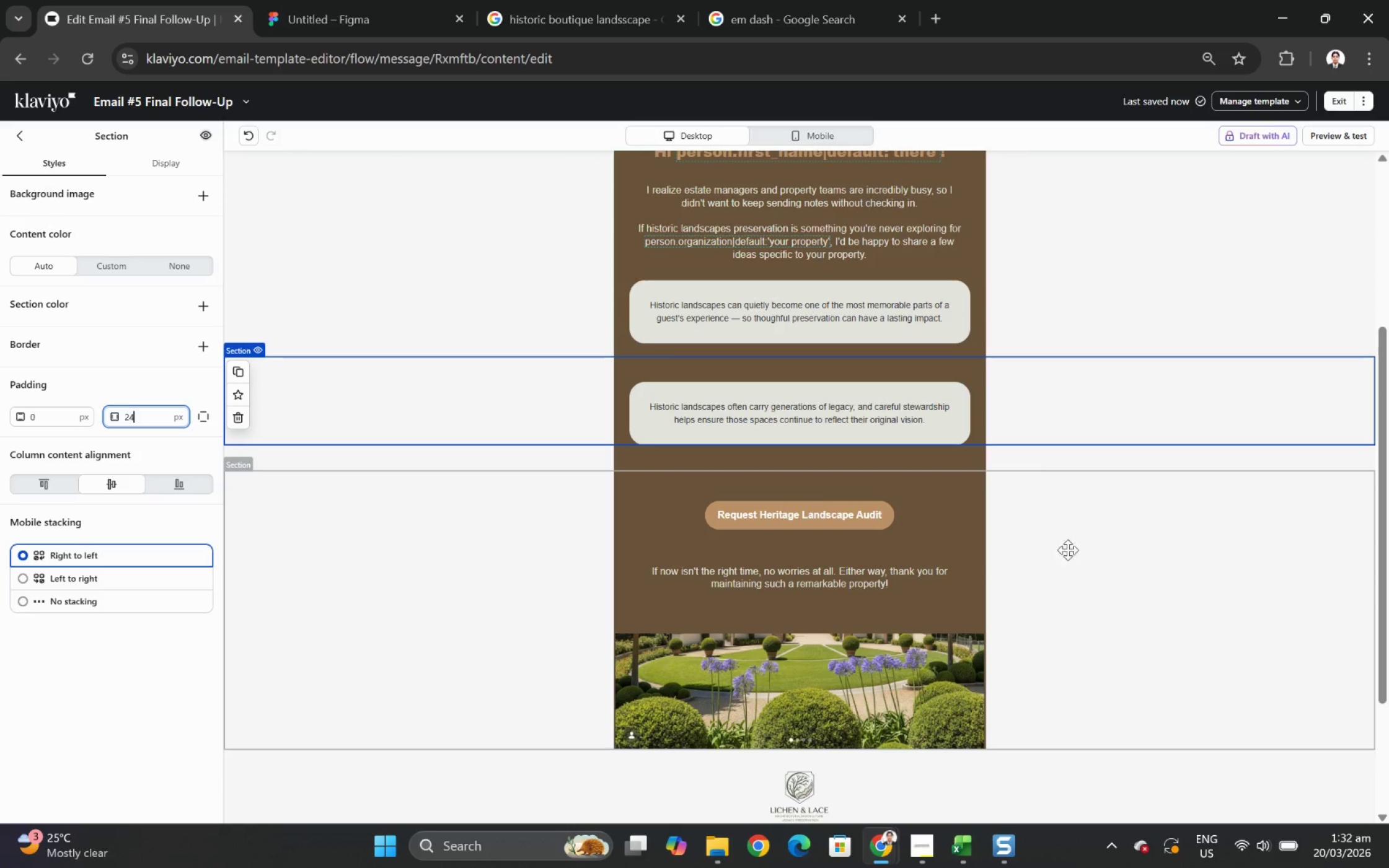 
left_click([1161, 636])
 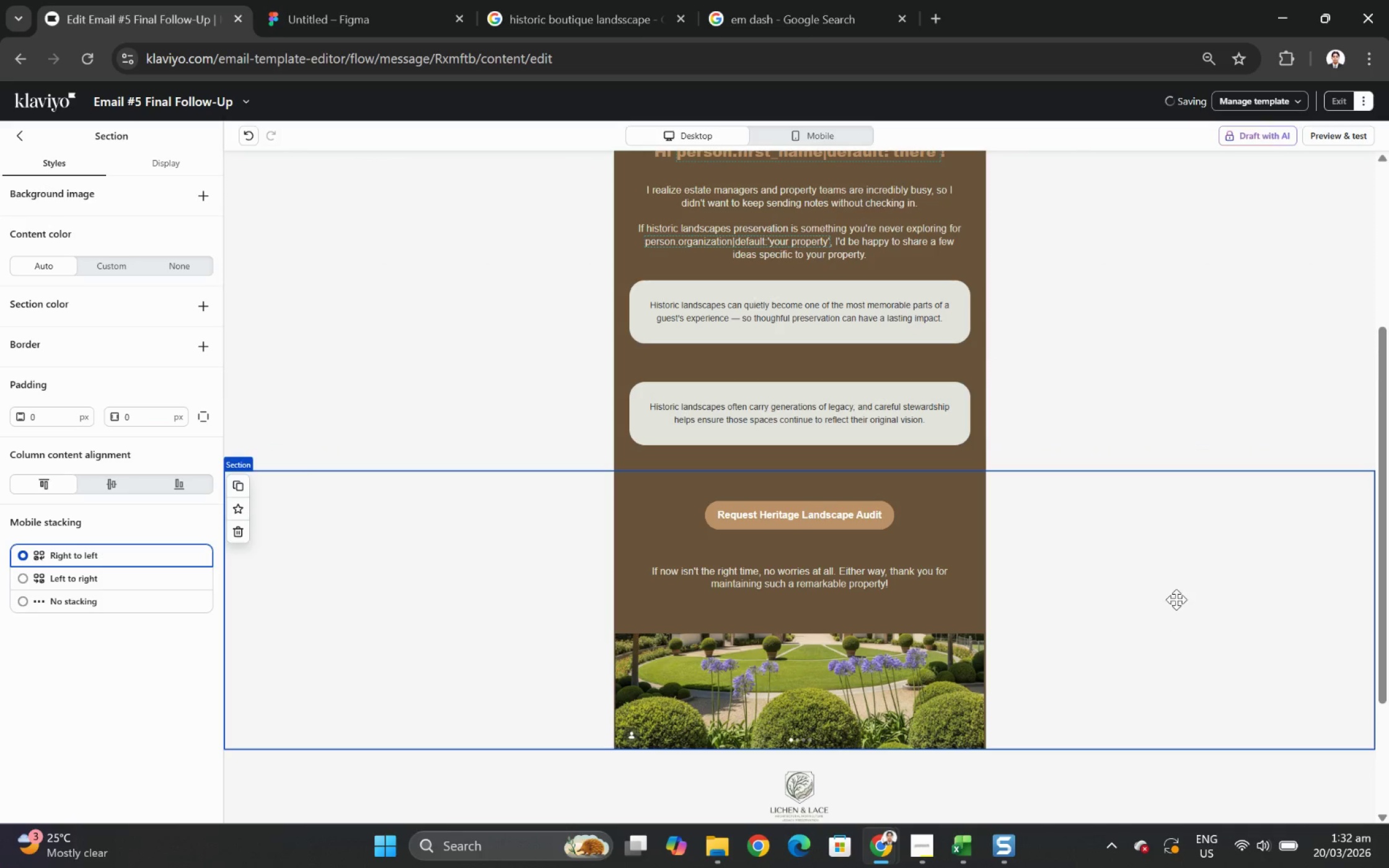 
scroll: coordinate [1181, 594], scroll_direction: up, amount: 2.0
 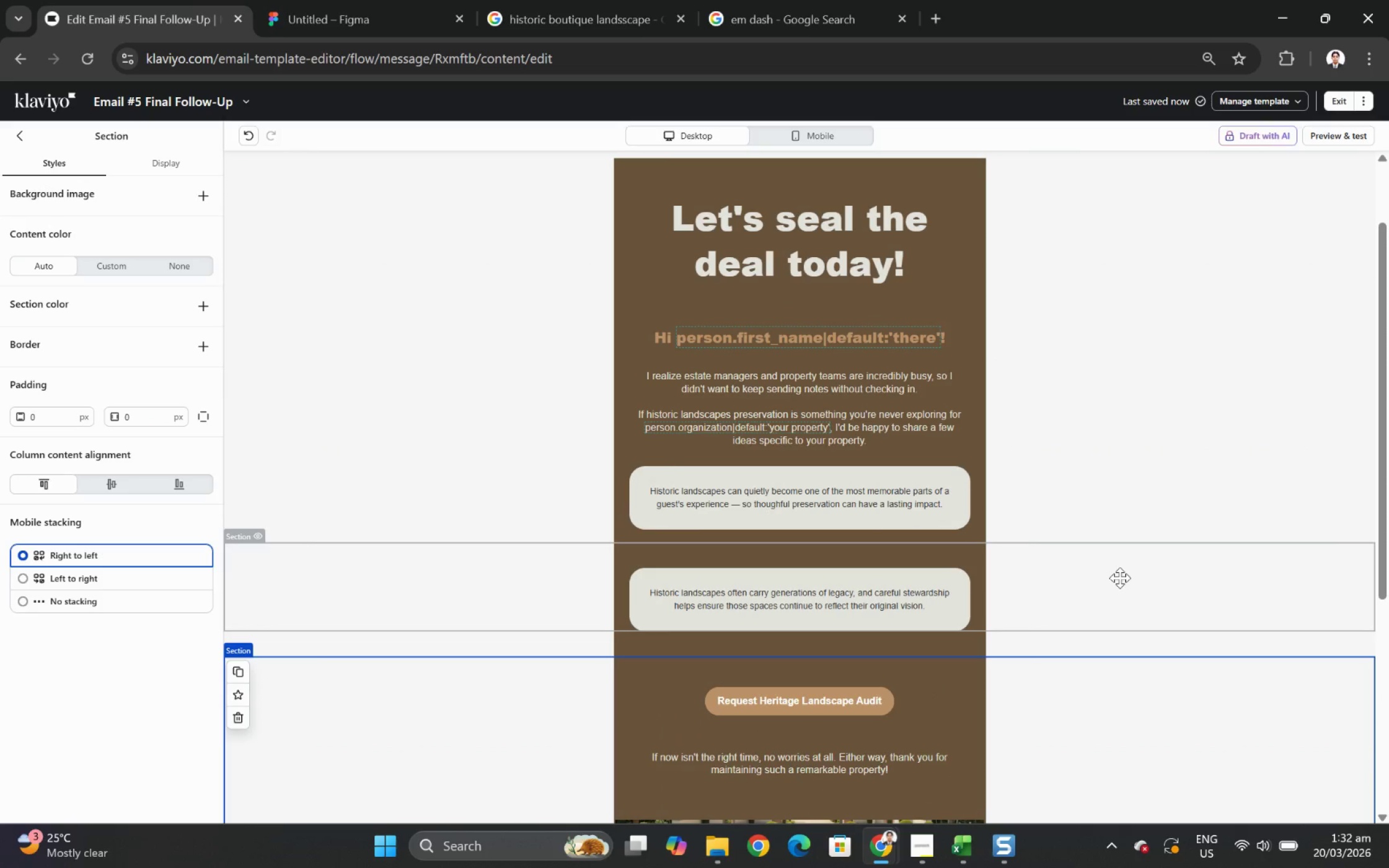 
left_click([930, 501])
 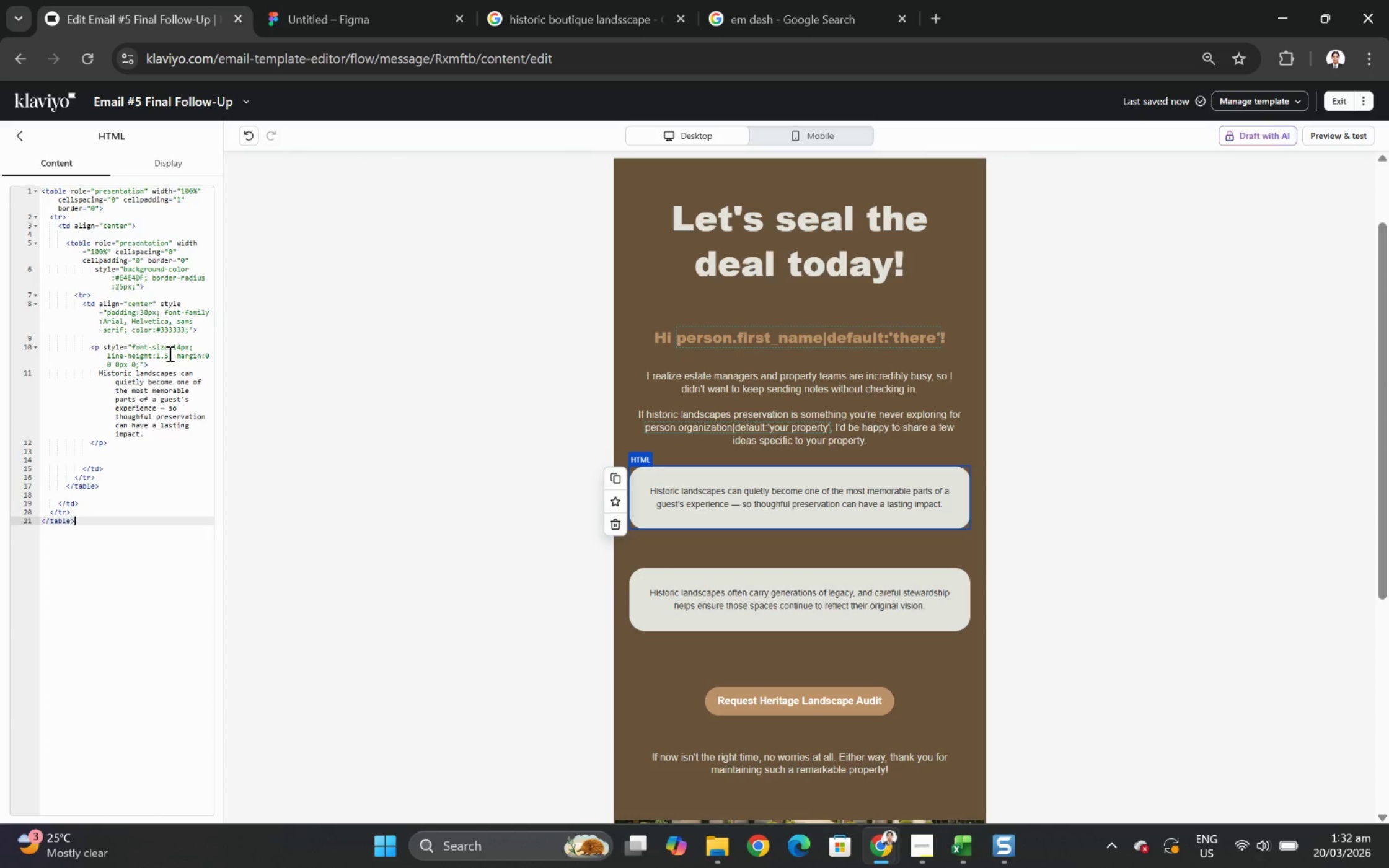 
left_click([167, 353])
 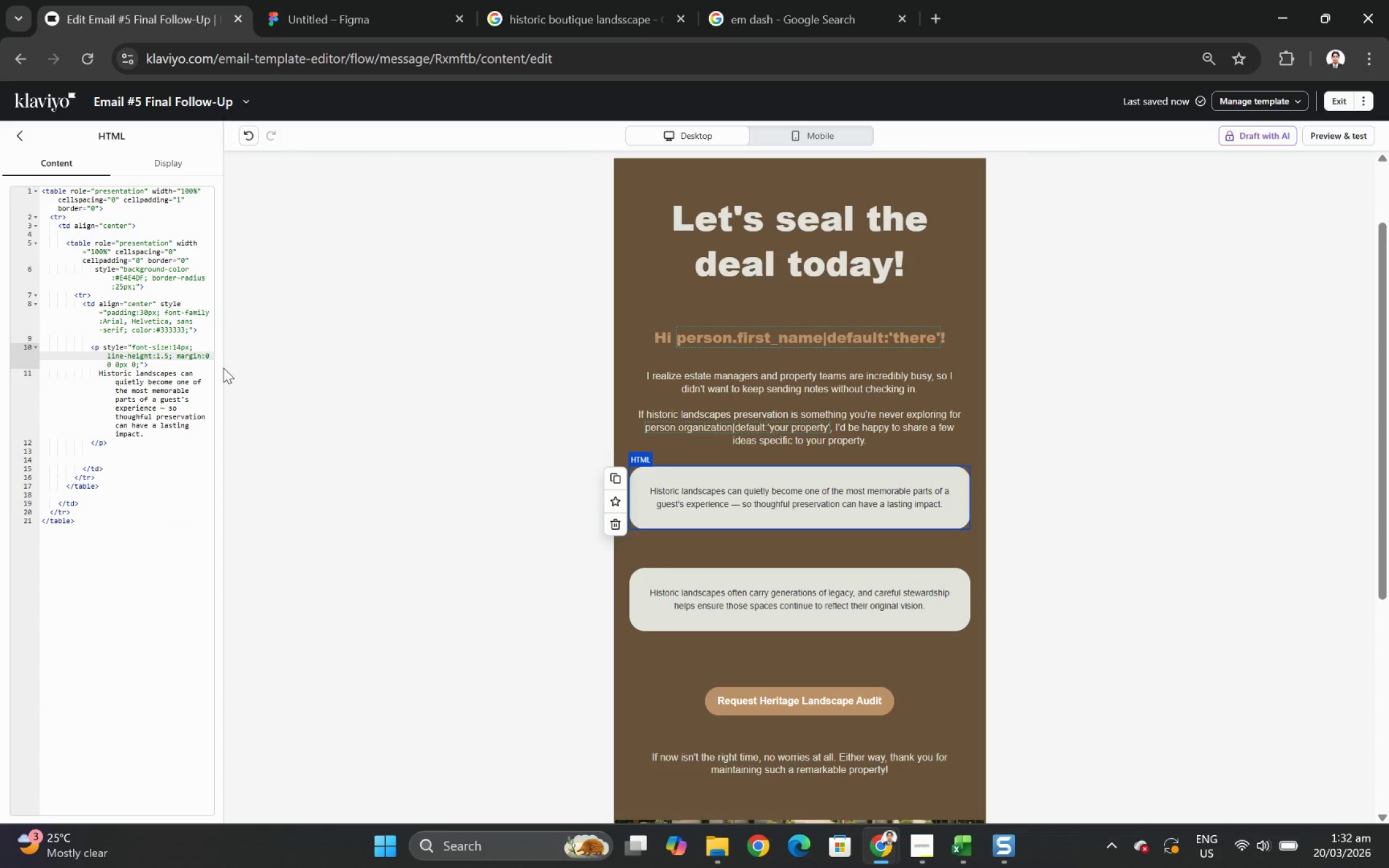 
key(Backspace)
 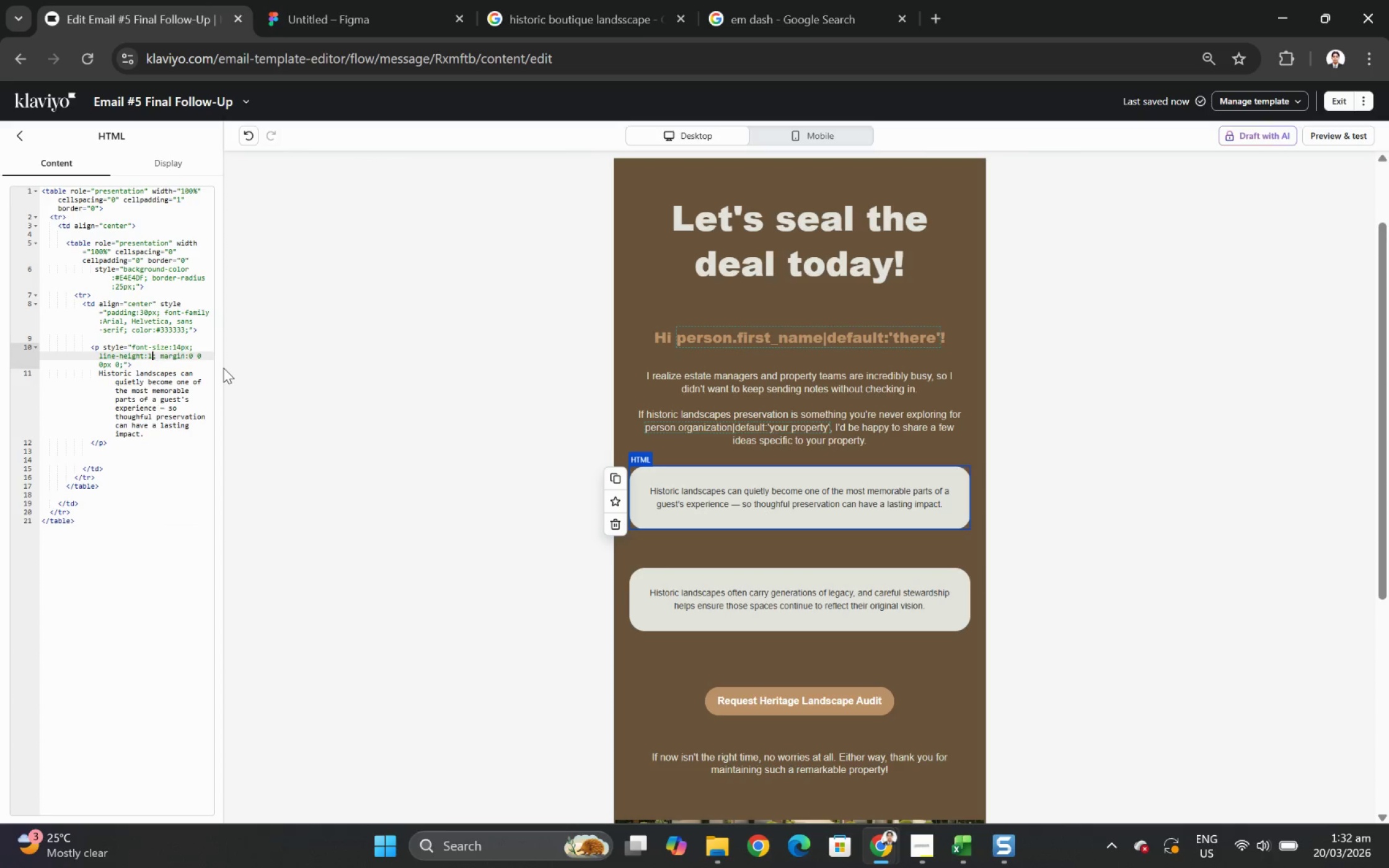 
key(Backspace)
 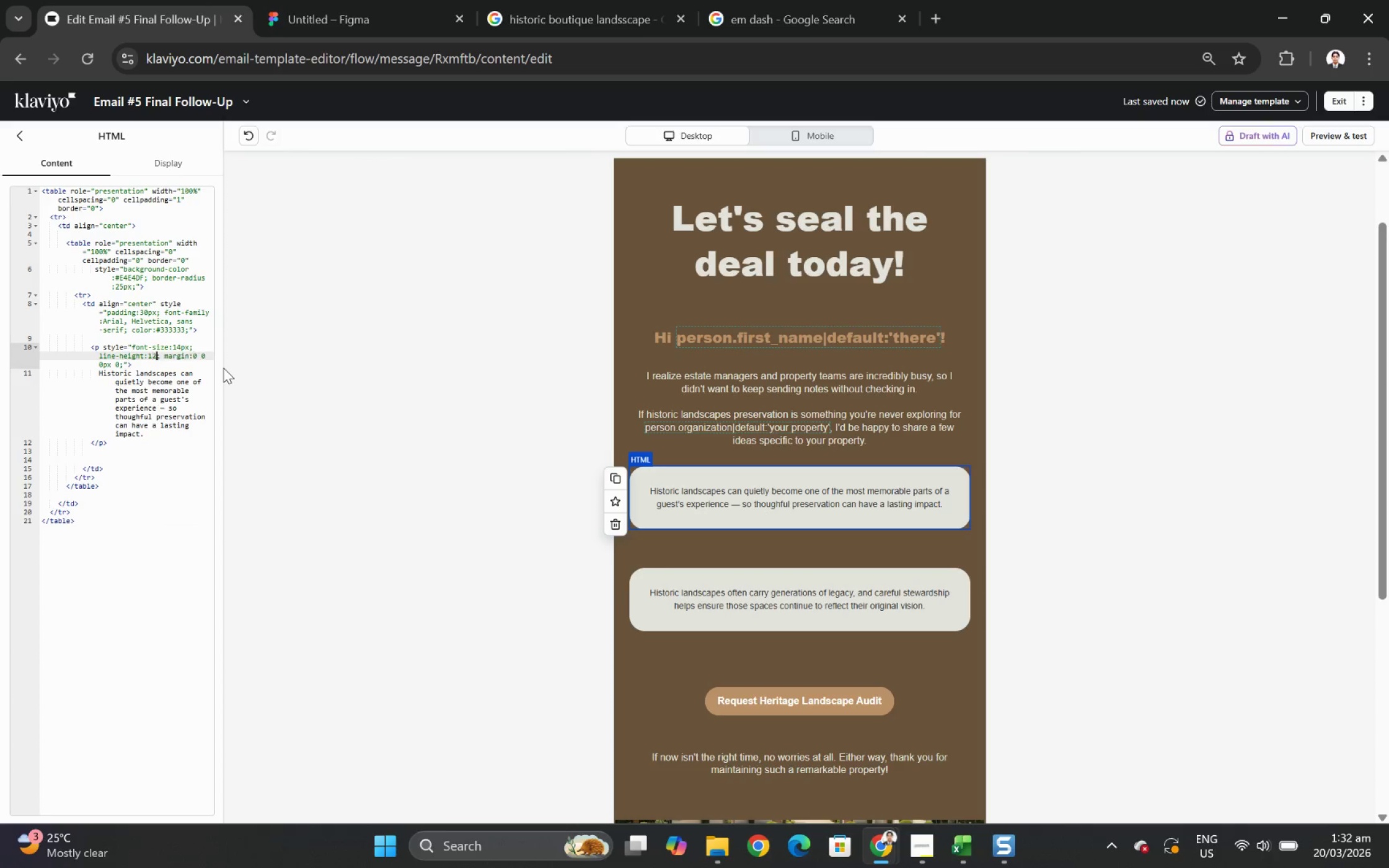 
key(2)
 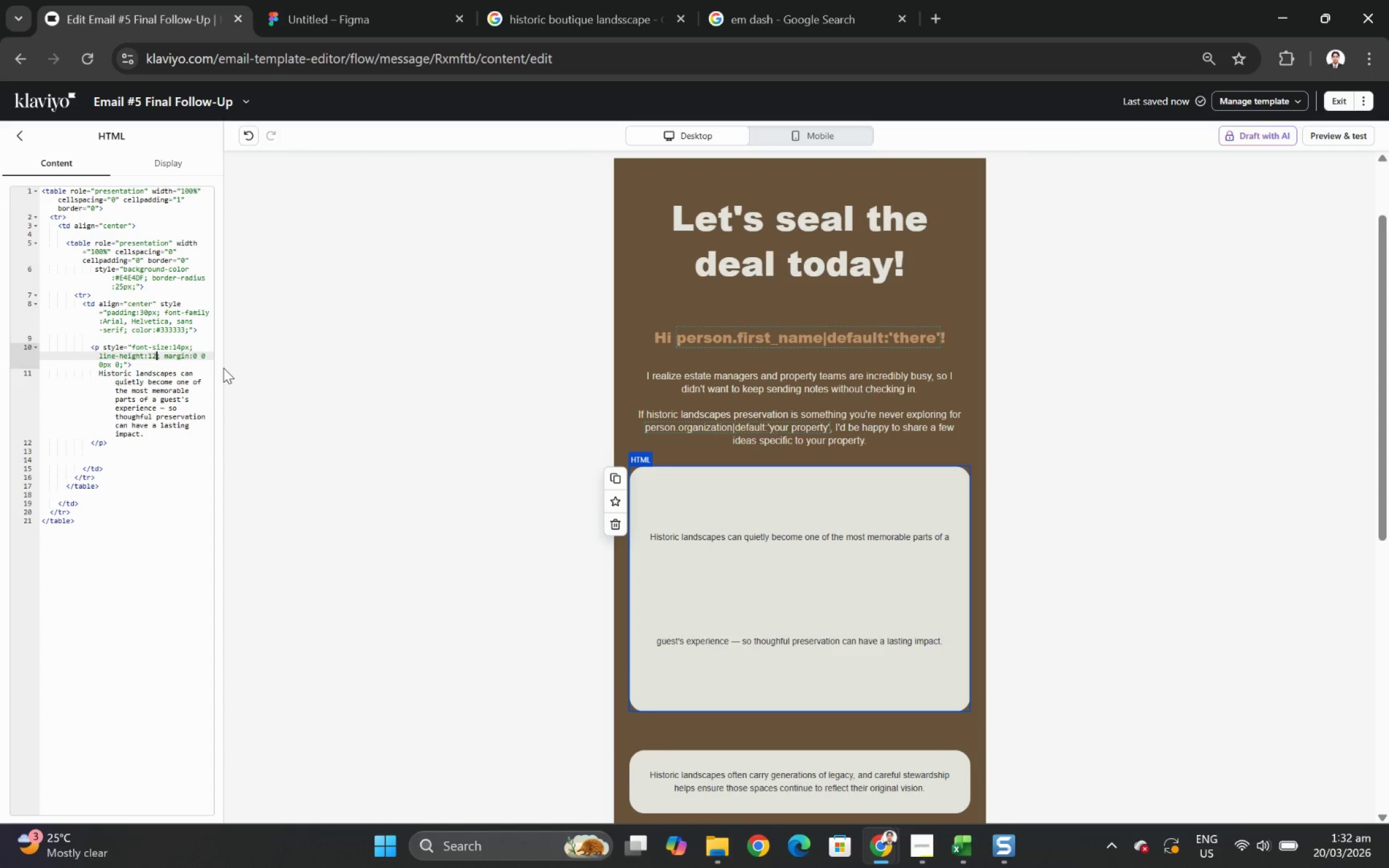 
key(Backspace)
 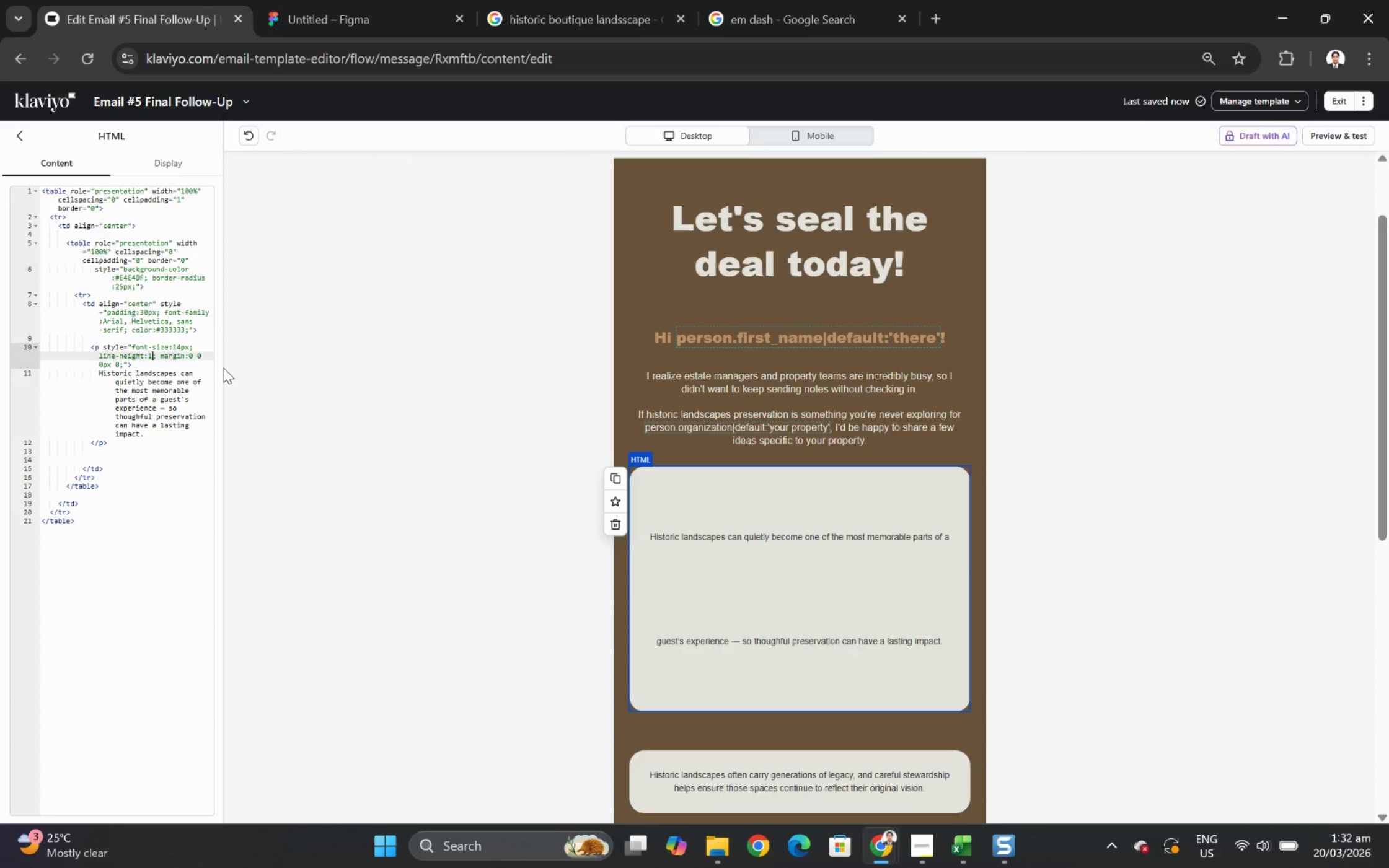 
key(Backspace)
 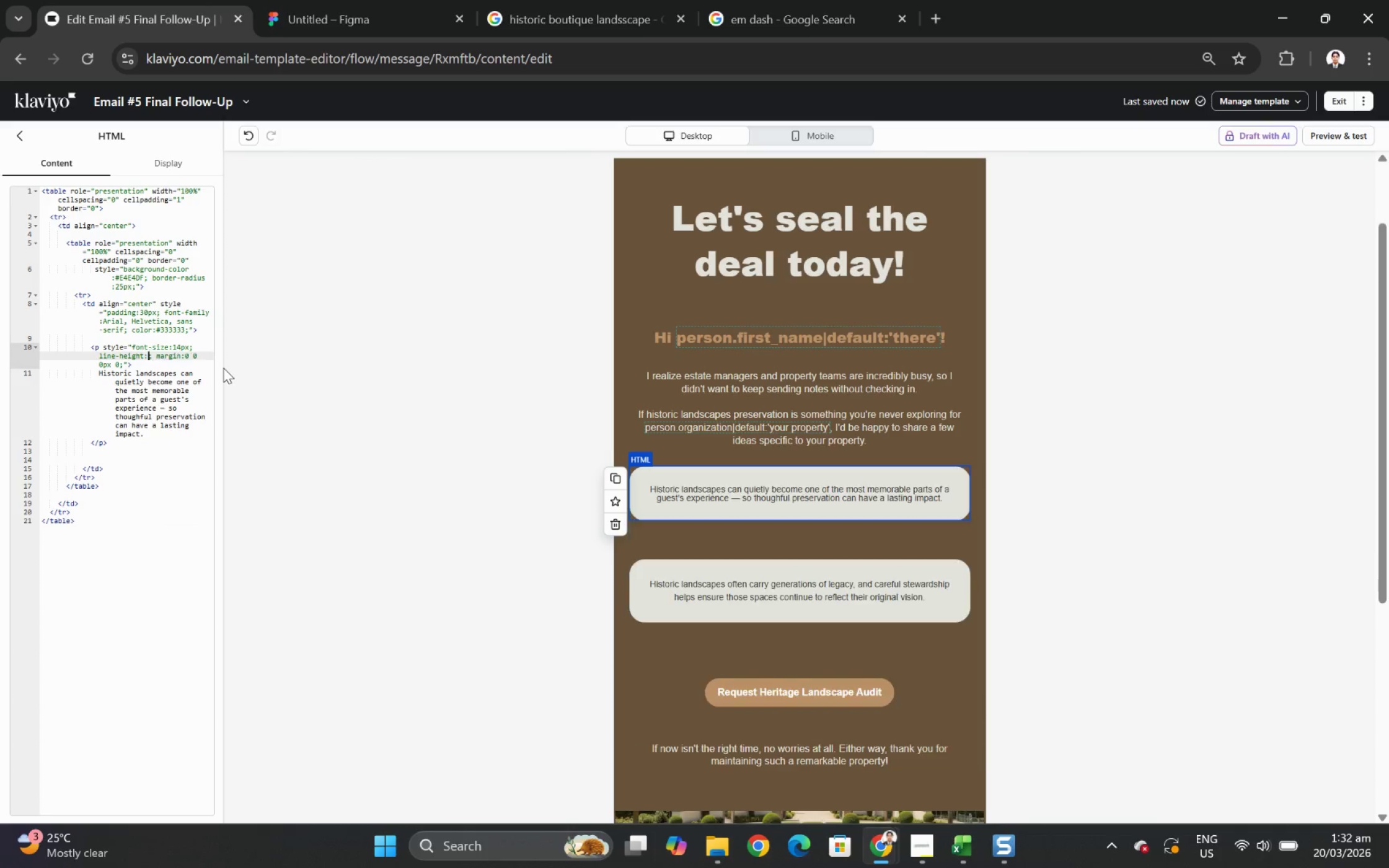 
key(2)
 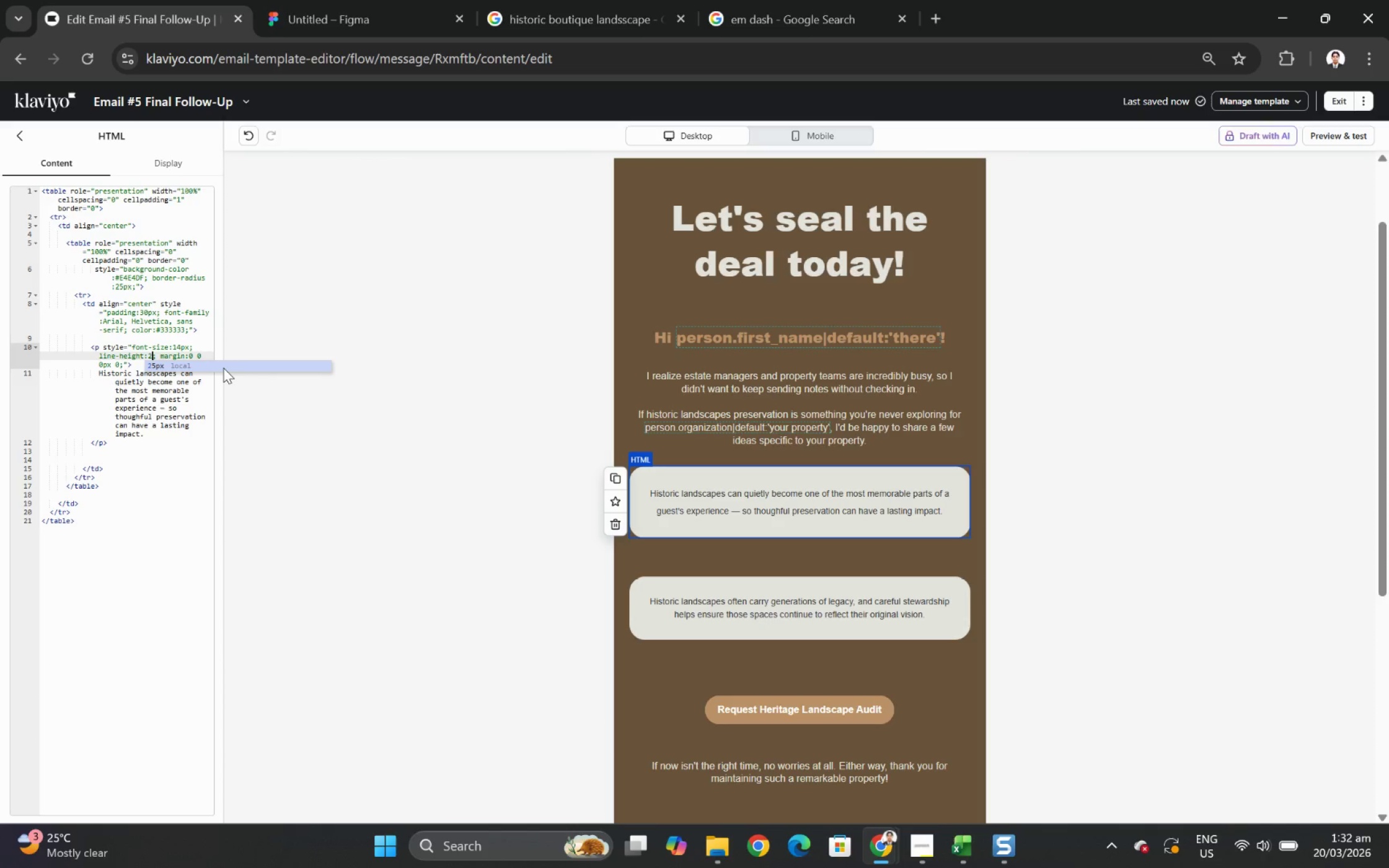 
key(Backspace)
 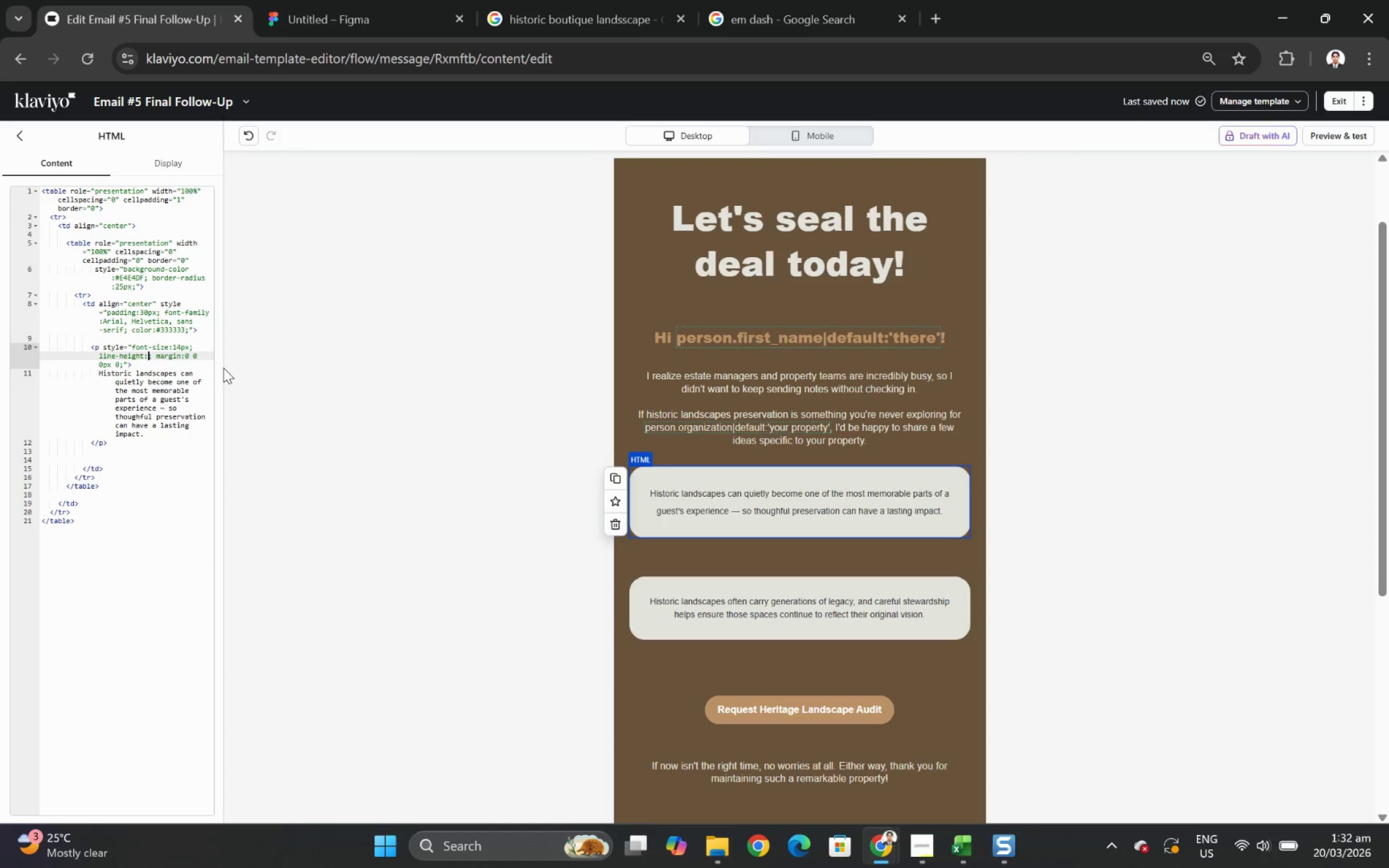 
key(1)
 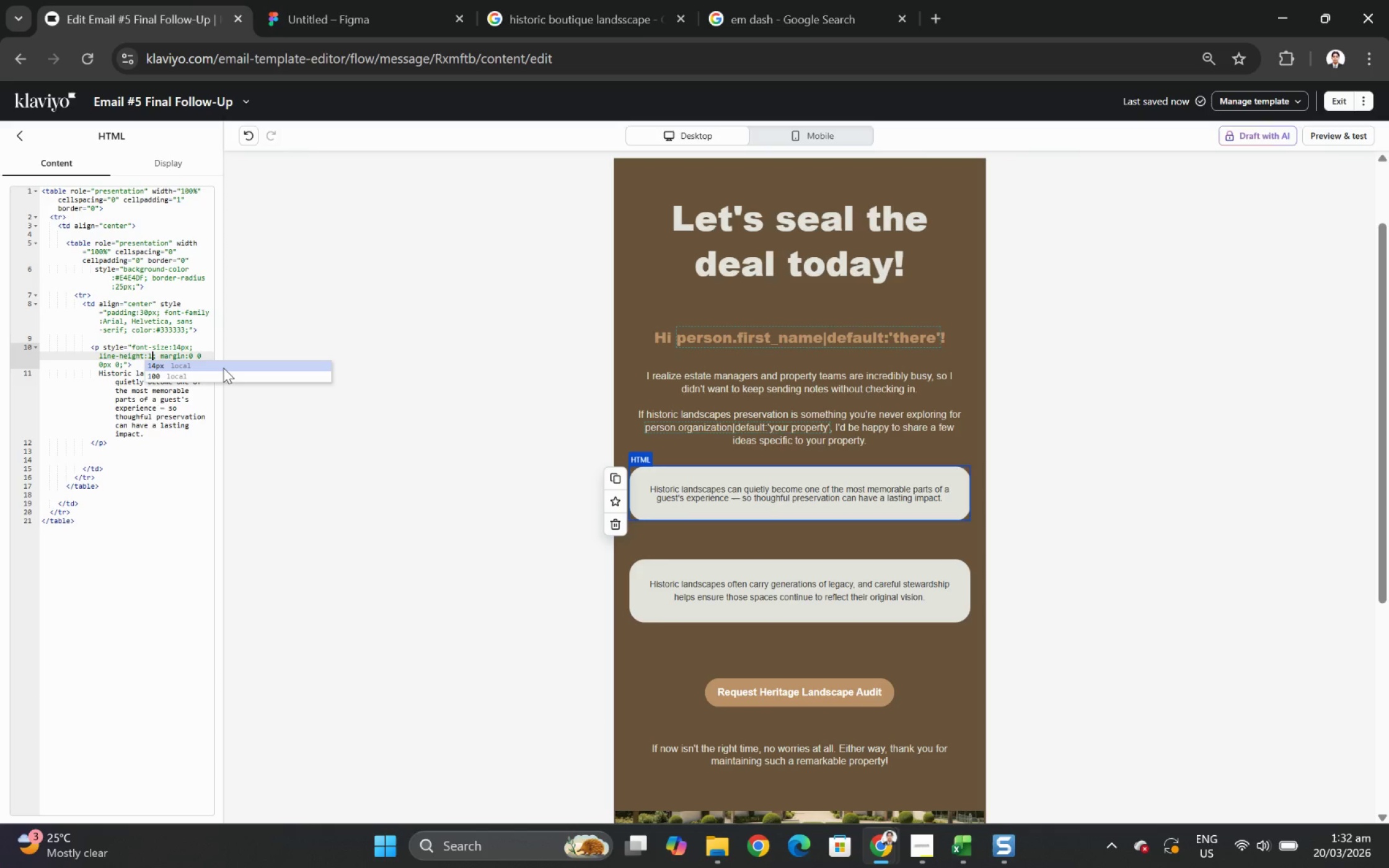 
key(Period)
 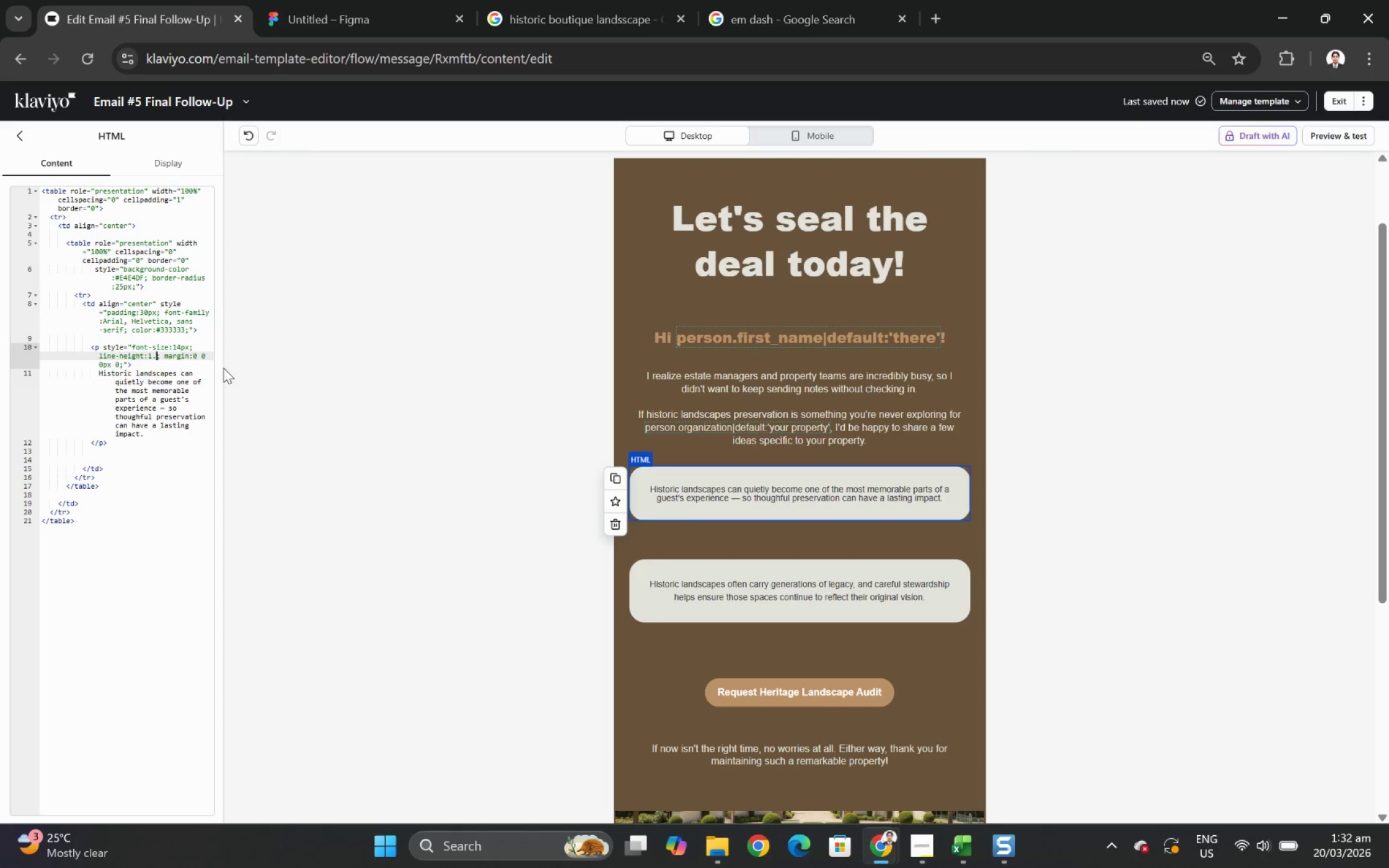 
key(5)
 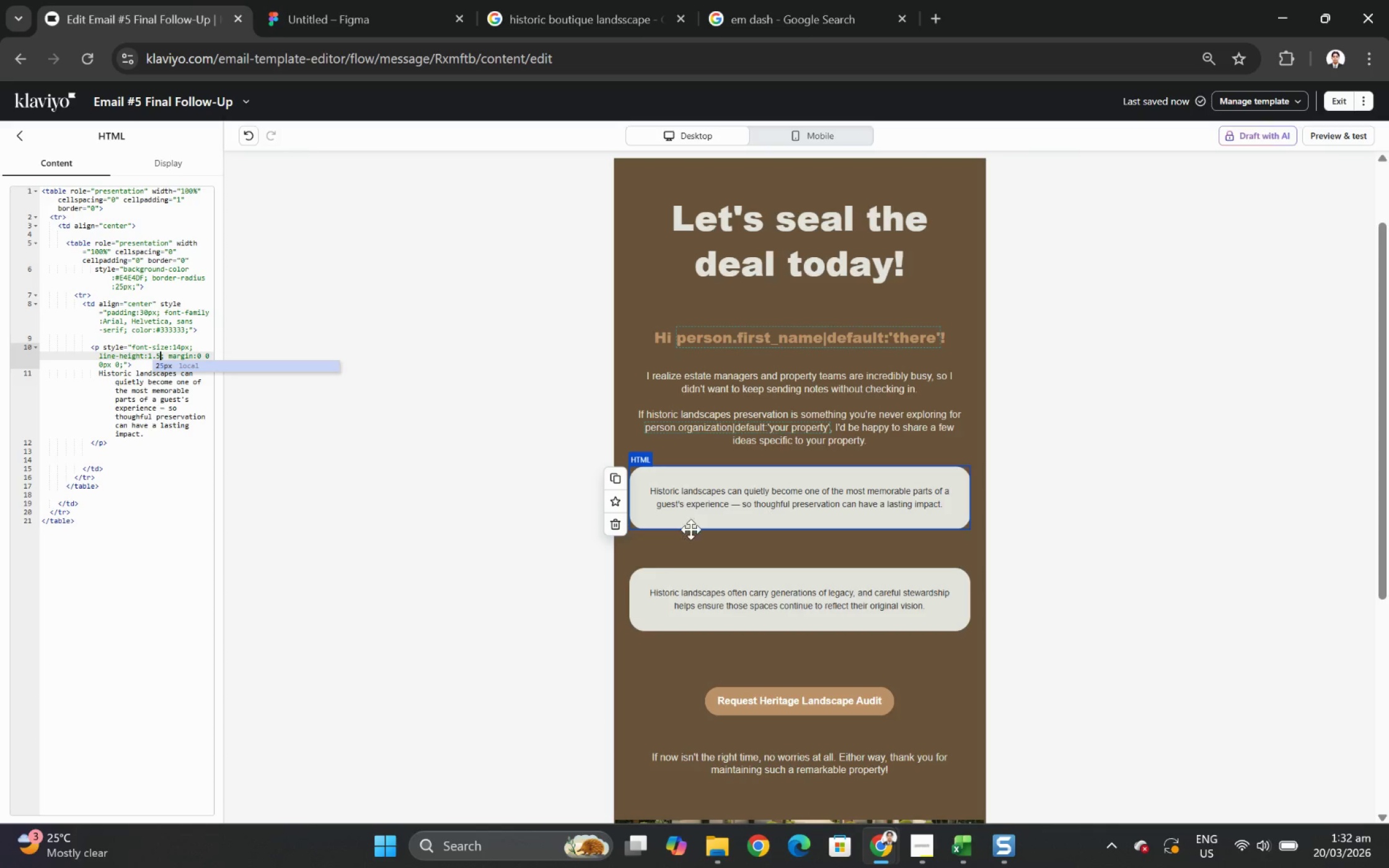 
left_click([598, 616])
 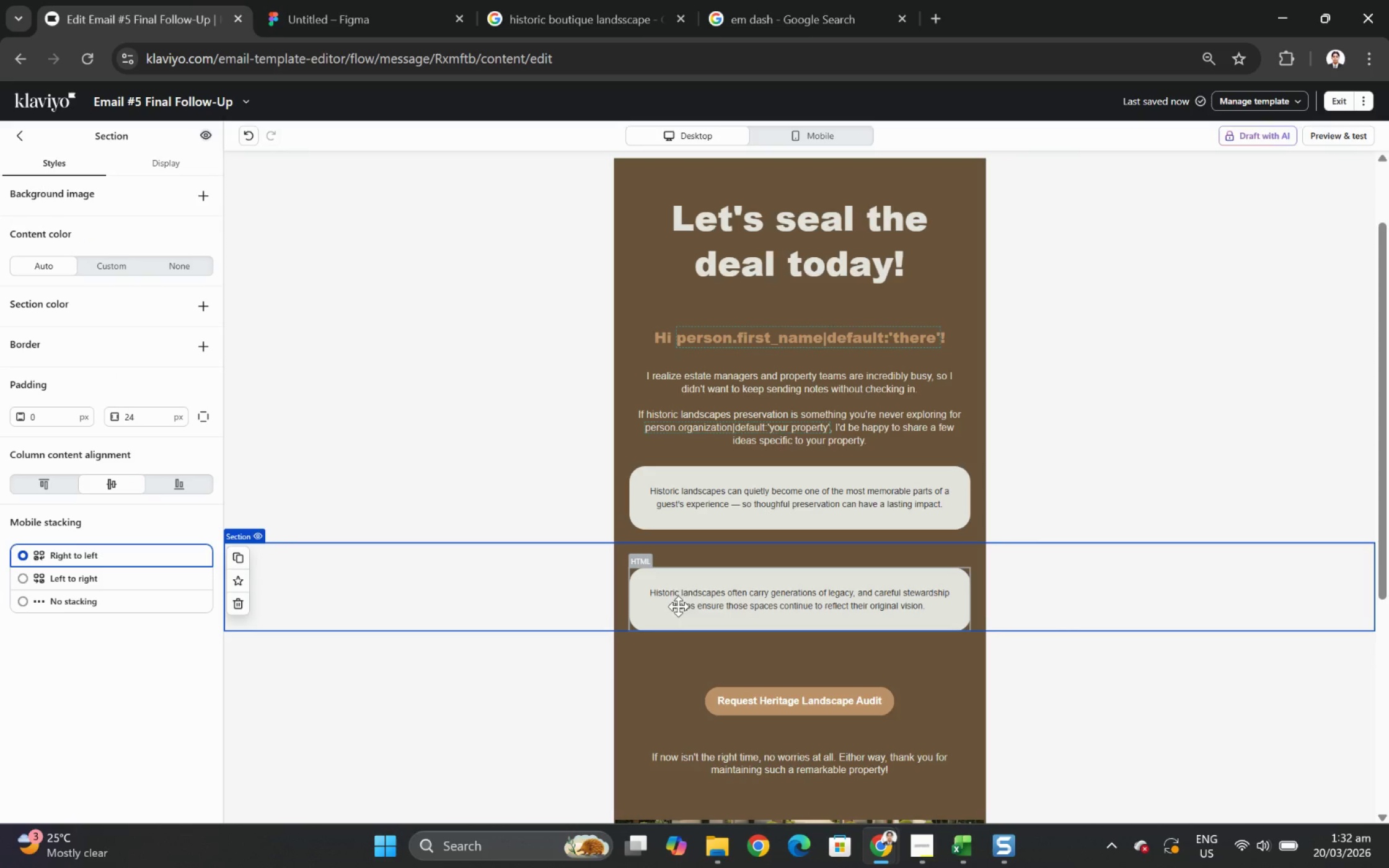 
left_click([695, 605])
 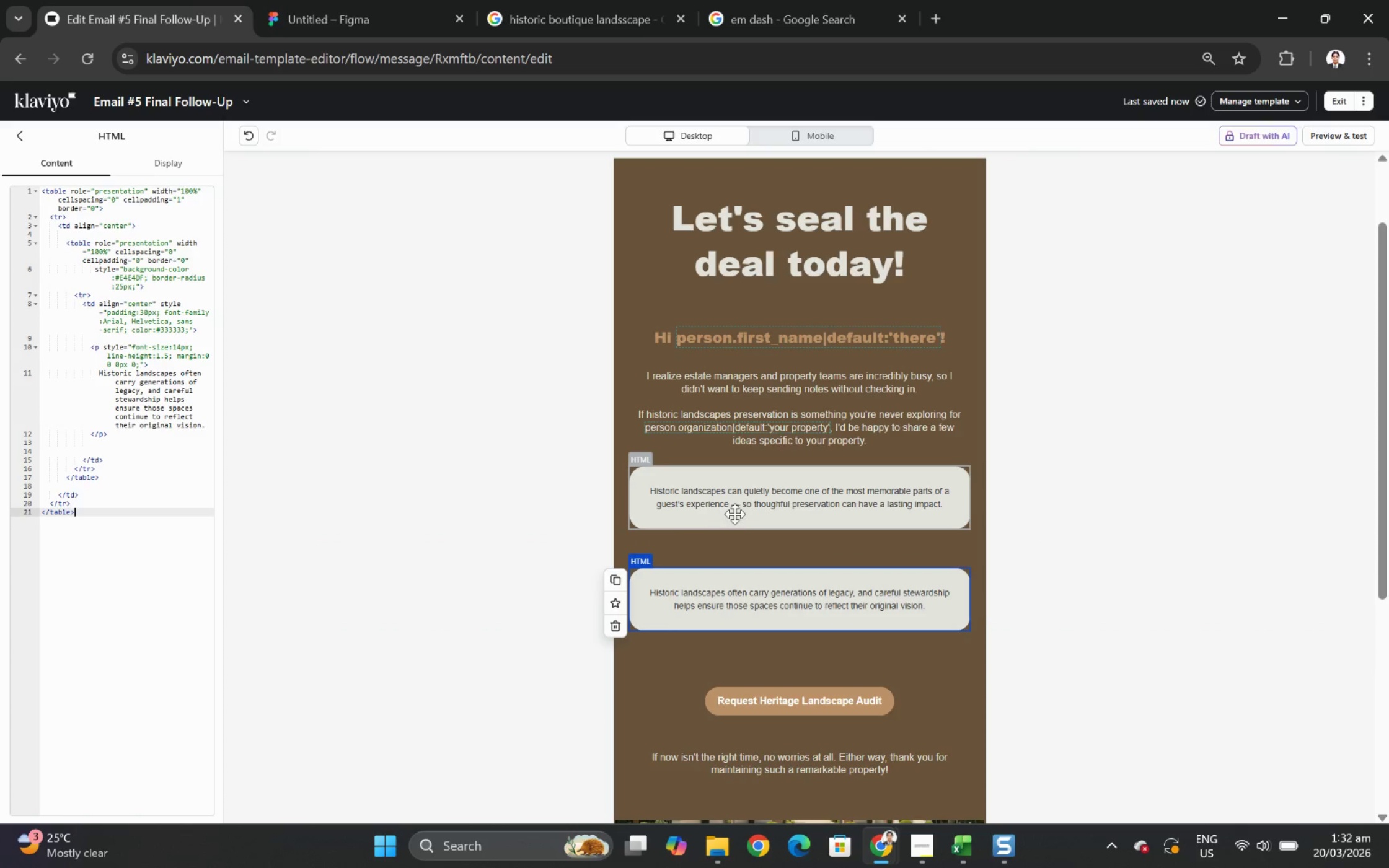 
left_click([746, 523])
 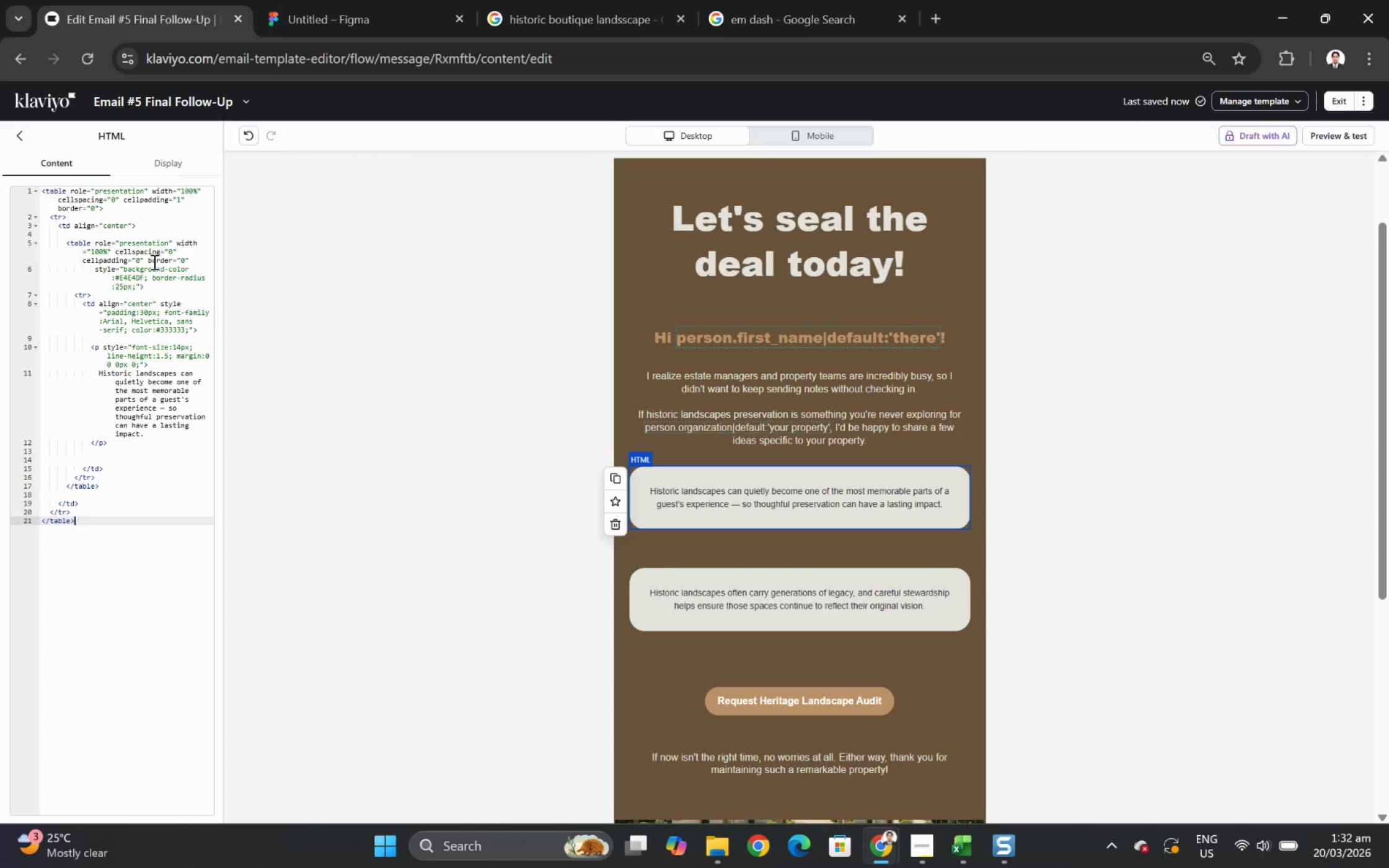 
wait(7.61)
 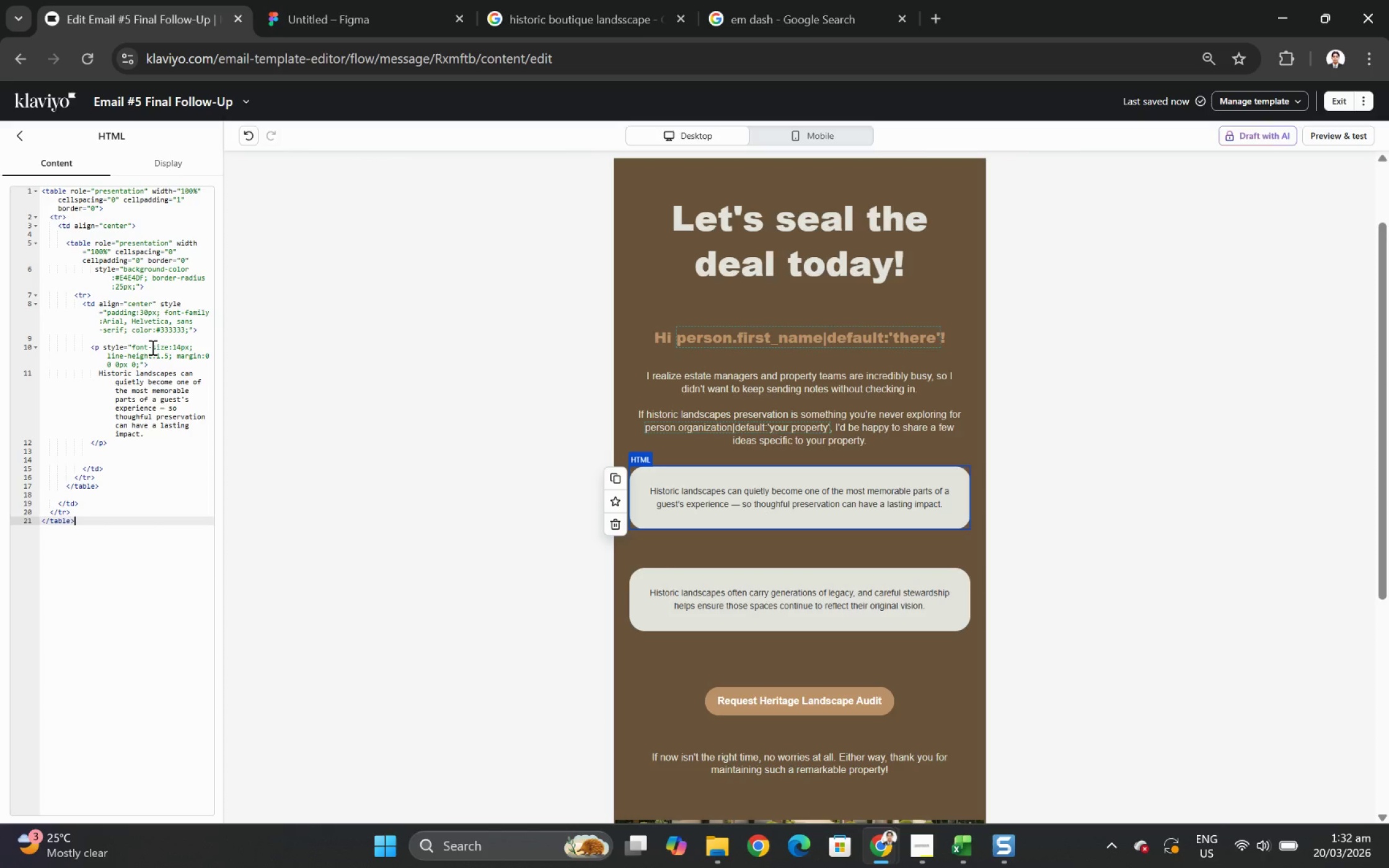 
left_click([181, 199])
 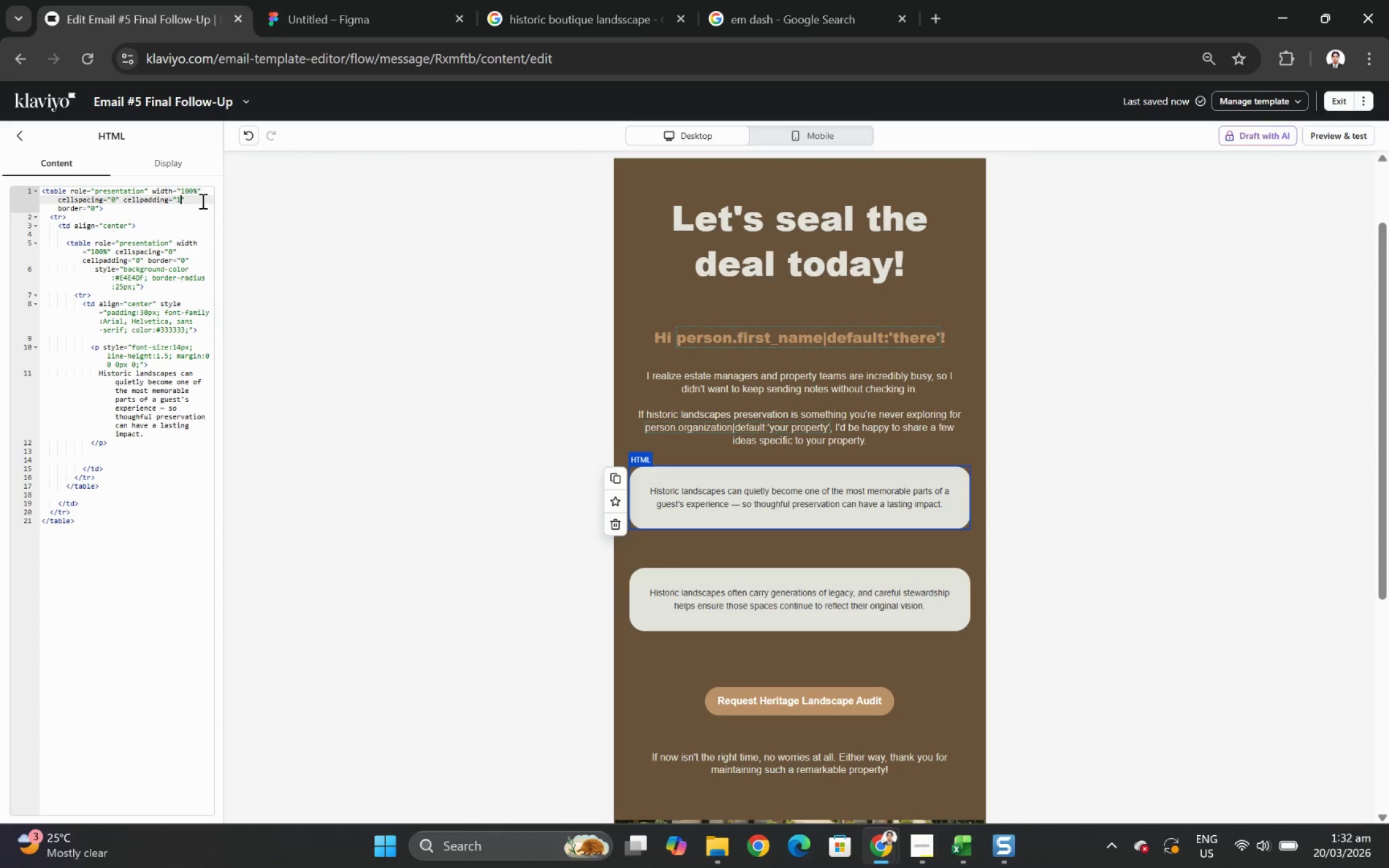 
key(8)
 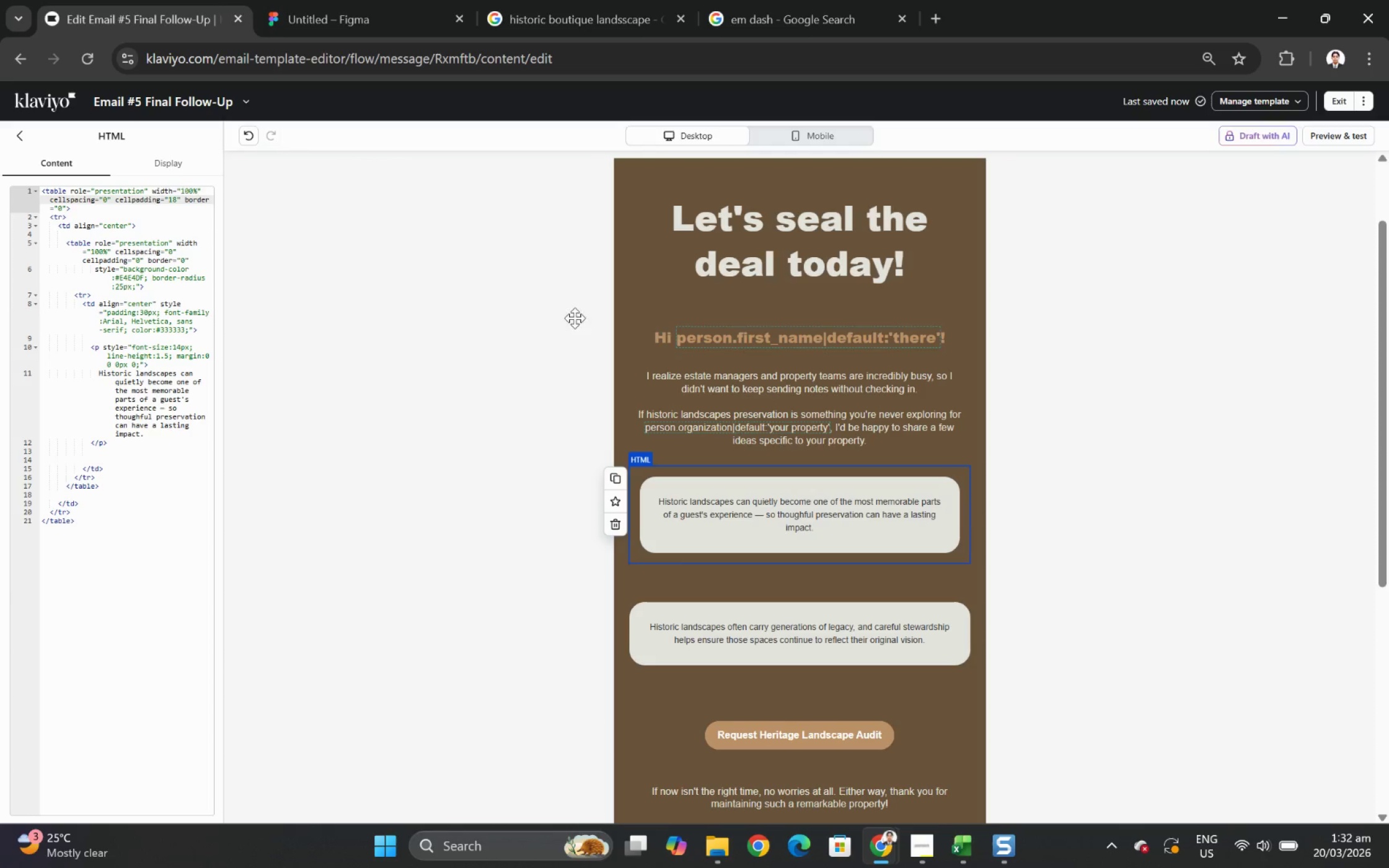 
left_click([722, 610])
 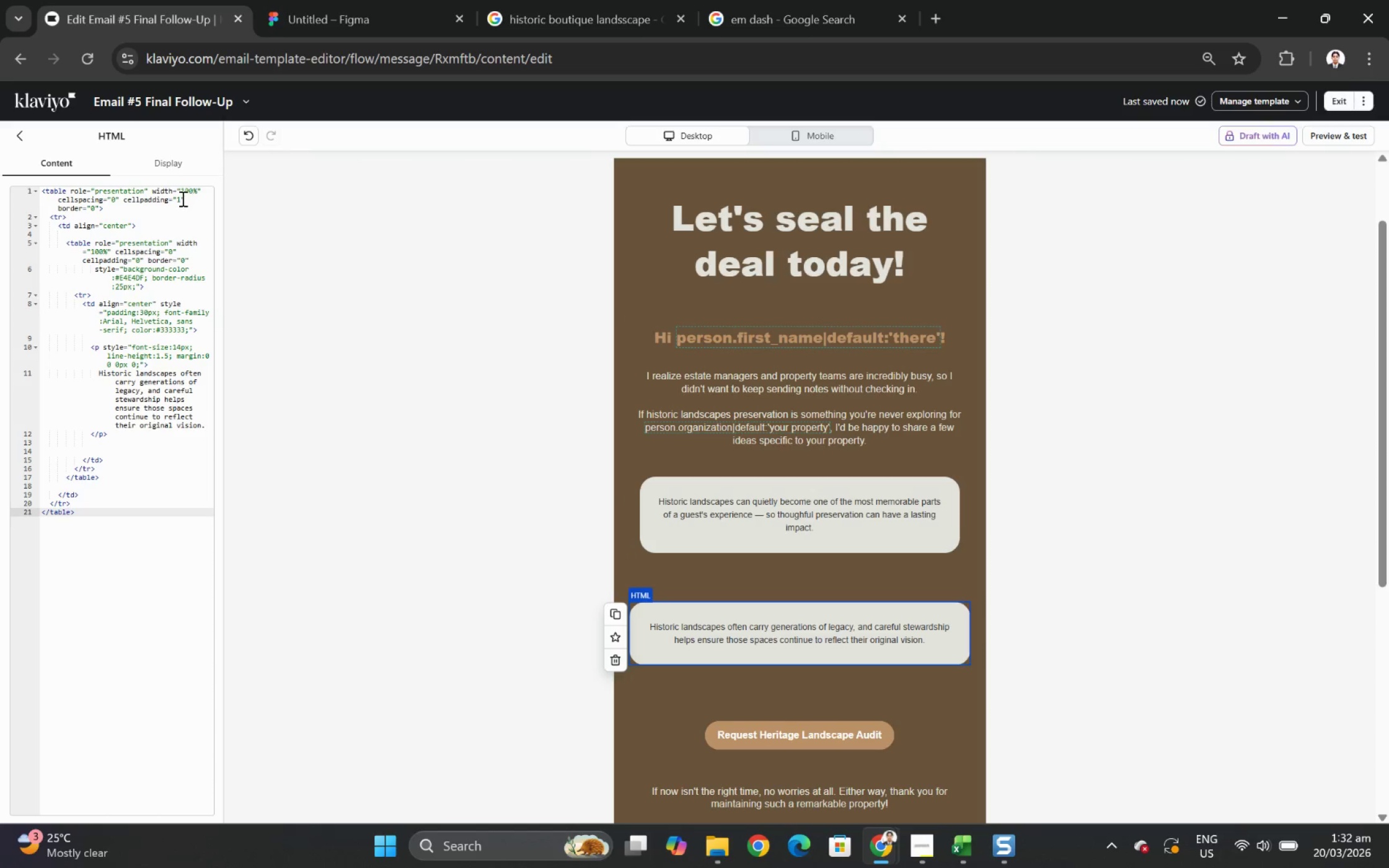 
left_click([180, 198])
 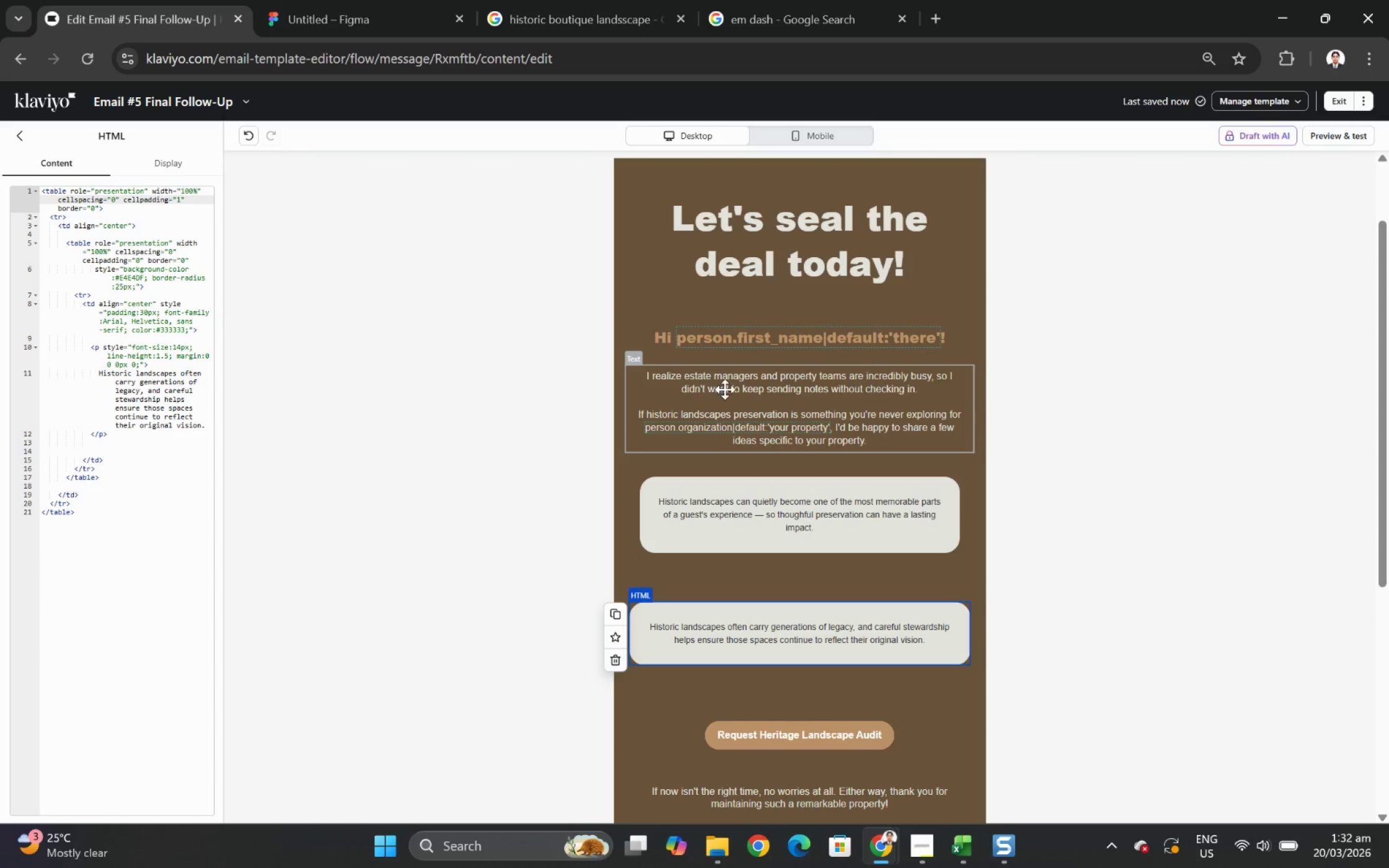 
key(8)
 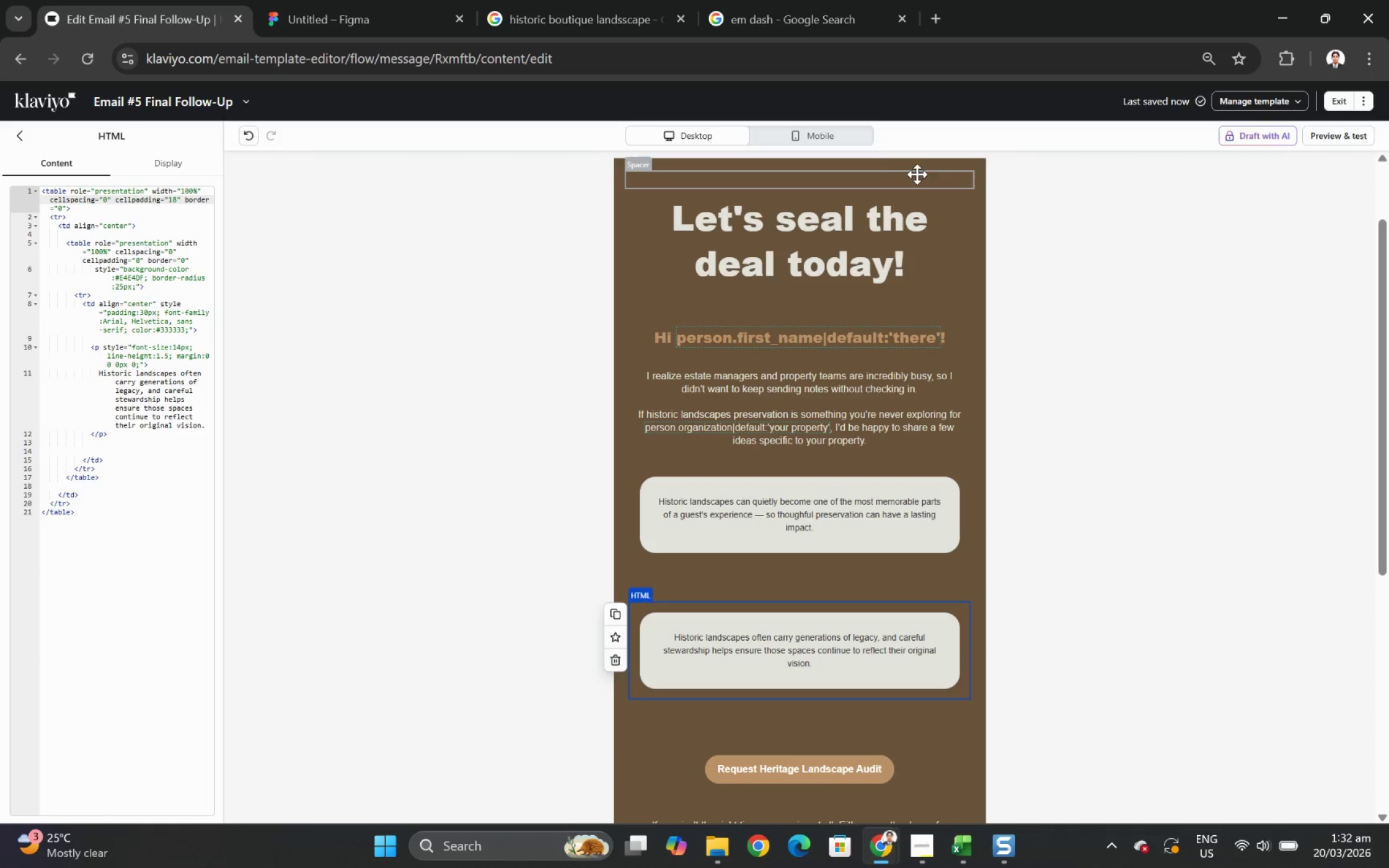 
left_click([861, 136])
 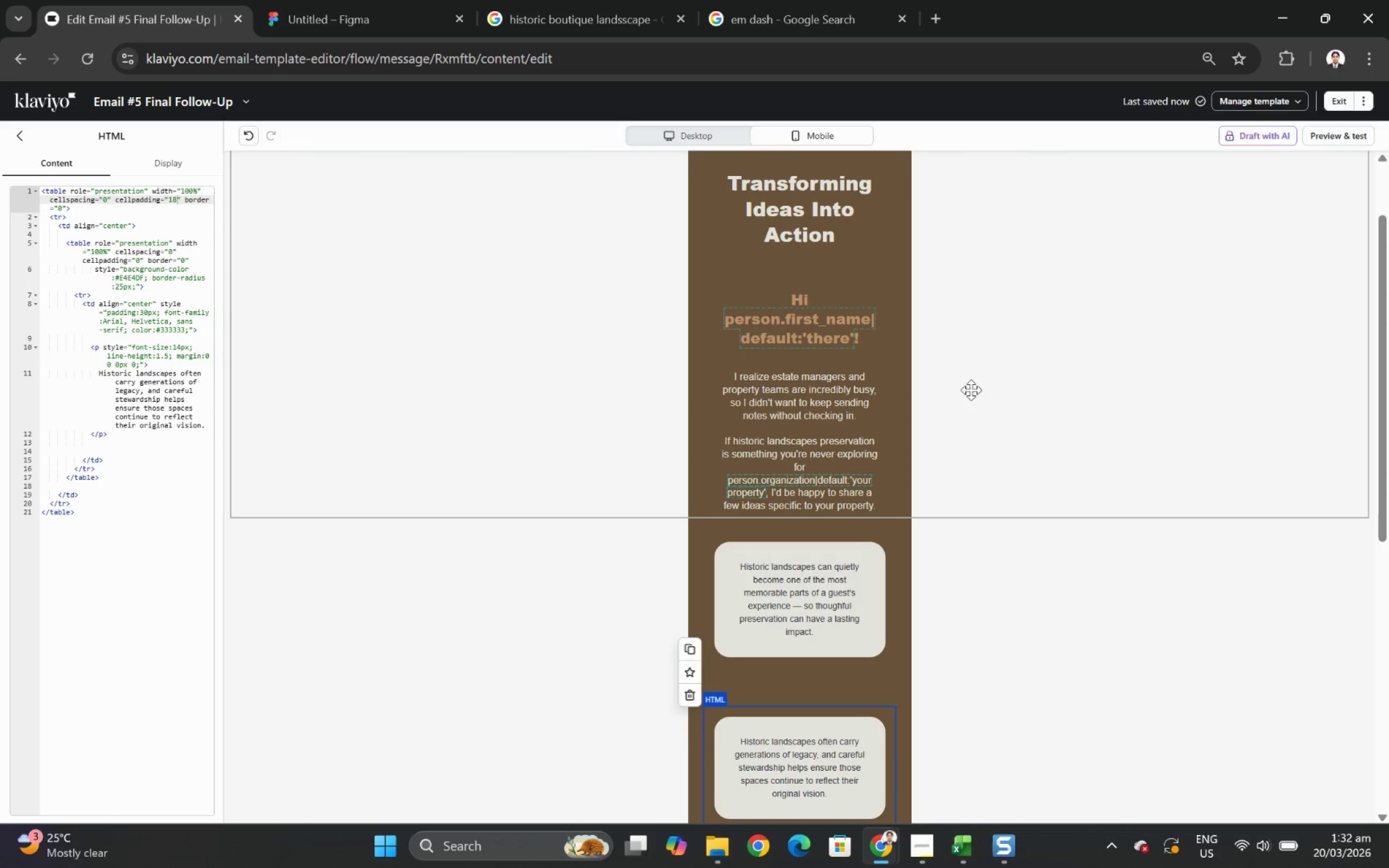 
scroll: coordinate [761, 470], scroll_direction: down, amount: 5.0
 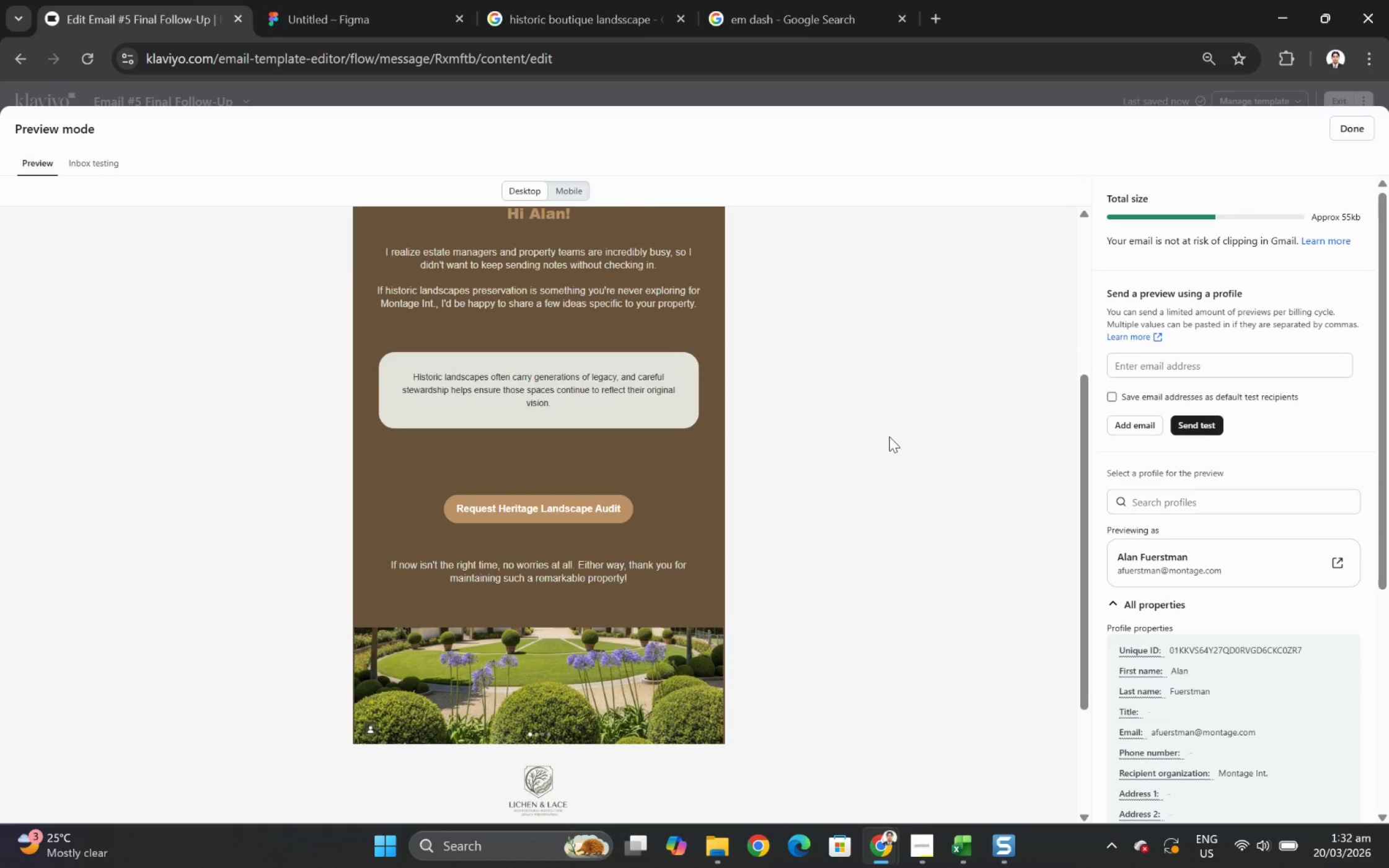 
scroll: coordinate [889, 436], scroll_direction: up, amount: 2.0
 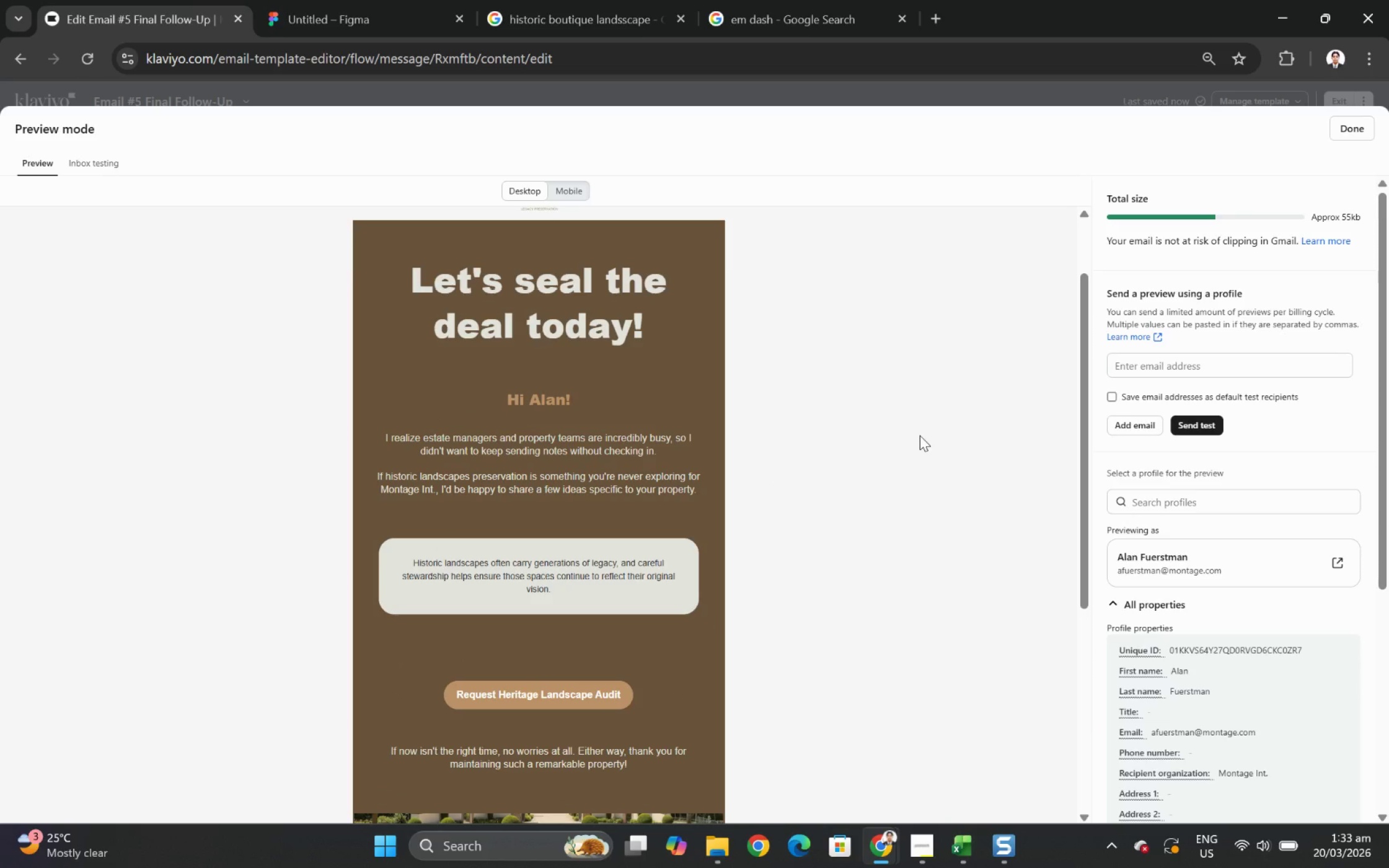 
wait(11.62)
 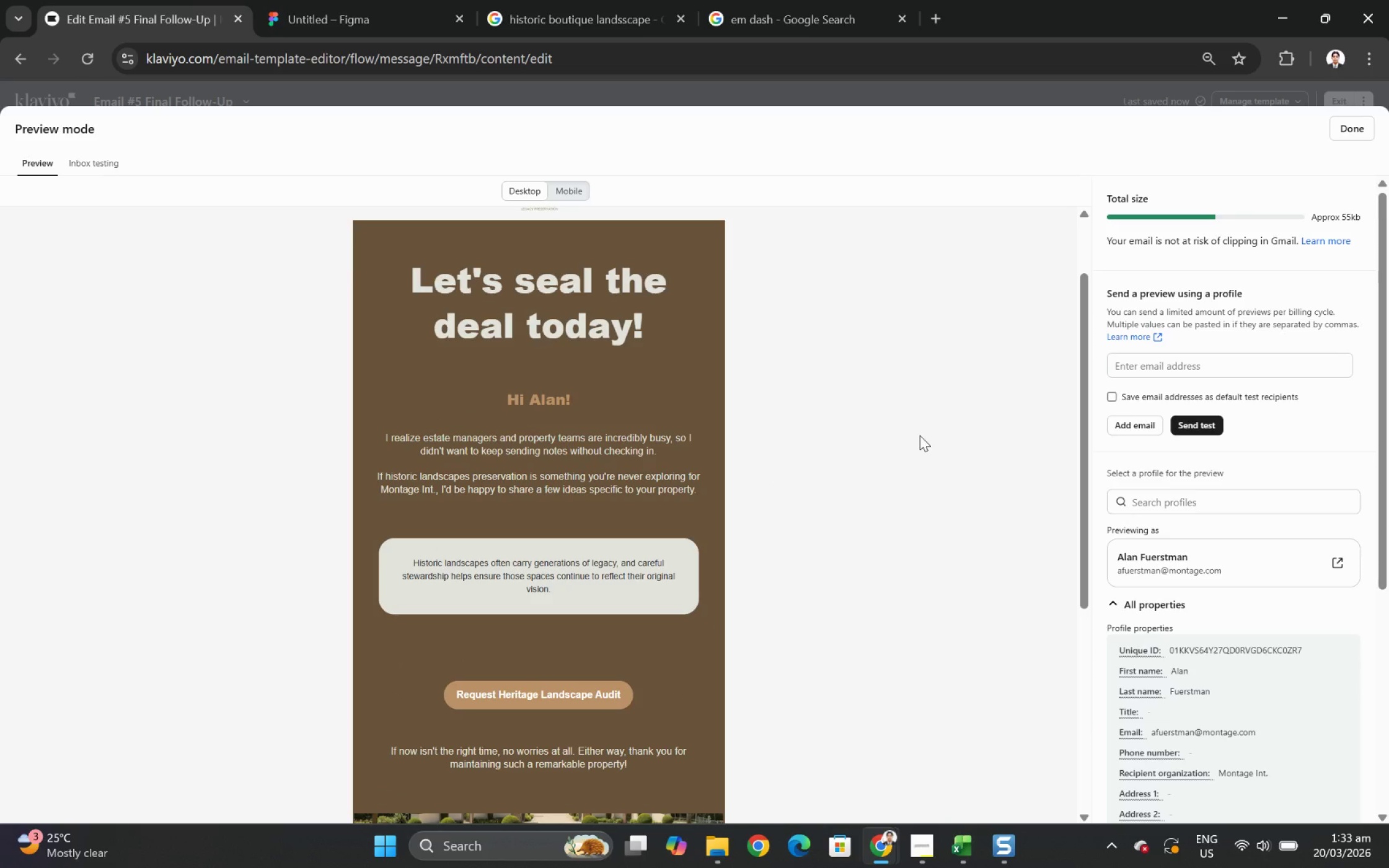 
left_click([1358, 135])
 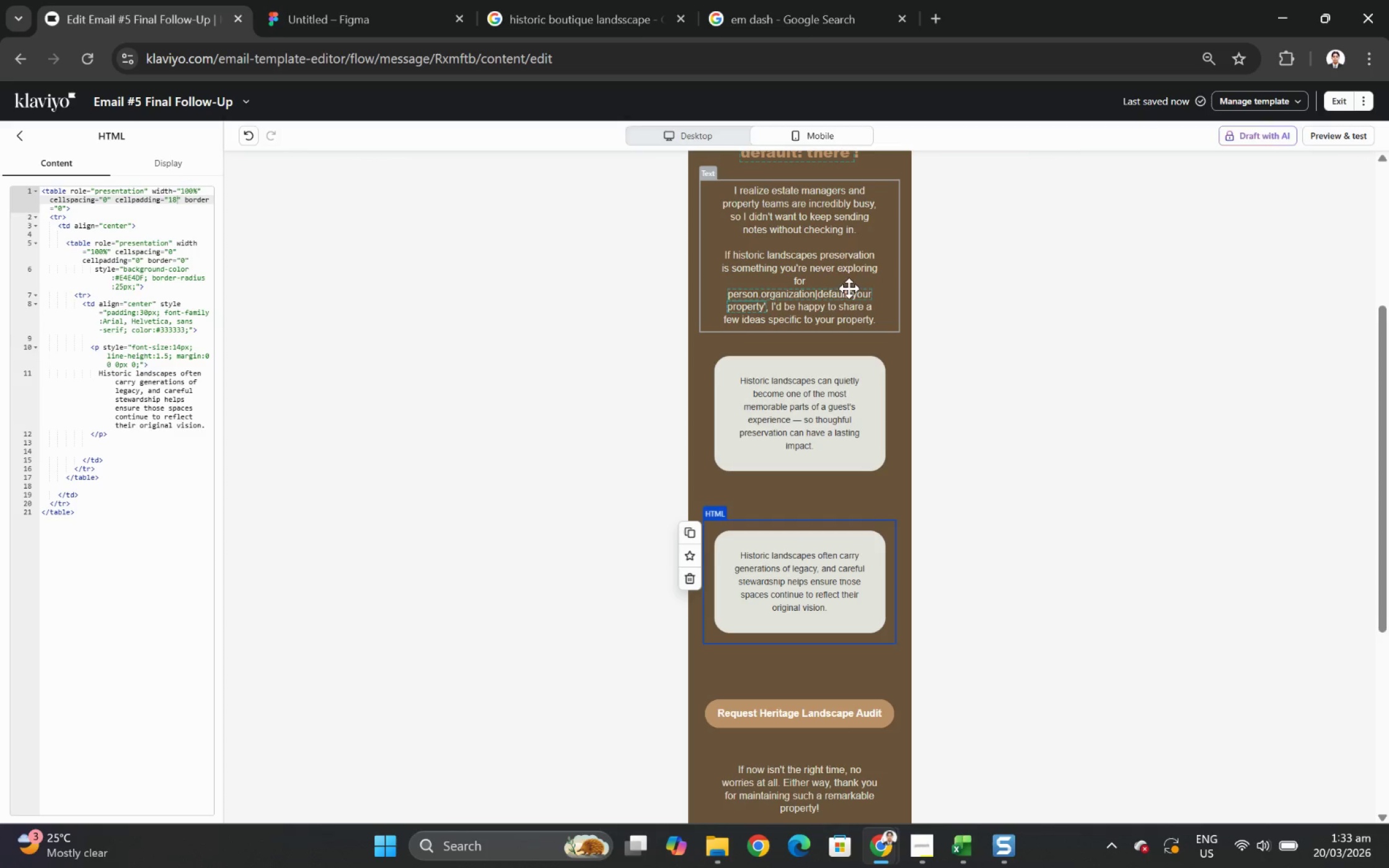 
left_click([842, 277])
 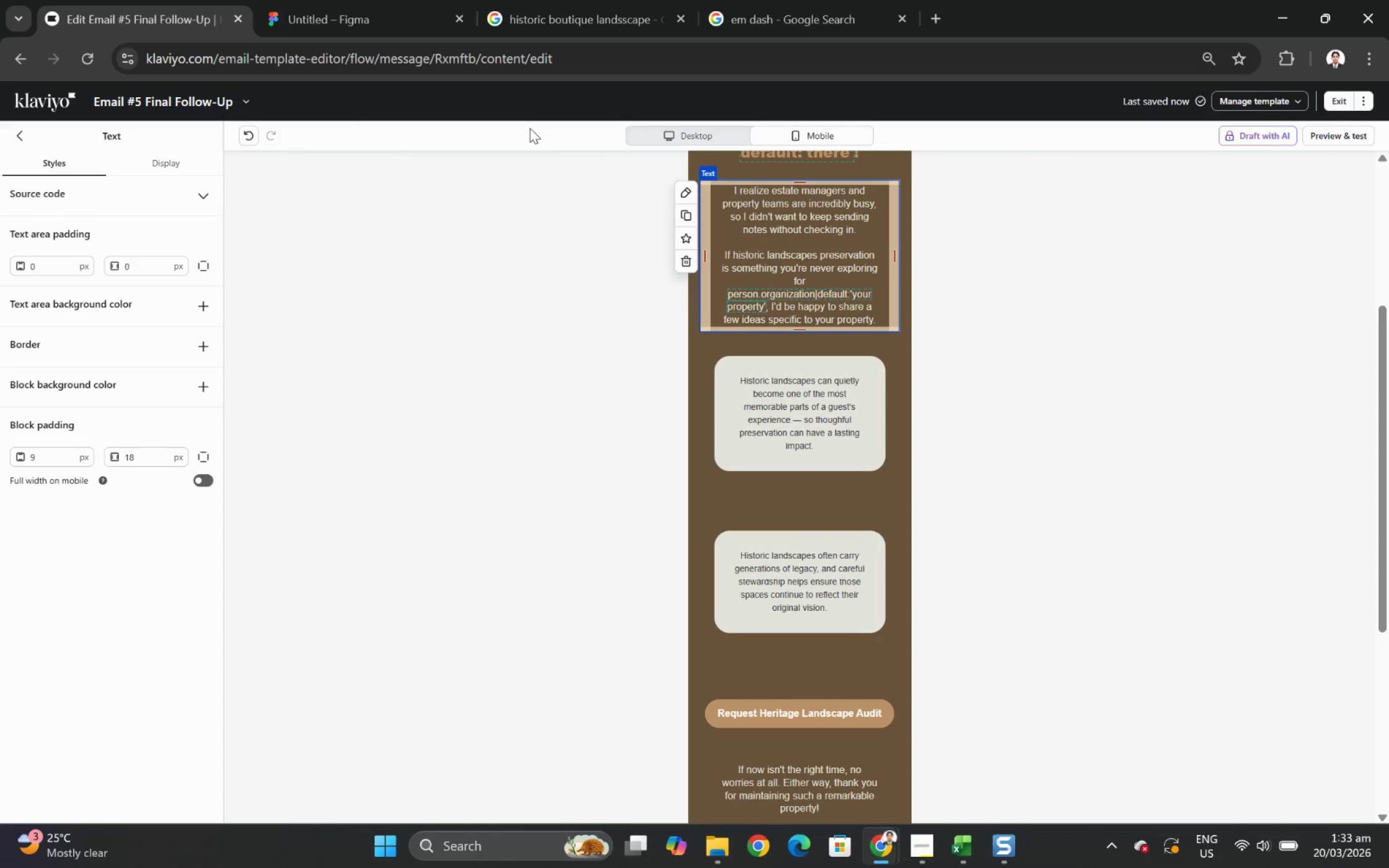 
left_click([645, 136])
 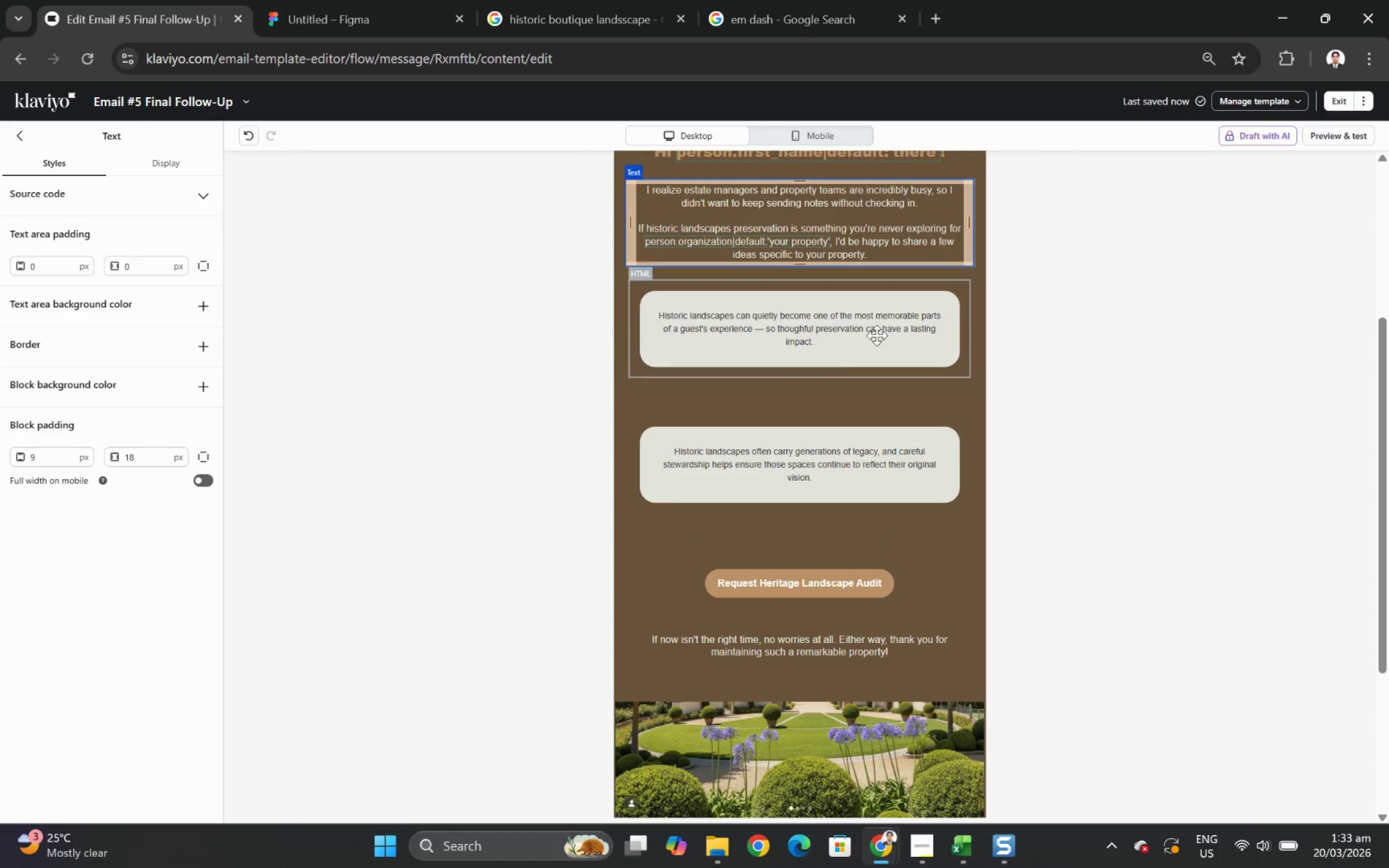 
scroll: coordinate [916, 342], scroll_direction: up, amount: 1.0
 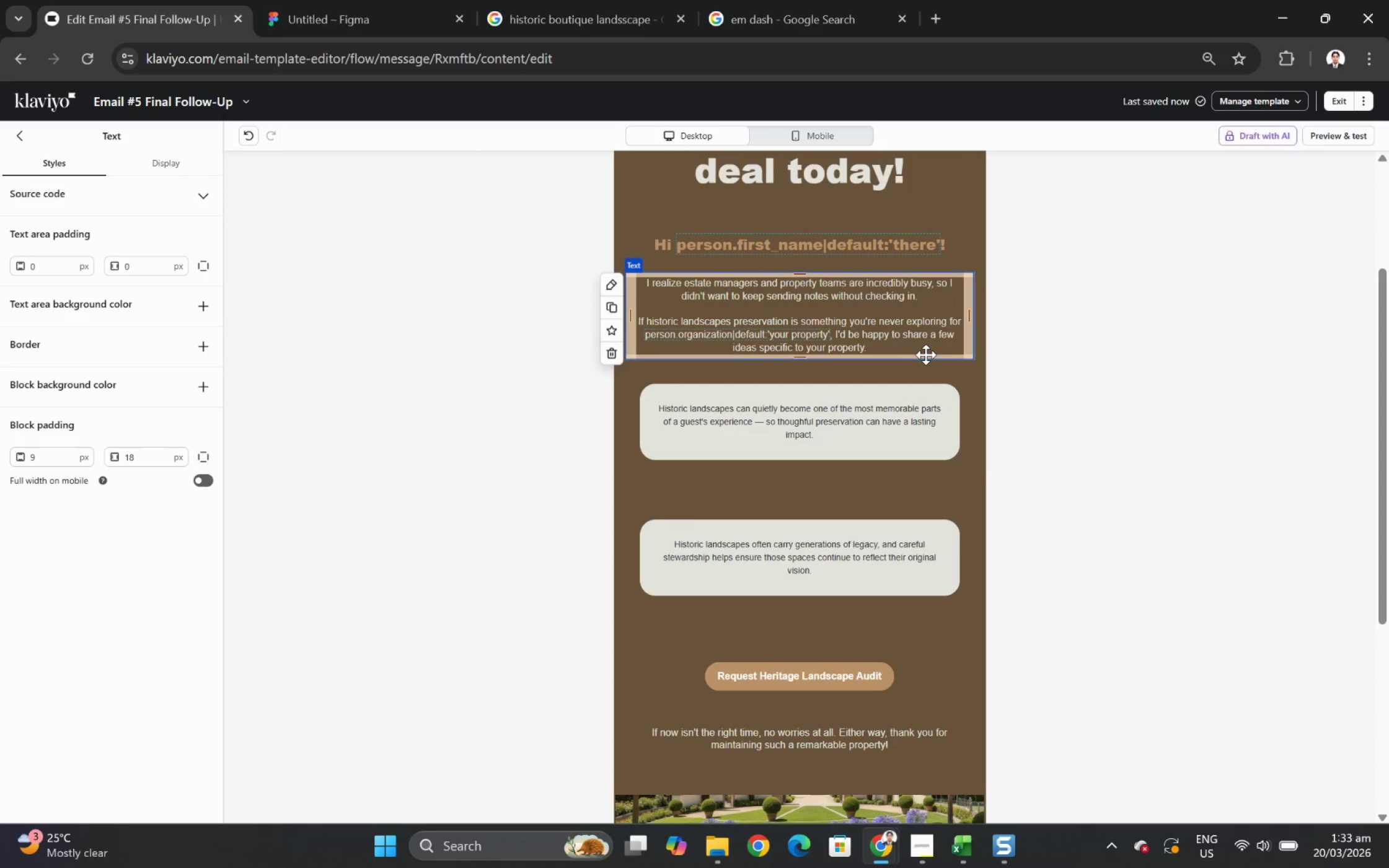 
left_click([905, 348])
 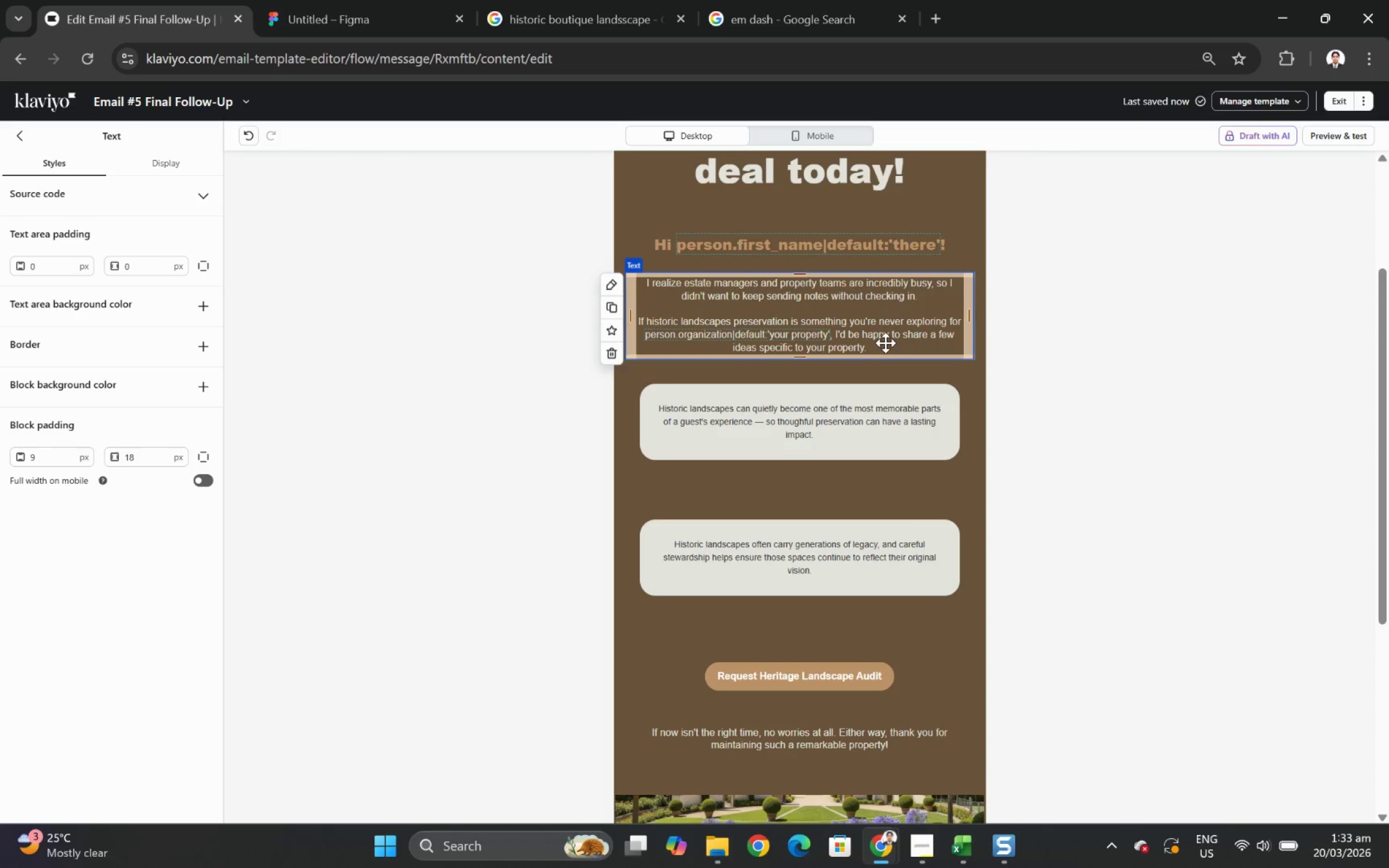 
double_click([885, 343])
 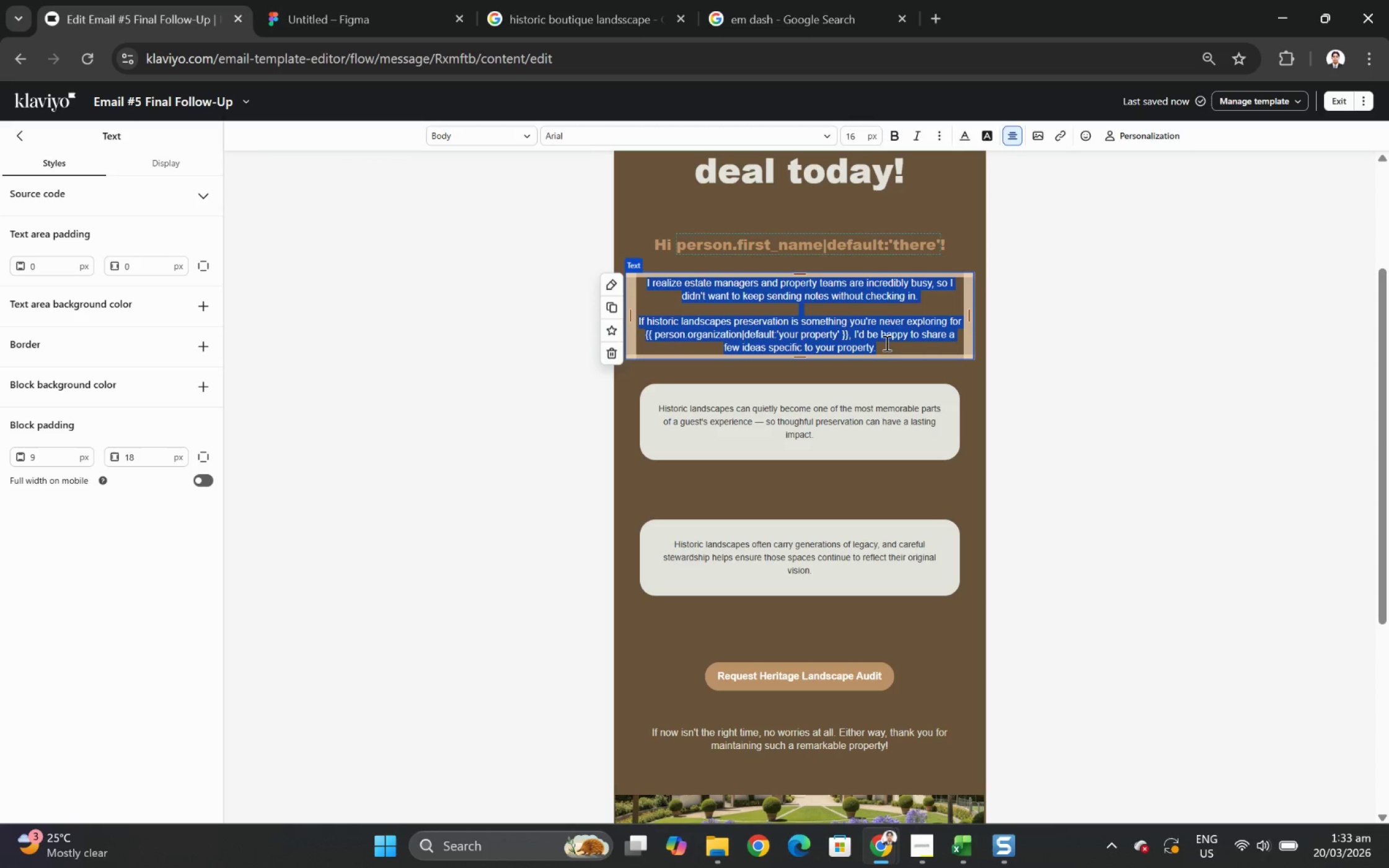 
left_click([885, 343])
 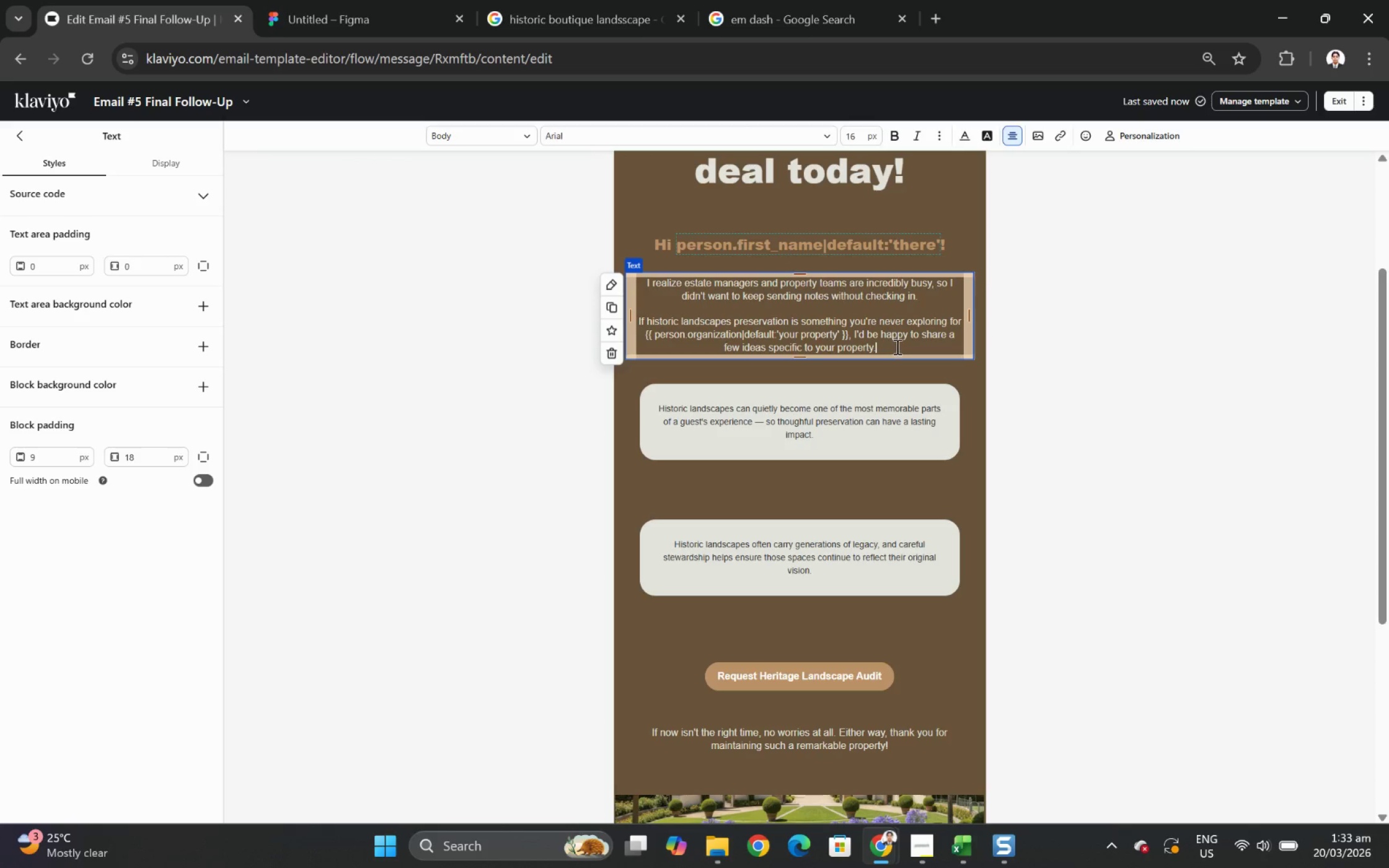 
left_click_drag(start_coordinate=[896, 346], to_coordinate=[636, 325])
 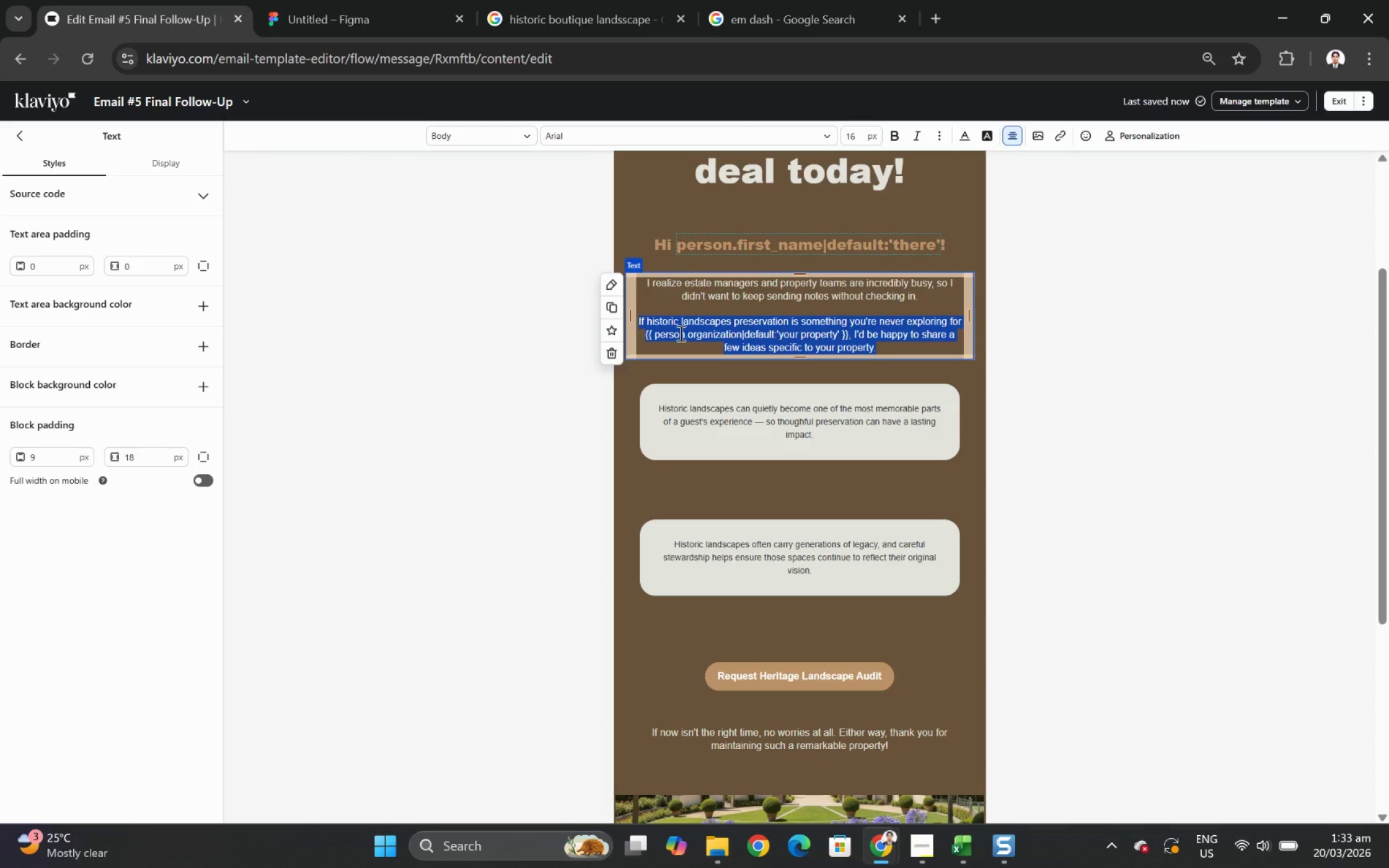 
key(Control+X)
 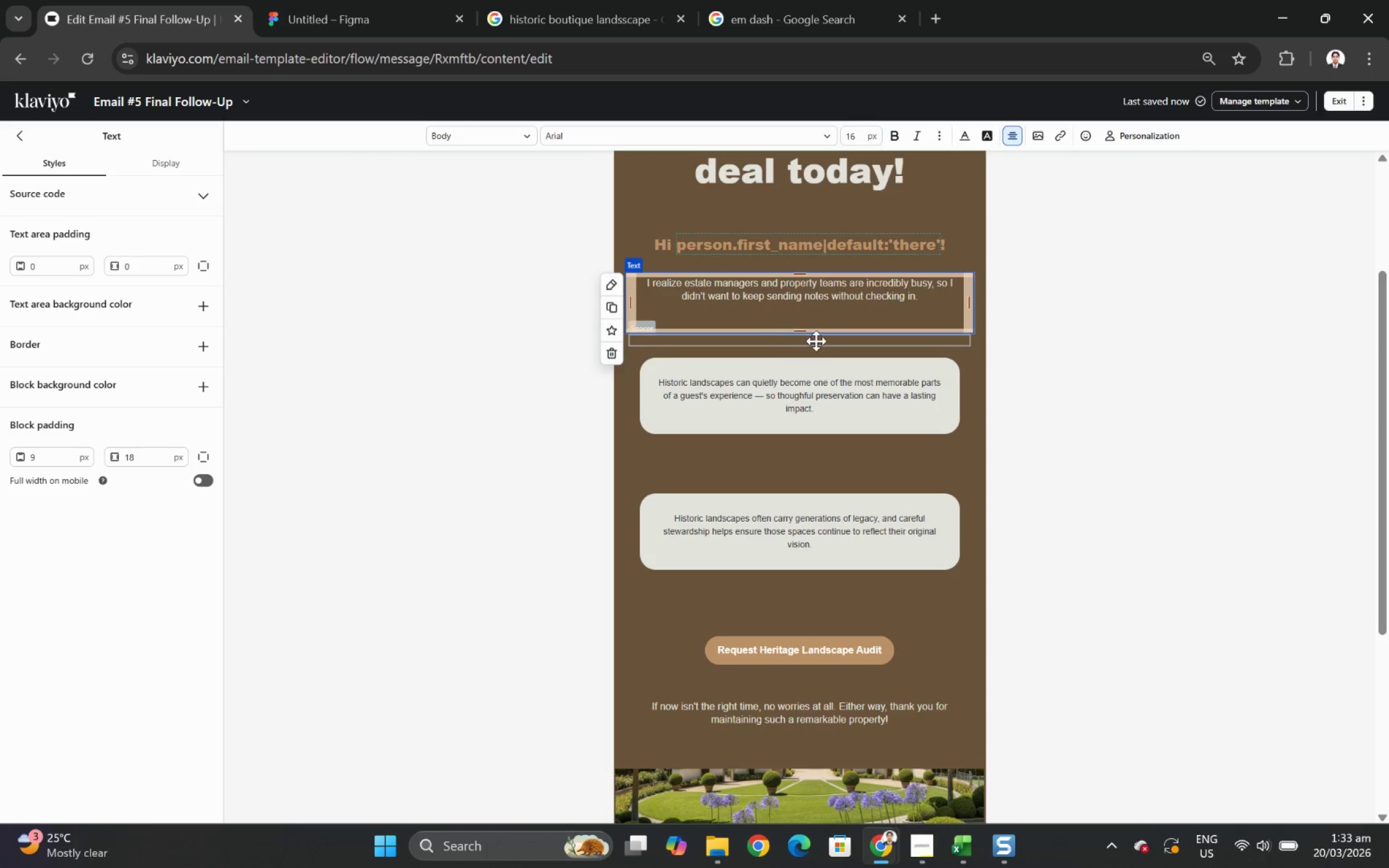 
key(Backspace)
 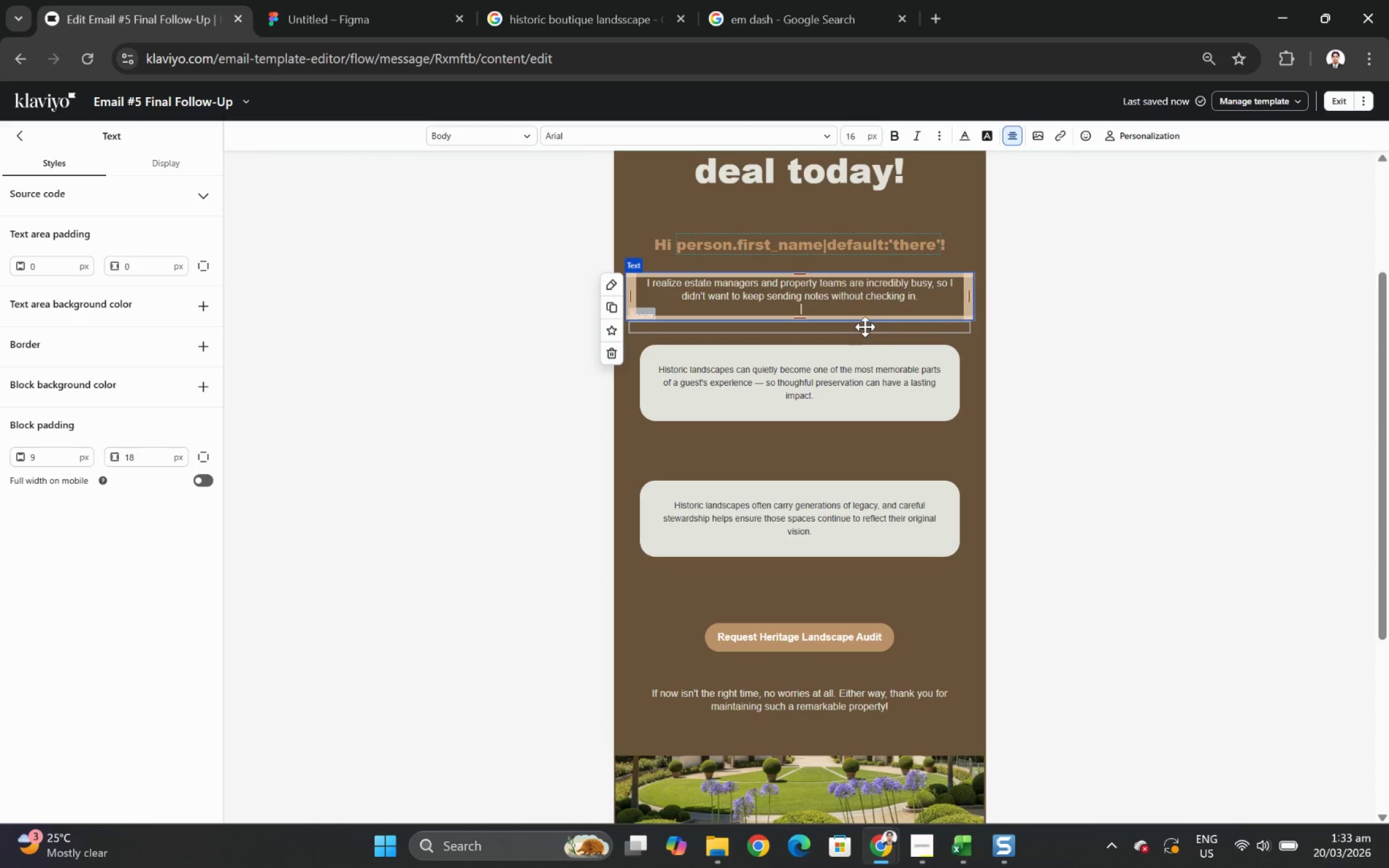 
key(Backspace)
 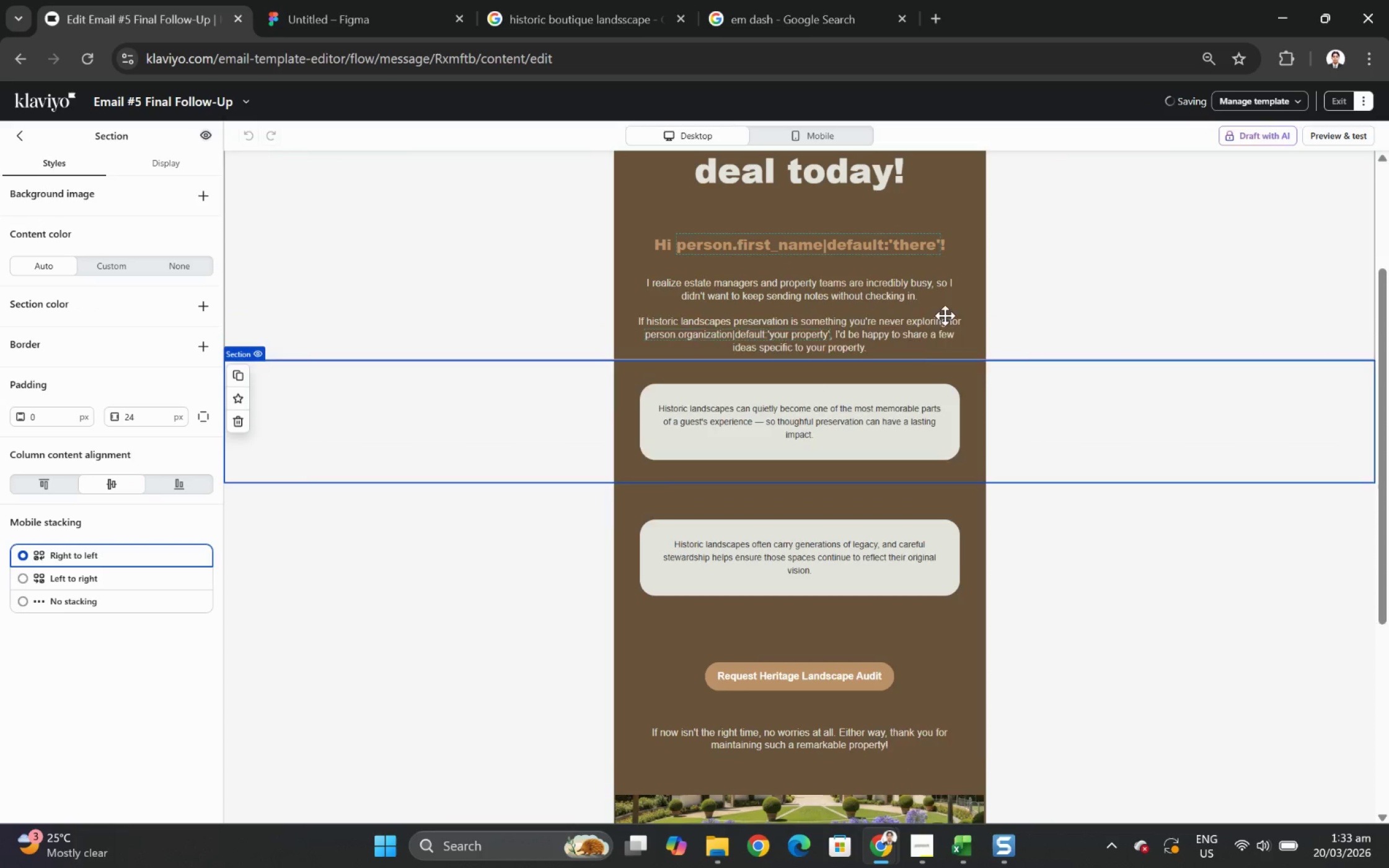 
left_click([903, 292])
 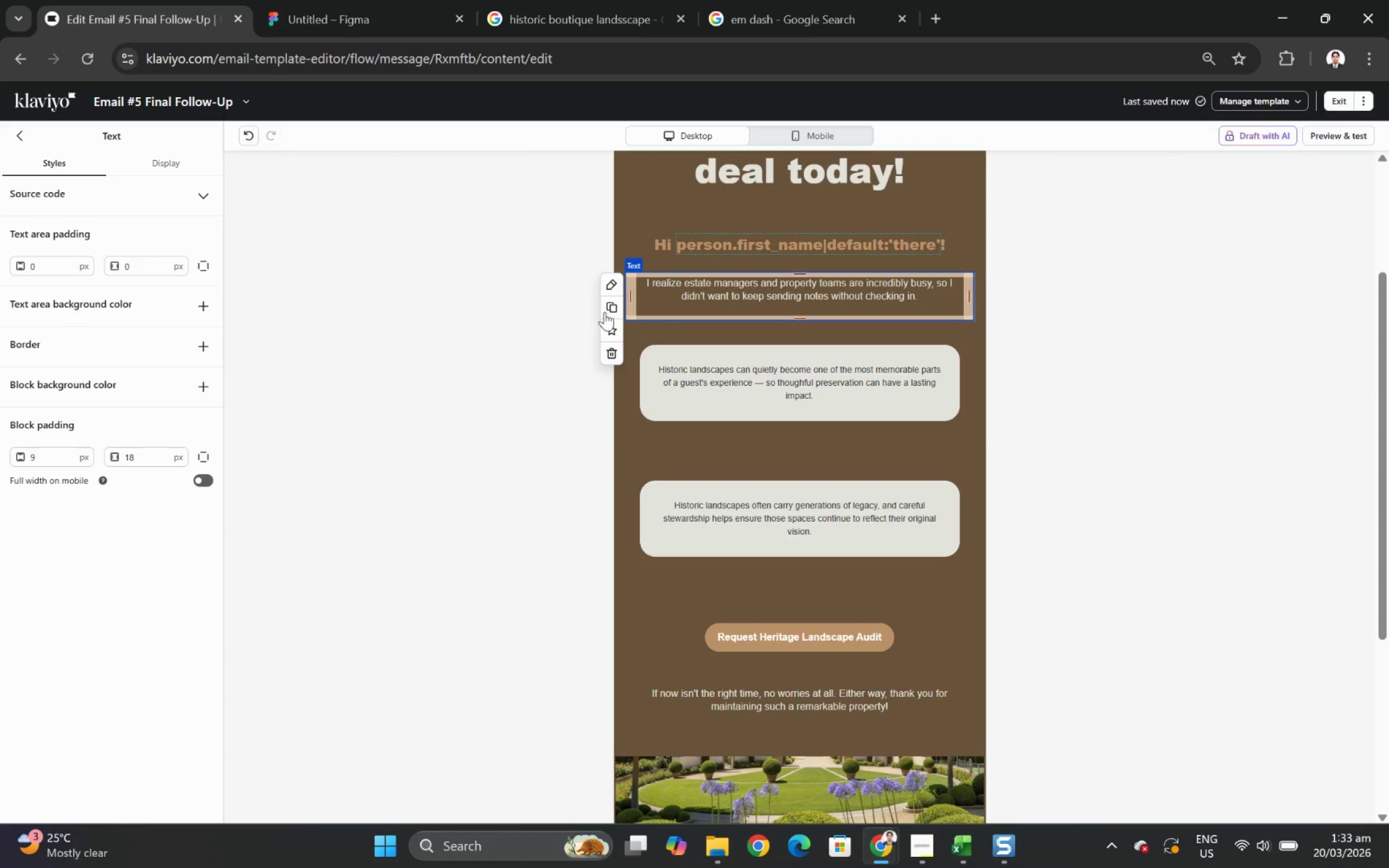 
left_click([611, 309])
 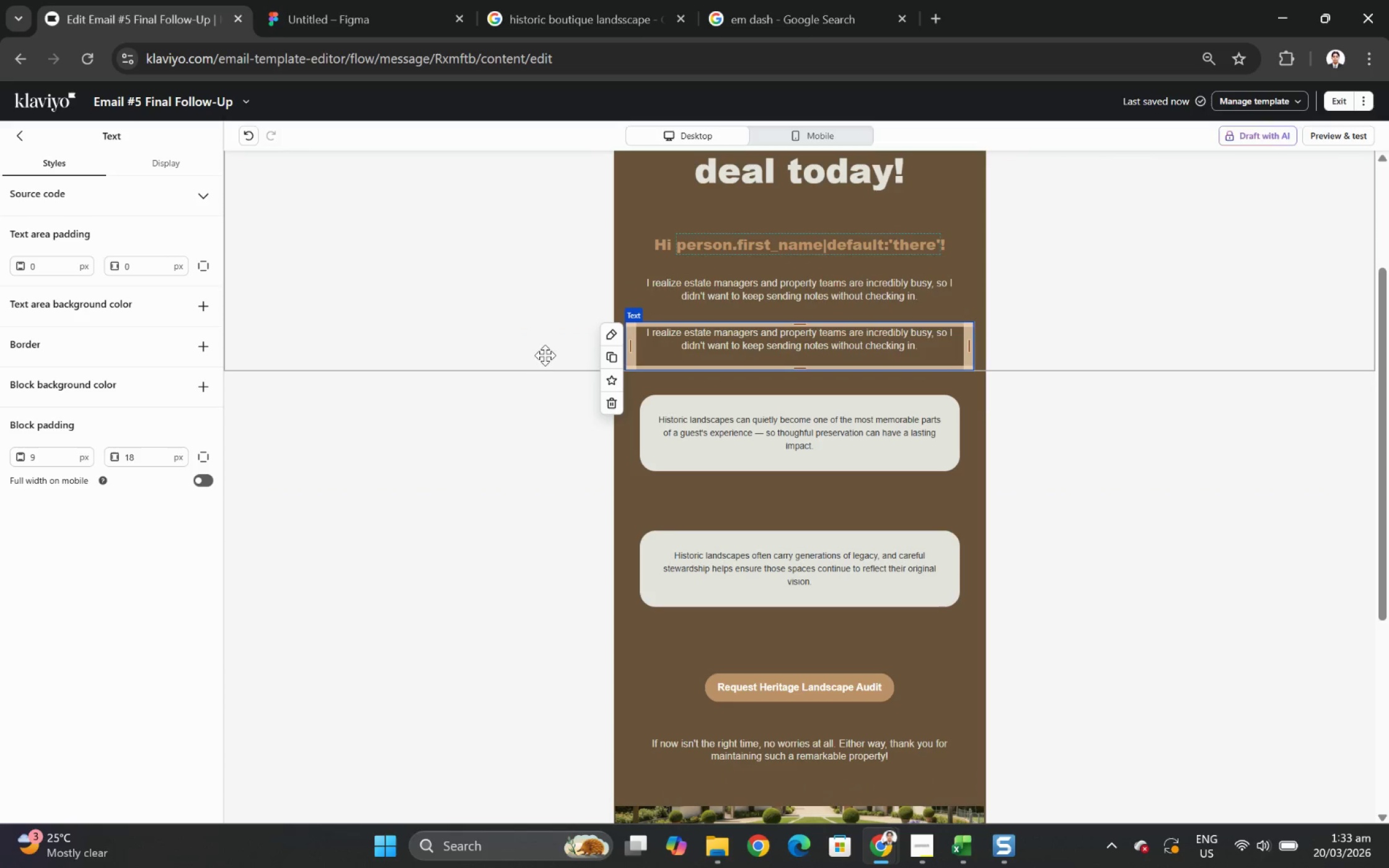 
left_click_drag(start_coordinate=[707, 344], to_coordinate=[710, 491])
 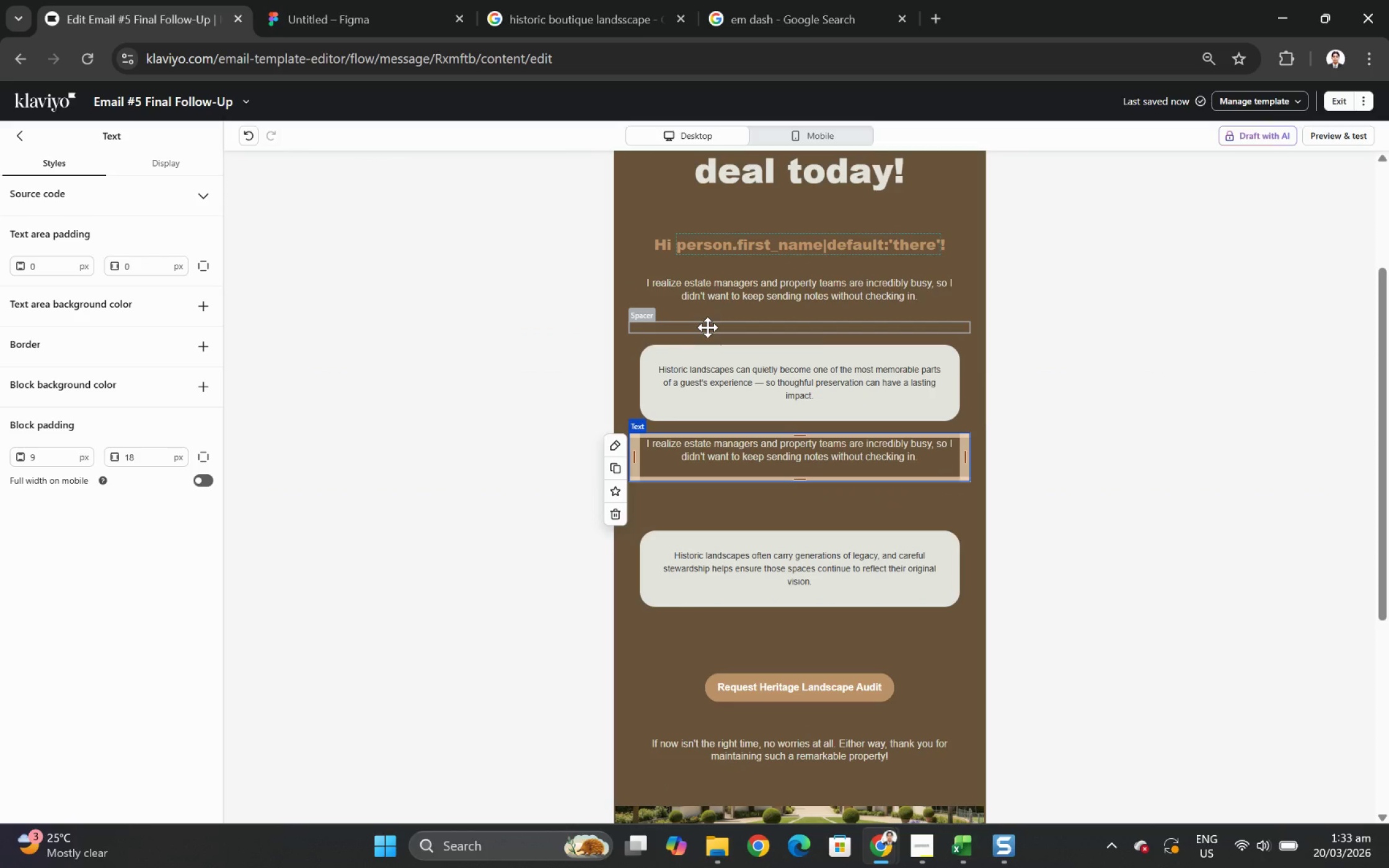 
left_click_drag(start_coordinate=[707, 327], to_coordinate=[713, 427])
 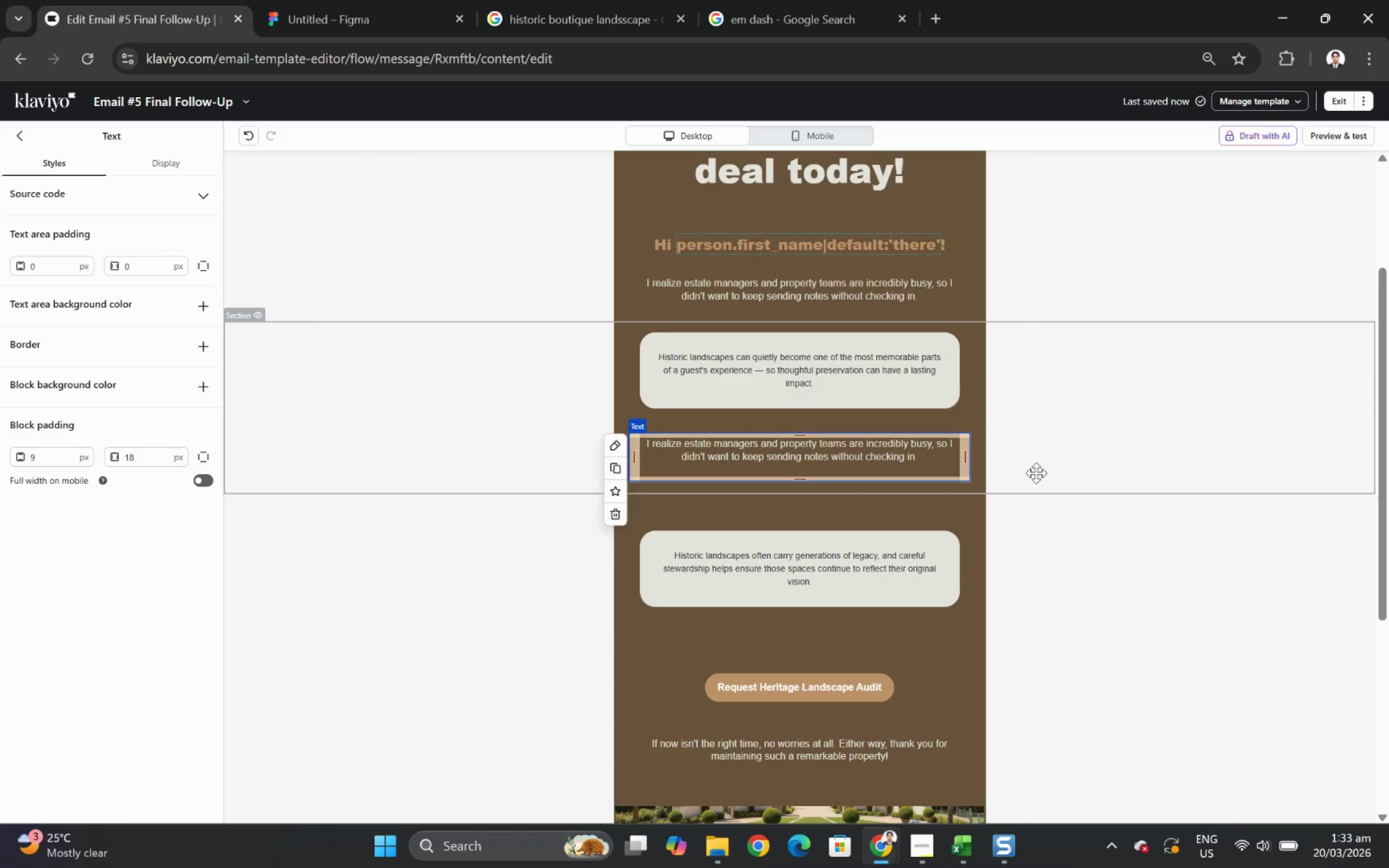 
double_click([846, 457])
 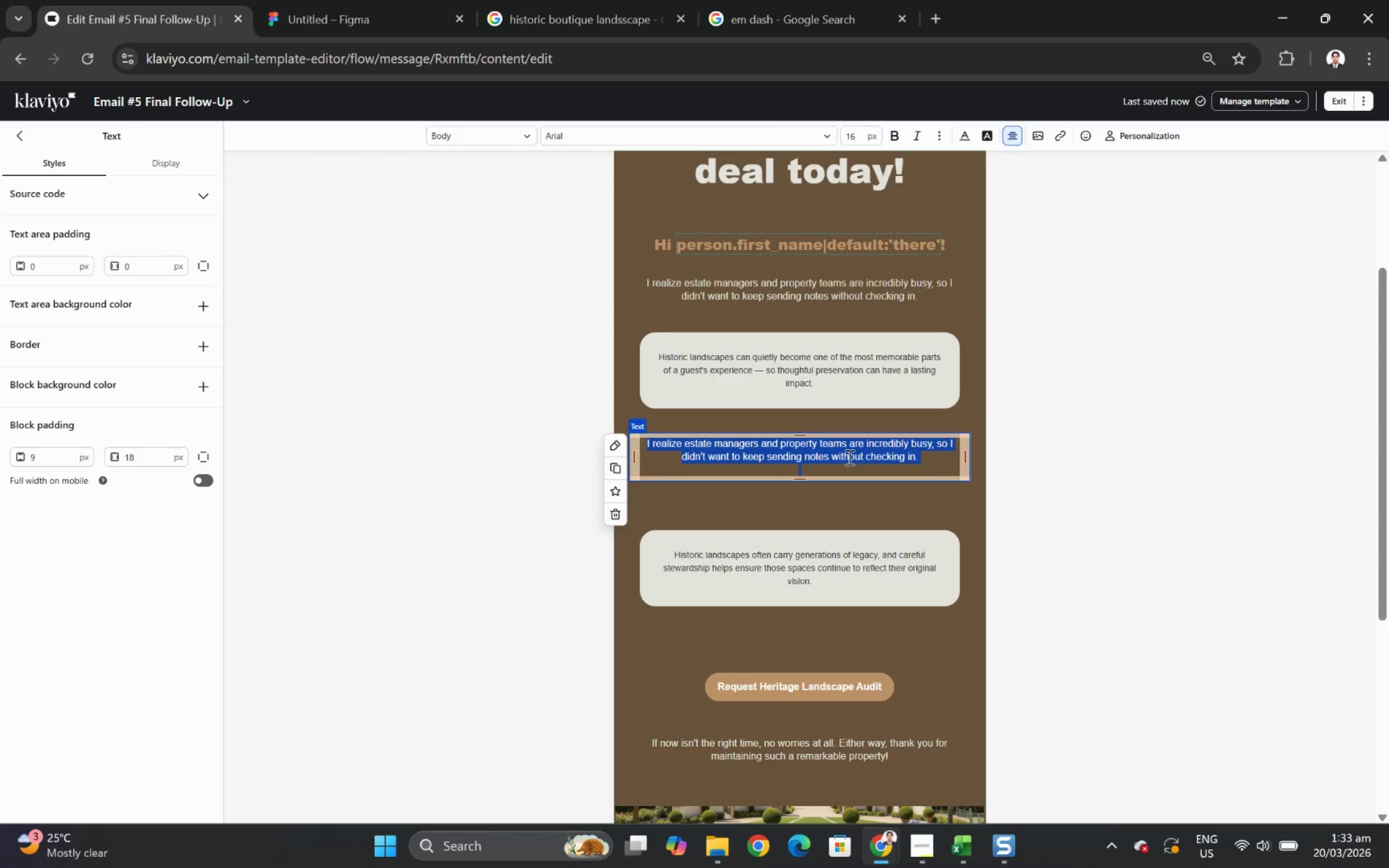 
key(Control+V)
 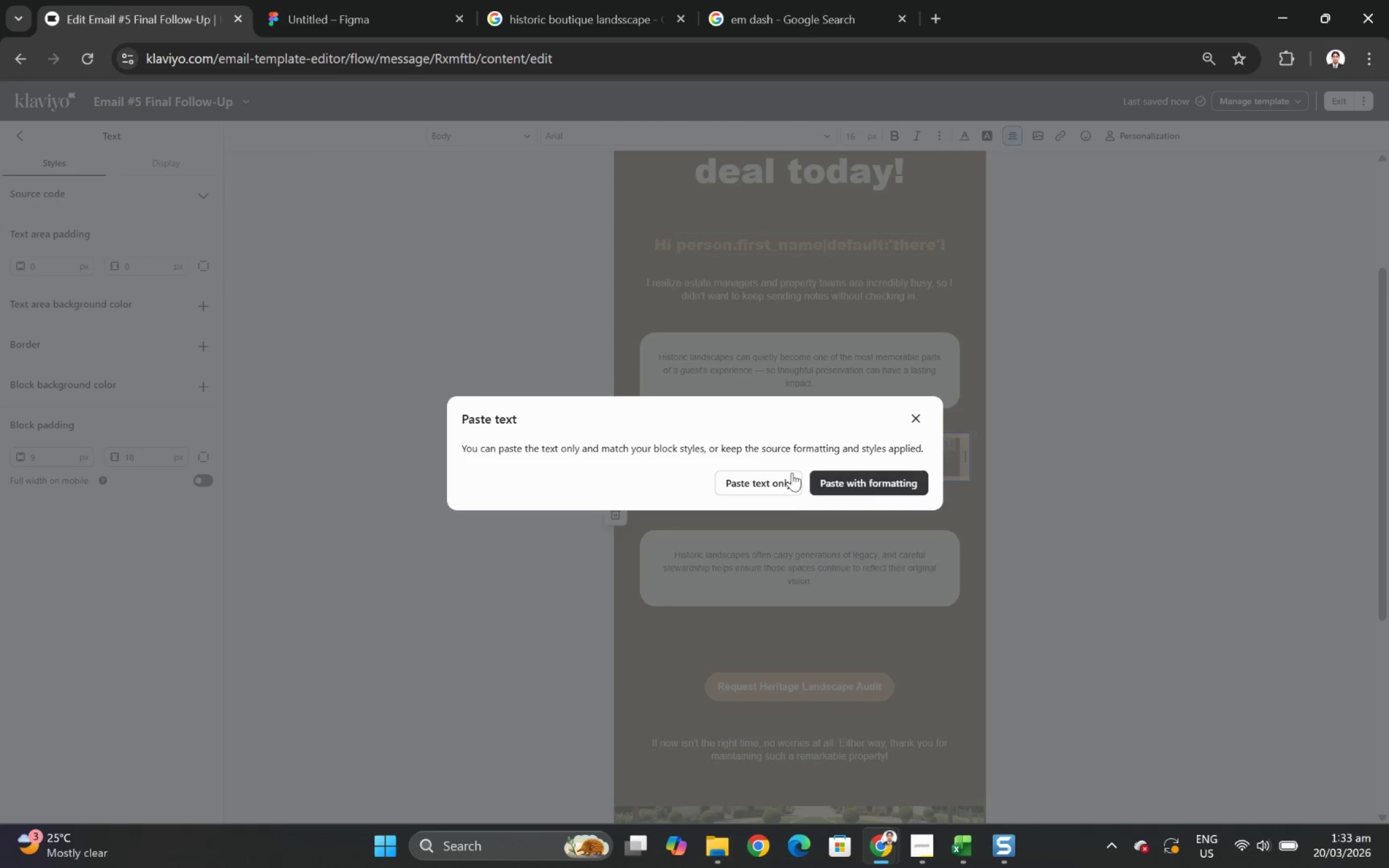 
left_click([782, 473])
 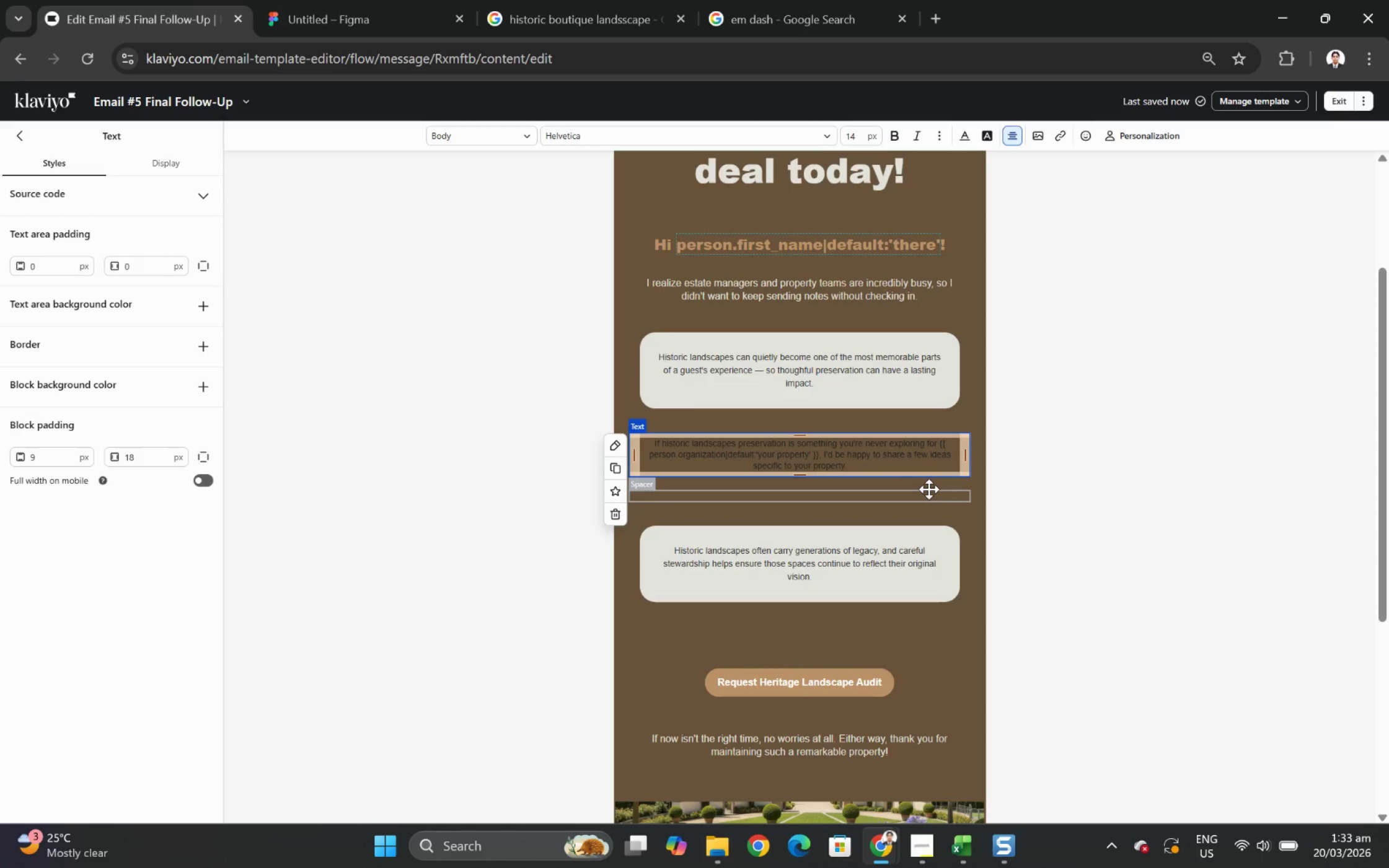 
key(Control+Z)
 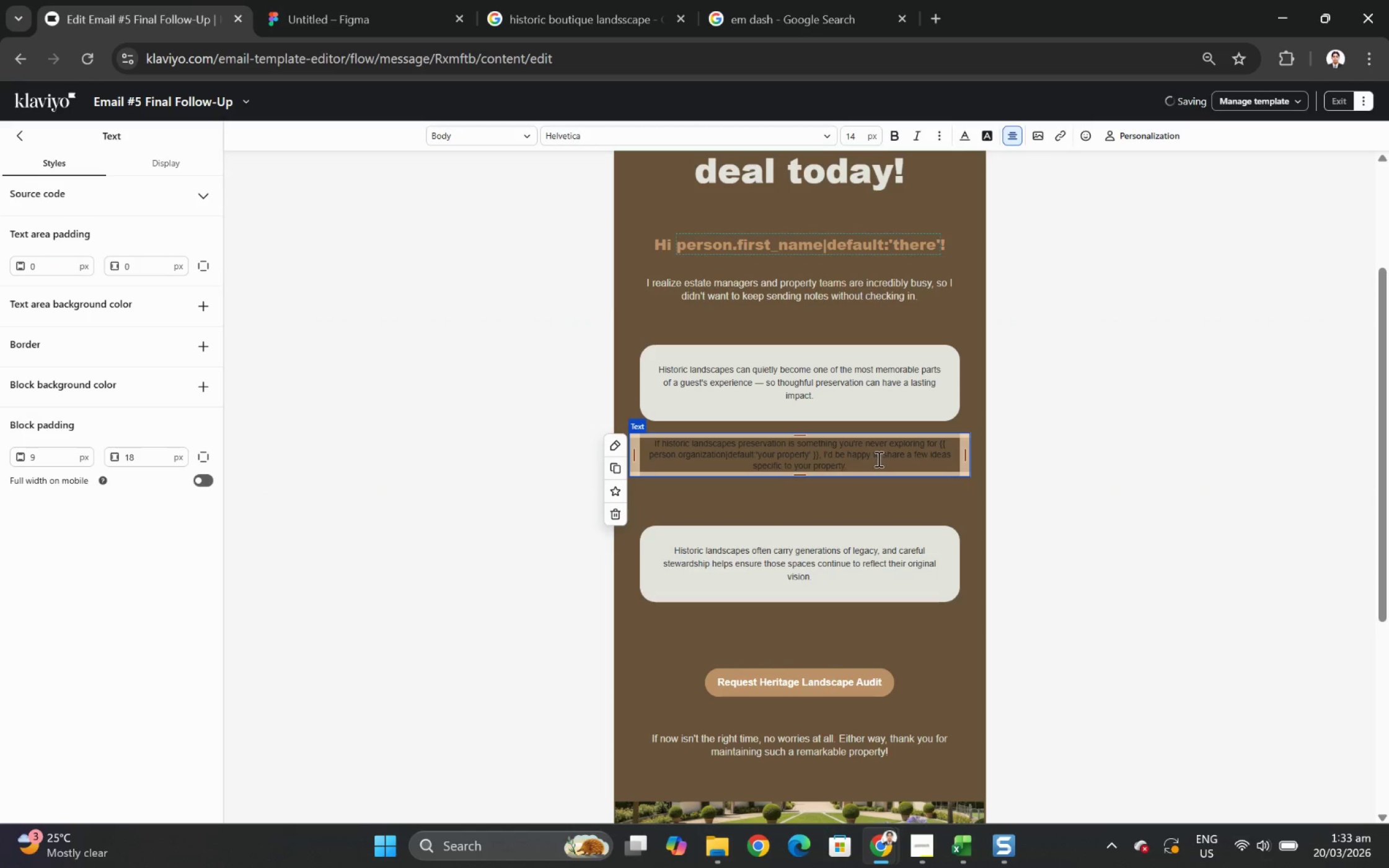 
double_click([877, 458])
 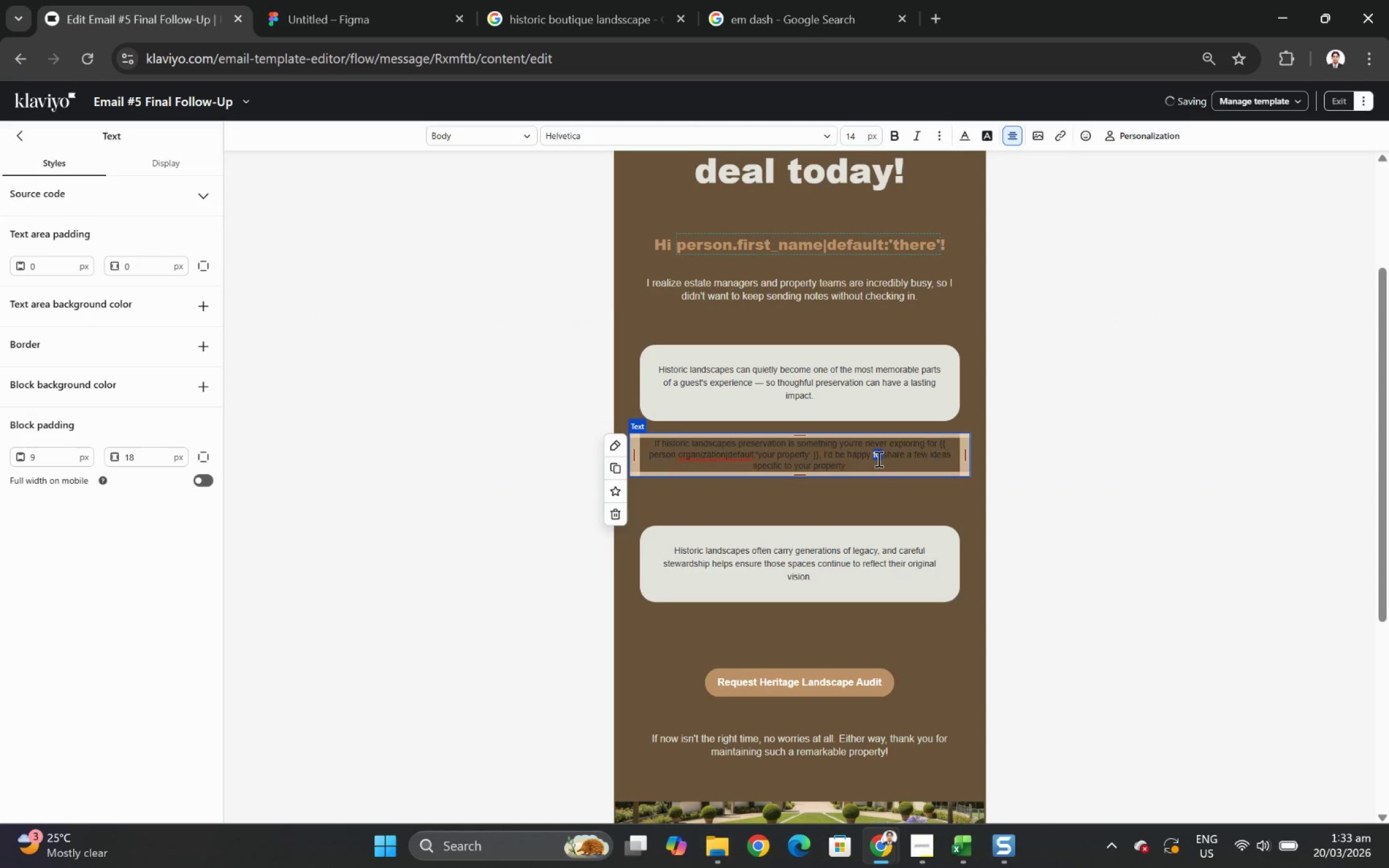 
triple_click([877, 458])
 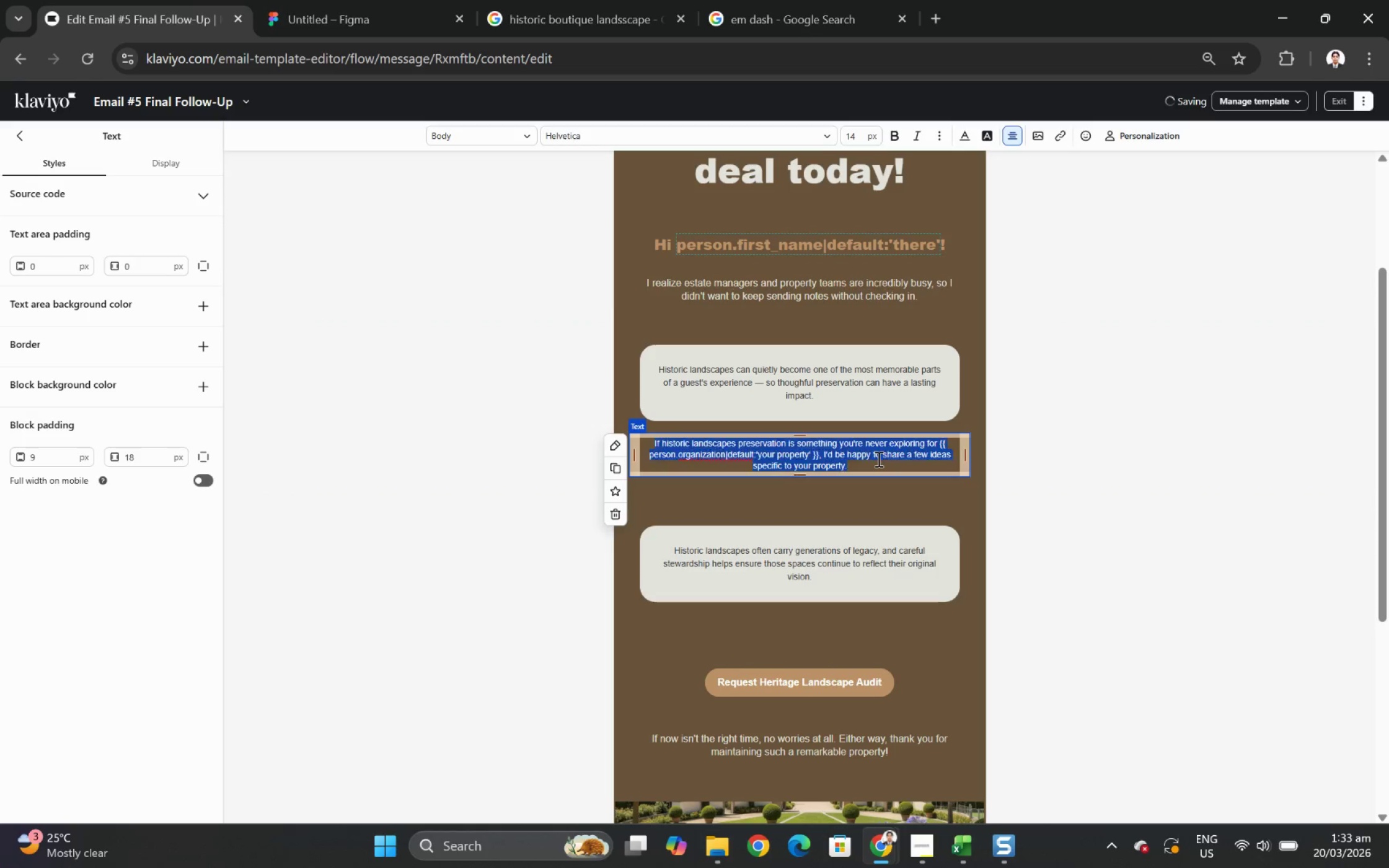 
key(Control+Z)
 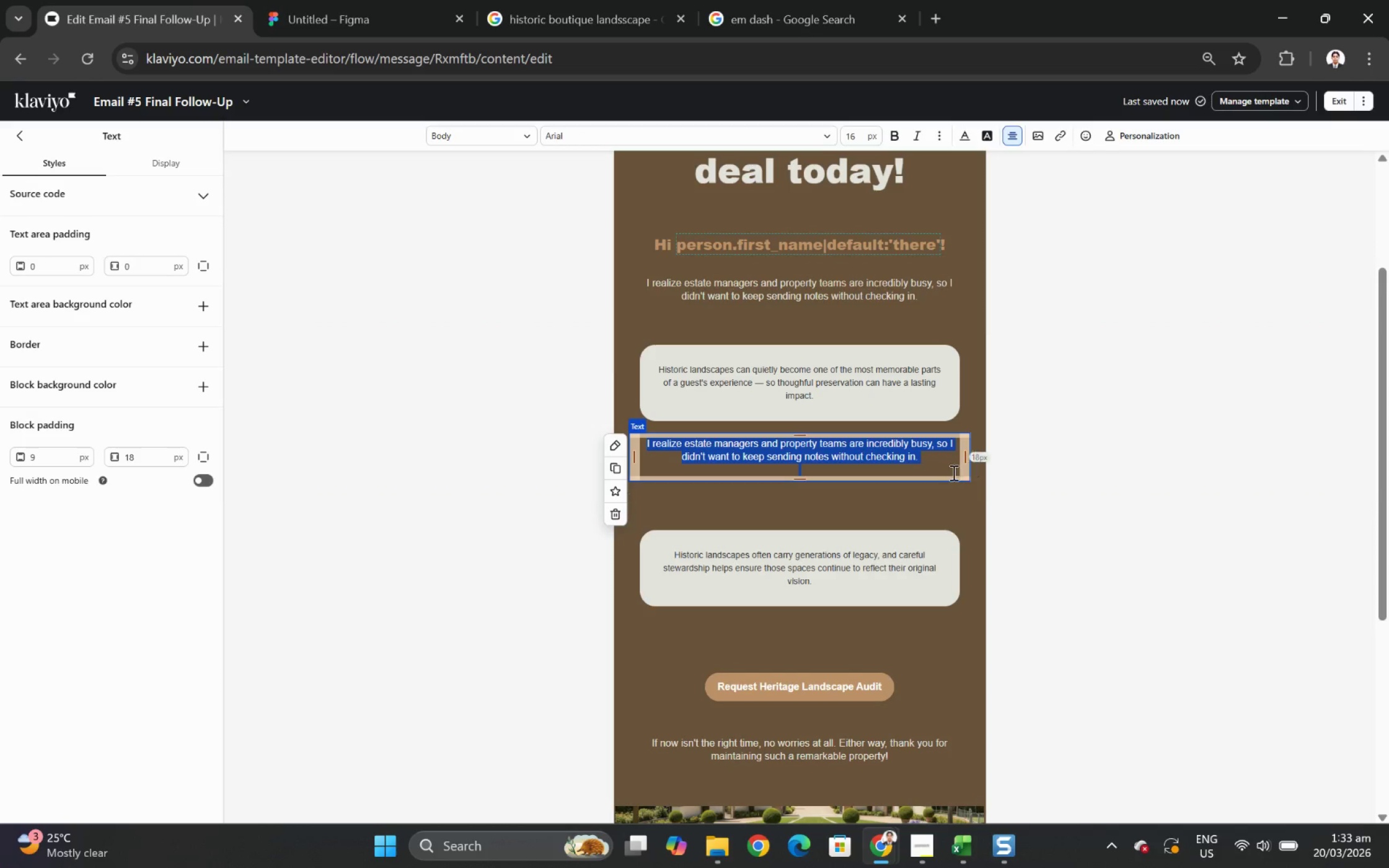 
key(Control+C)
 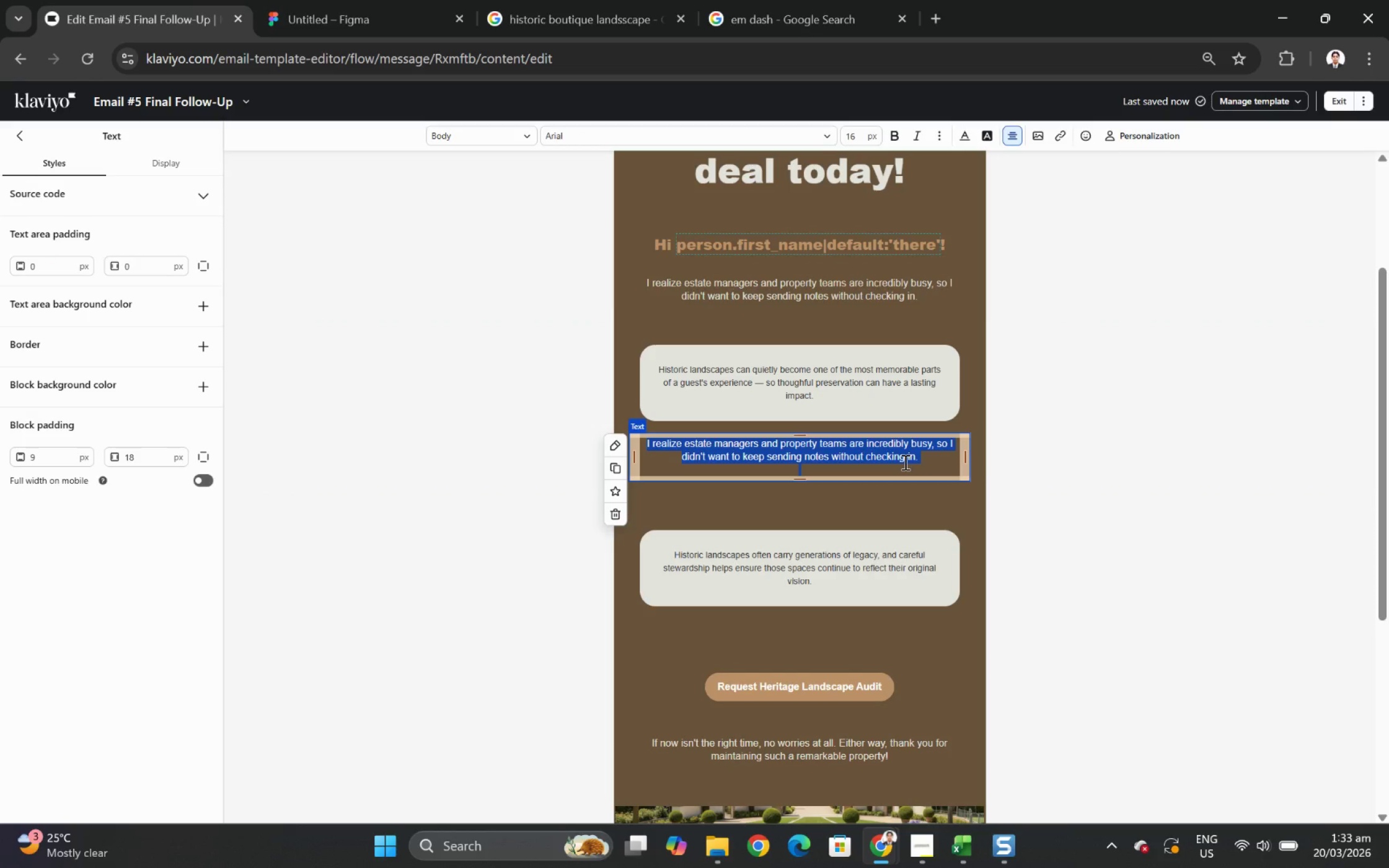 
key(Control+V)
 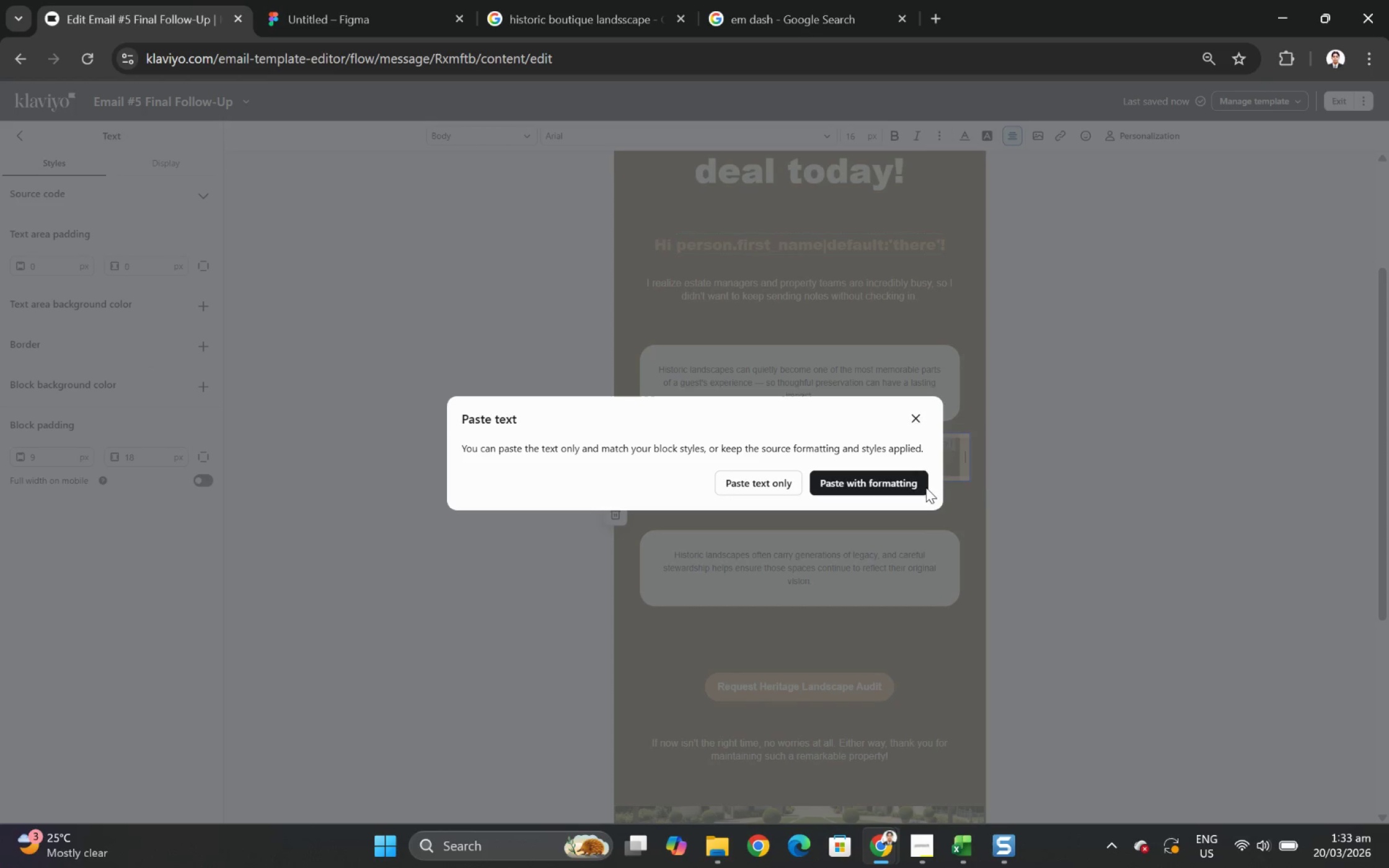 
left_click([909, 481])
 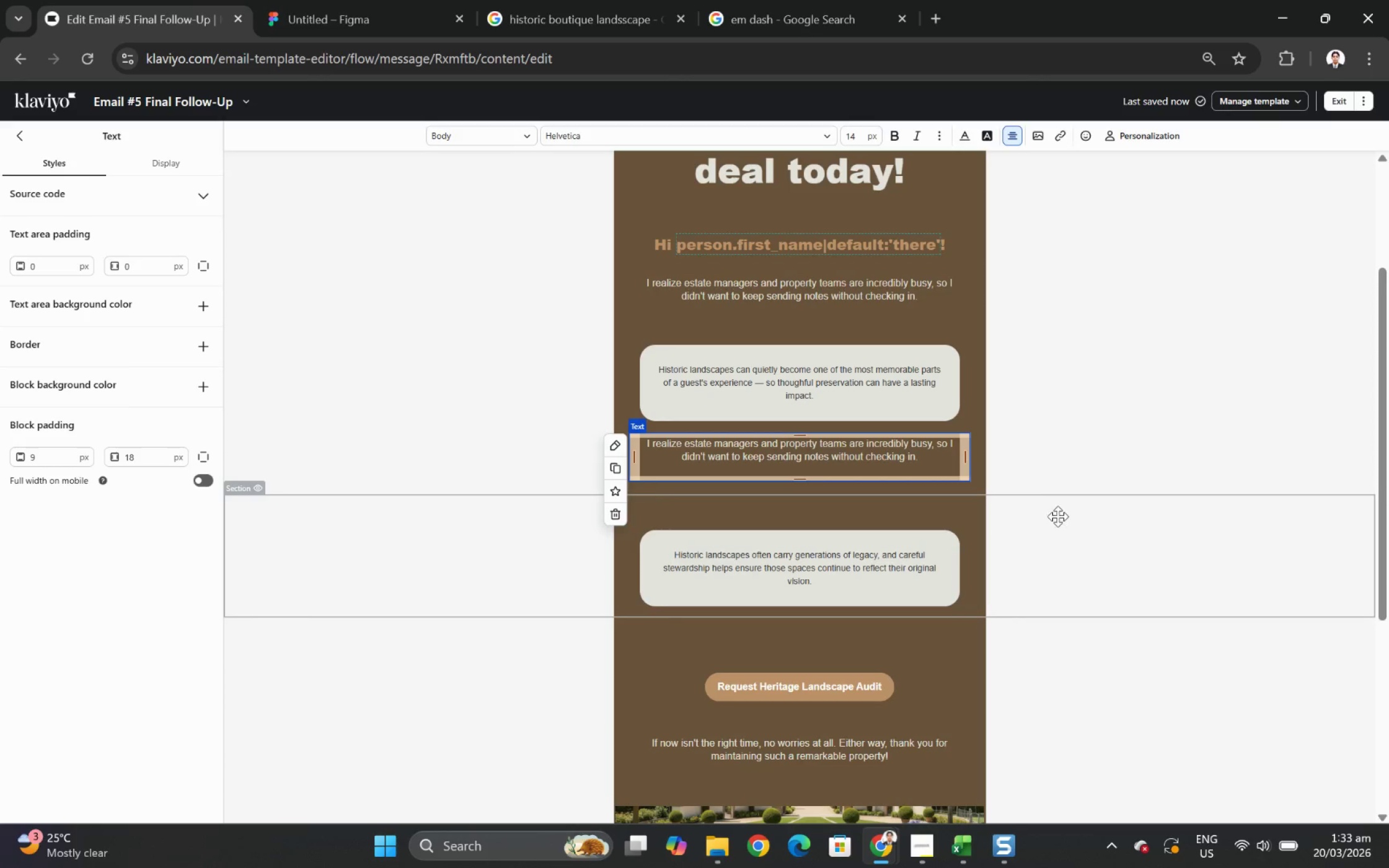 
left_click([1077, 521])
 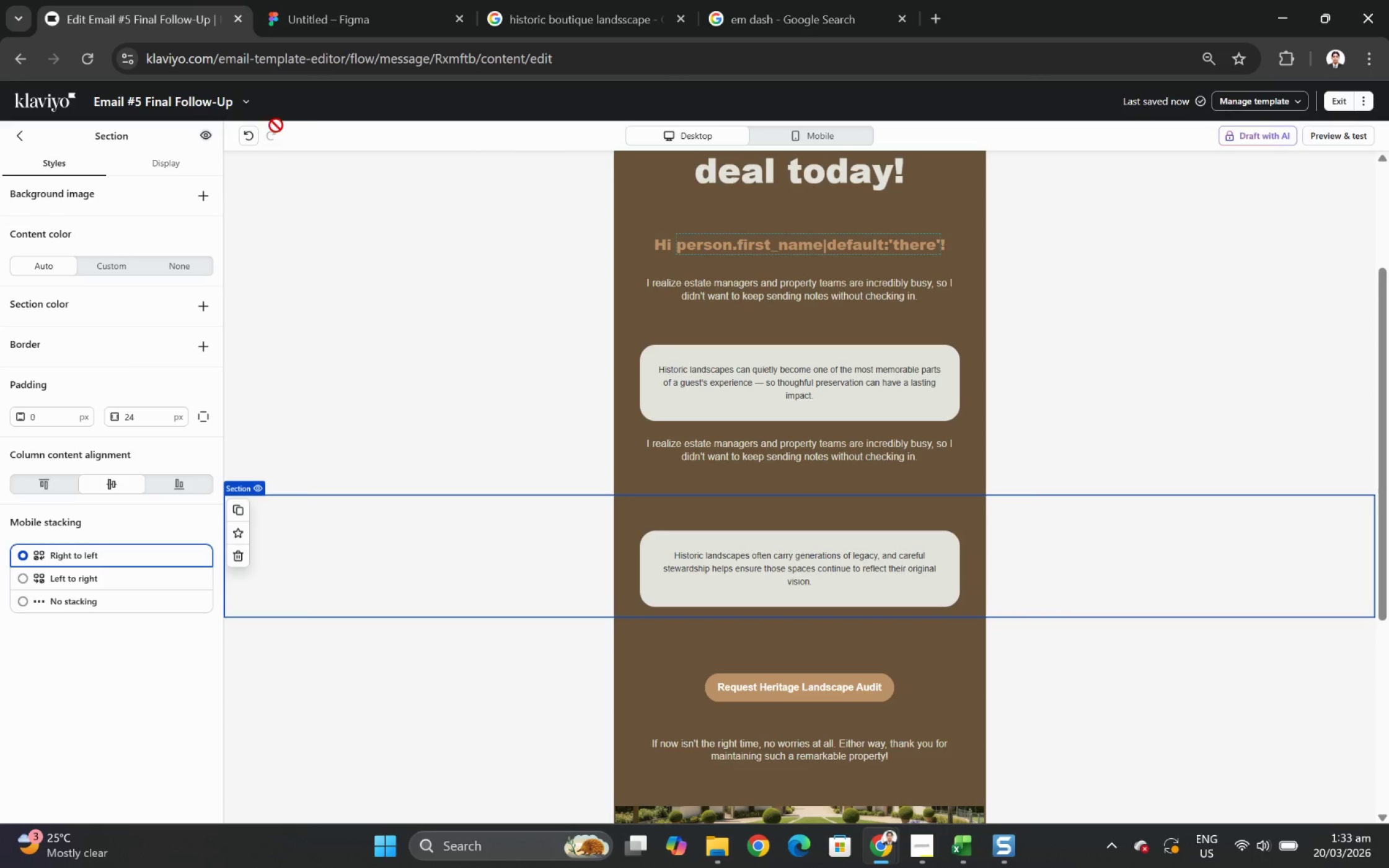 
left_click([248, 135])
 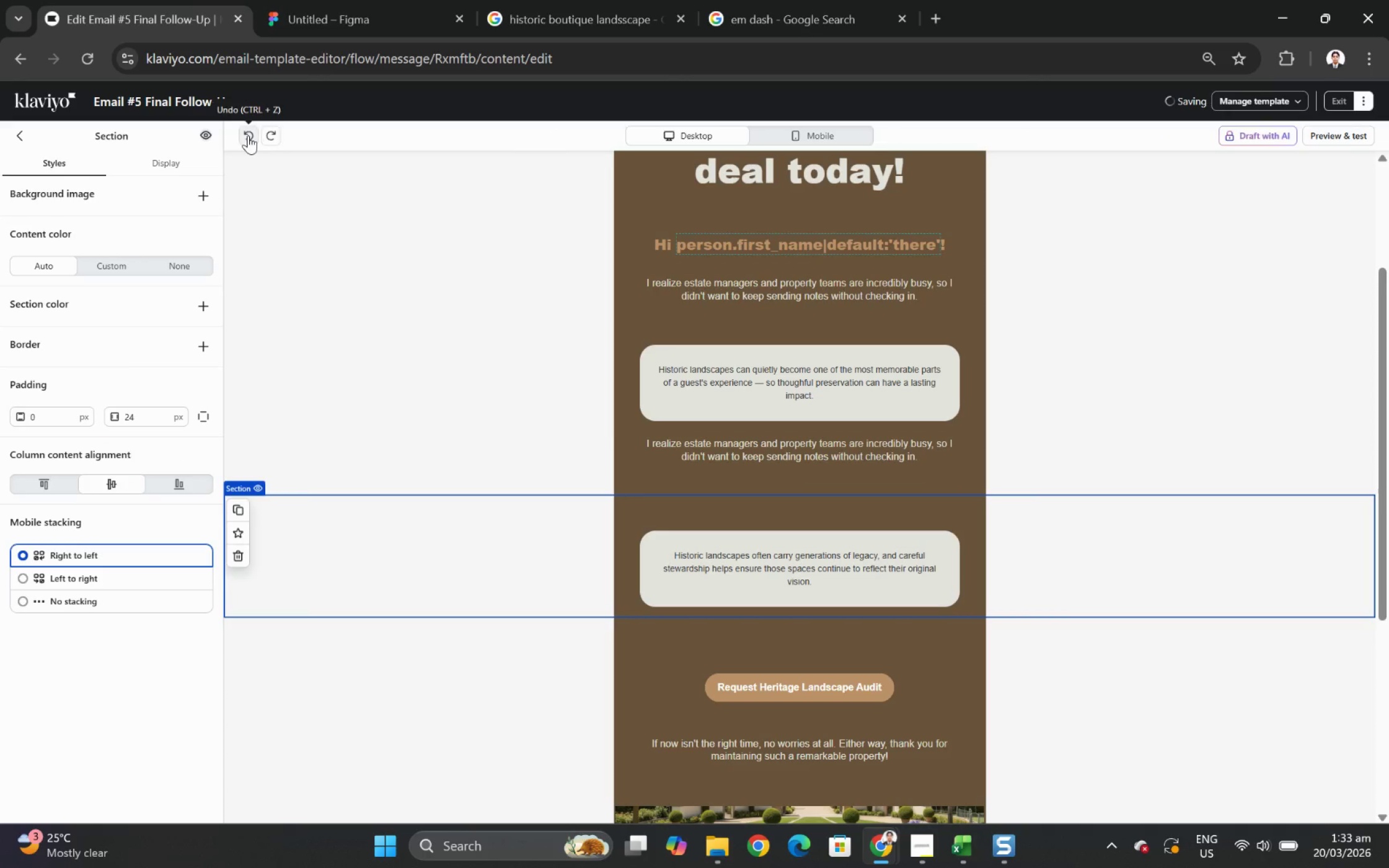 
left_click([248, 135])
 